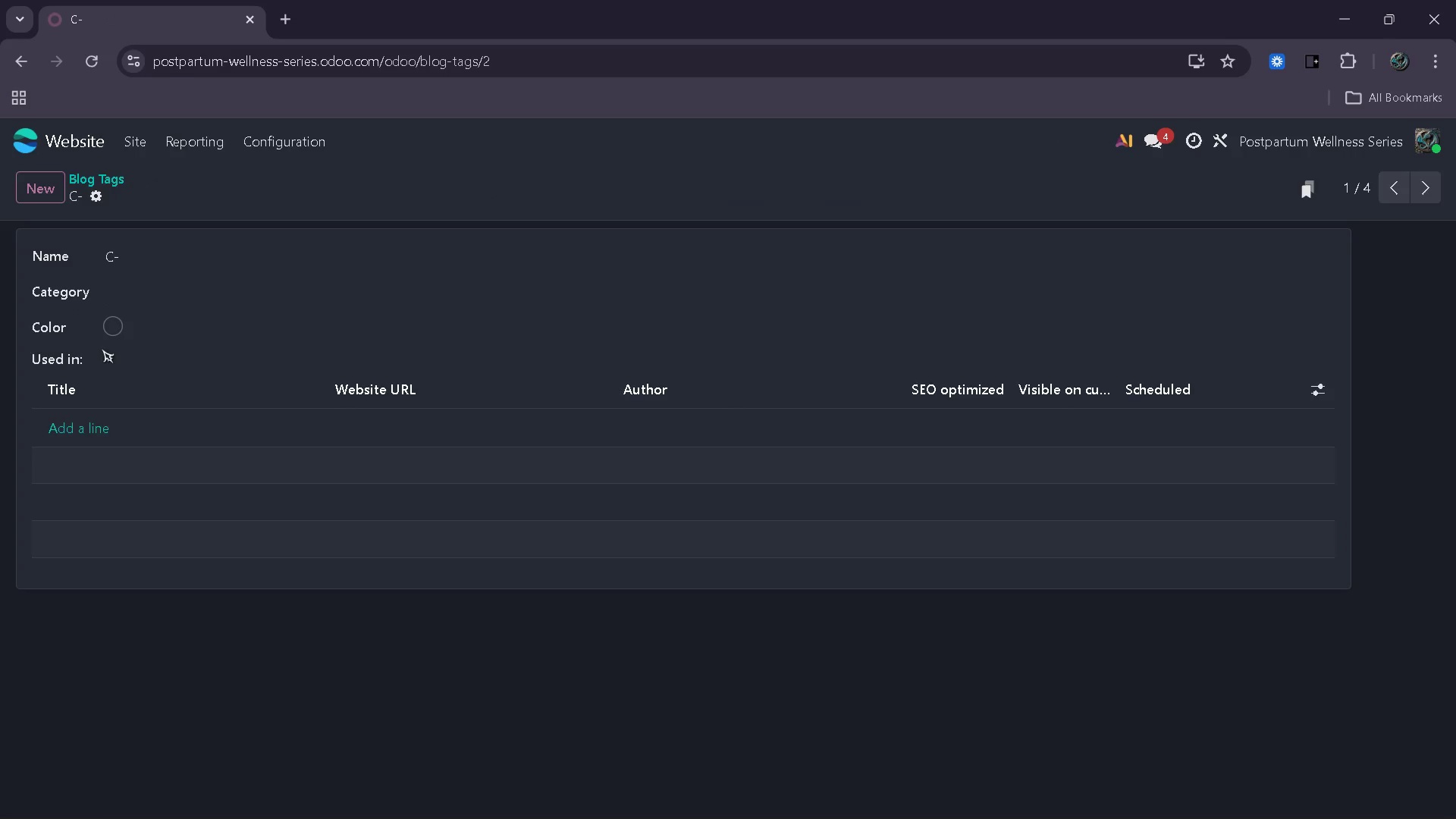 
left_click_drag(start_coordinate=[129, 258], to_coordinate=[71, 244])
 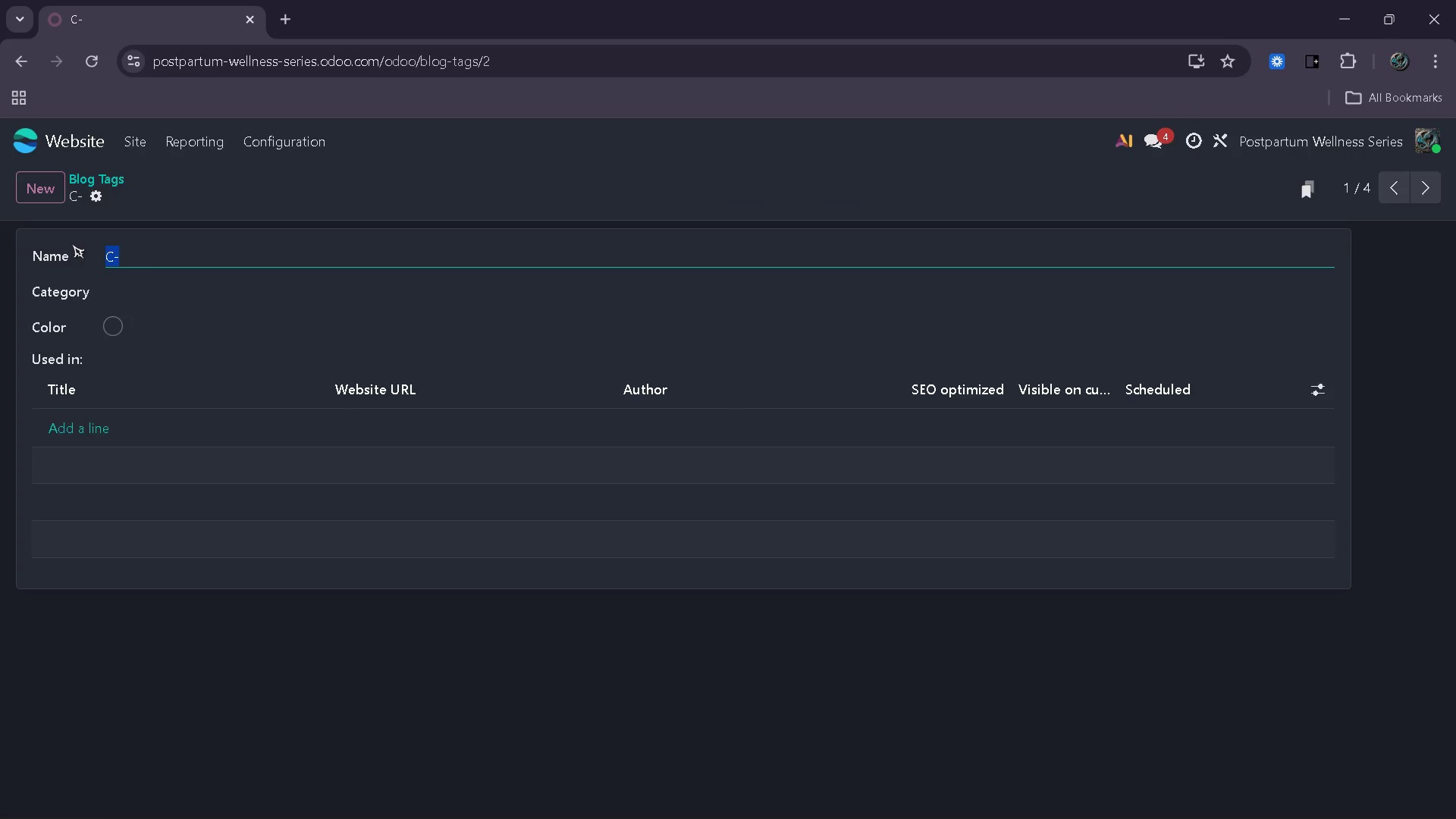 
key(Backspace)
type(Barre+)
key(Backspace)
type(+)
key(Backspace)
type(_)
 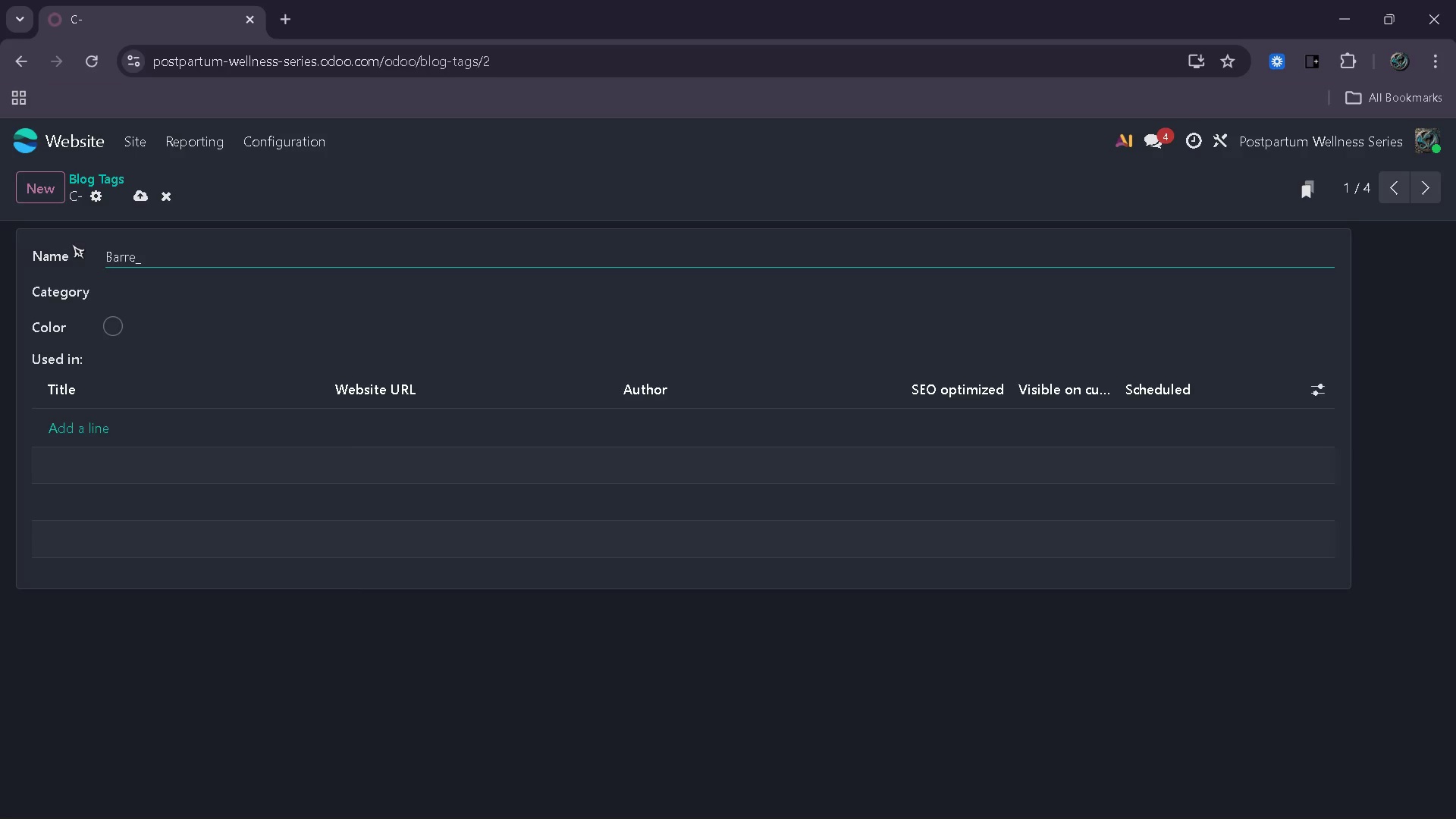 
left_click([133, 191])
 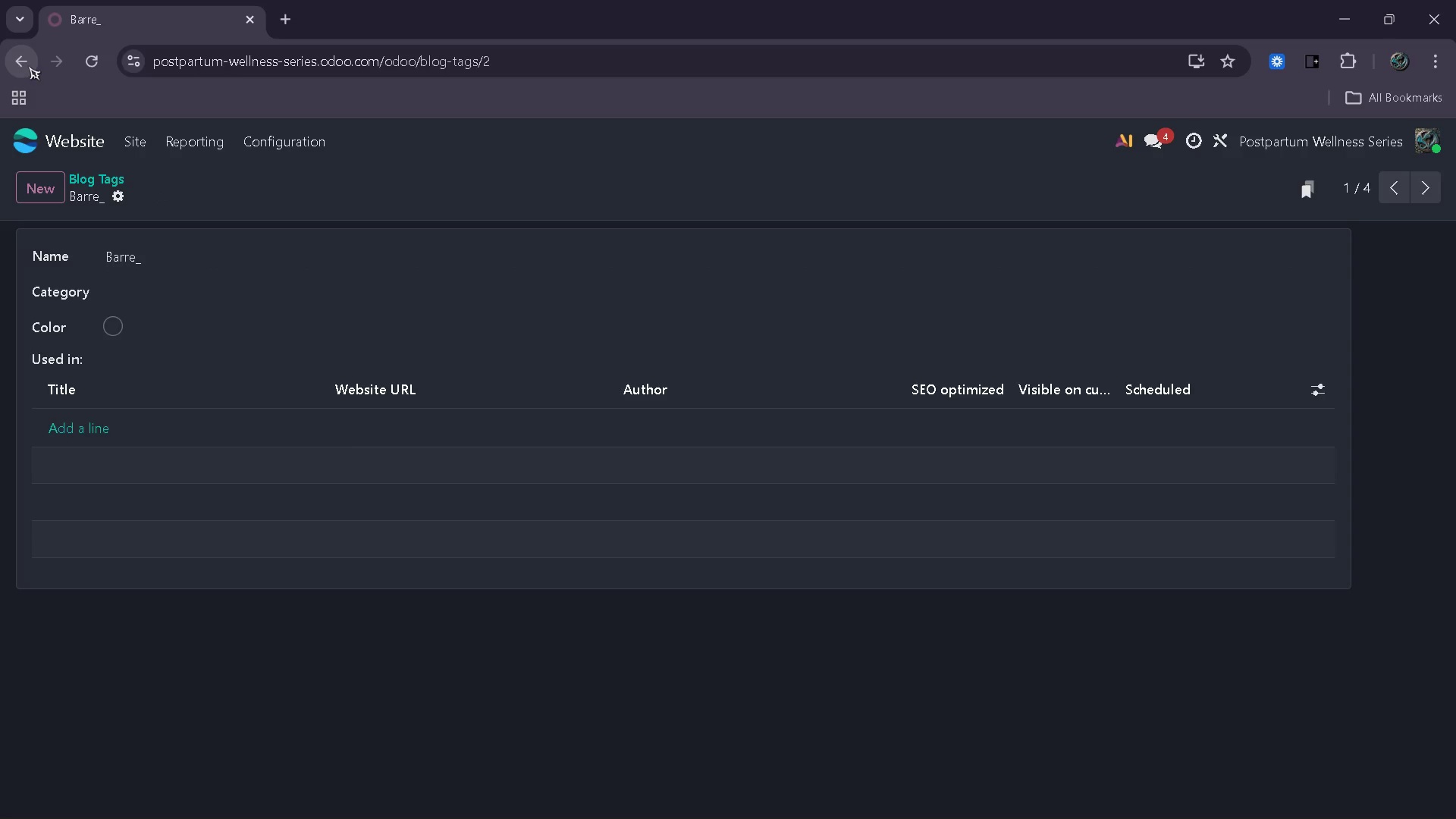 
left_click([28, 66])
 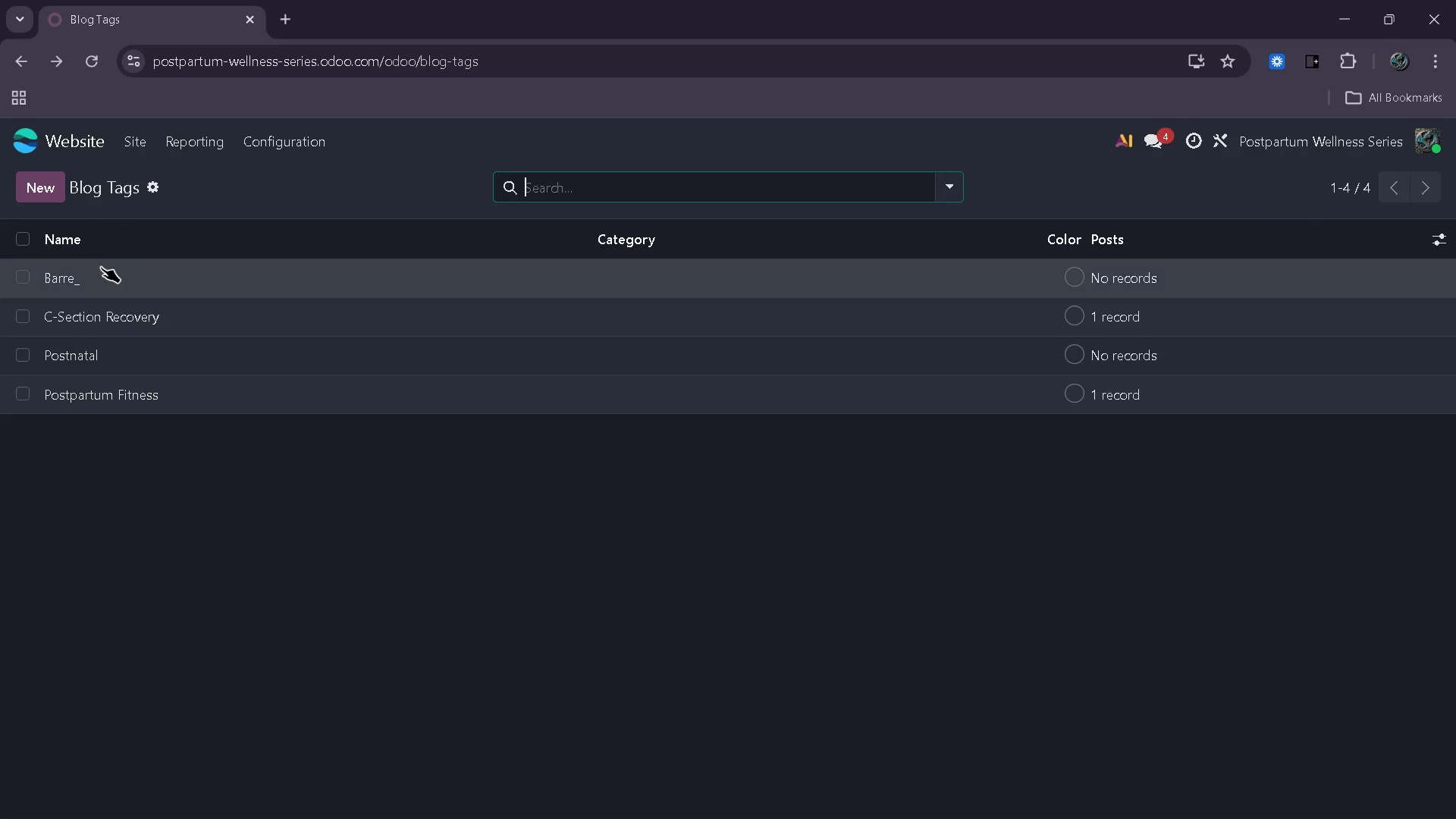 
left_click([99, 275])
 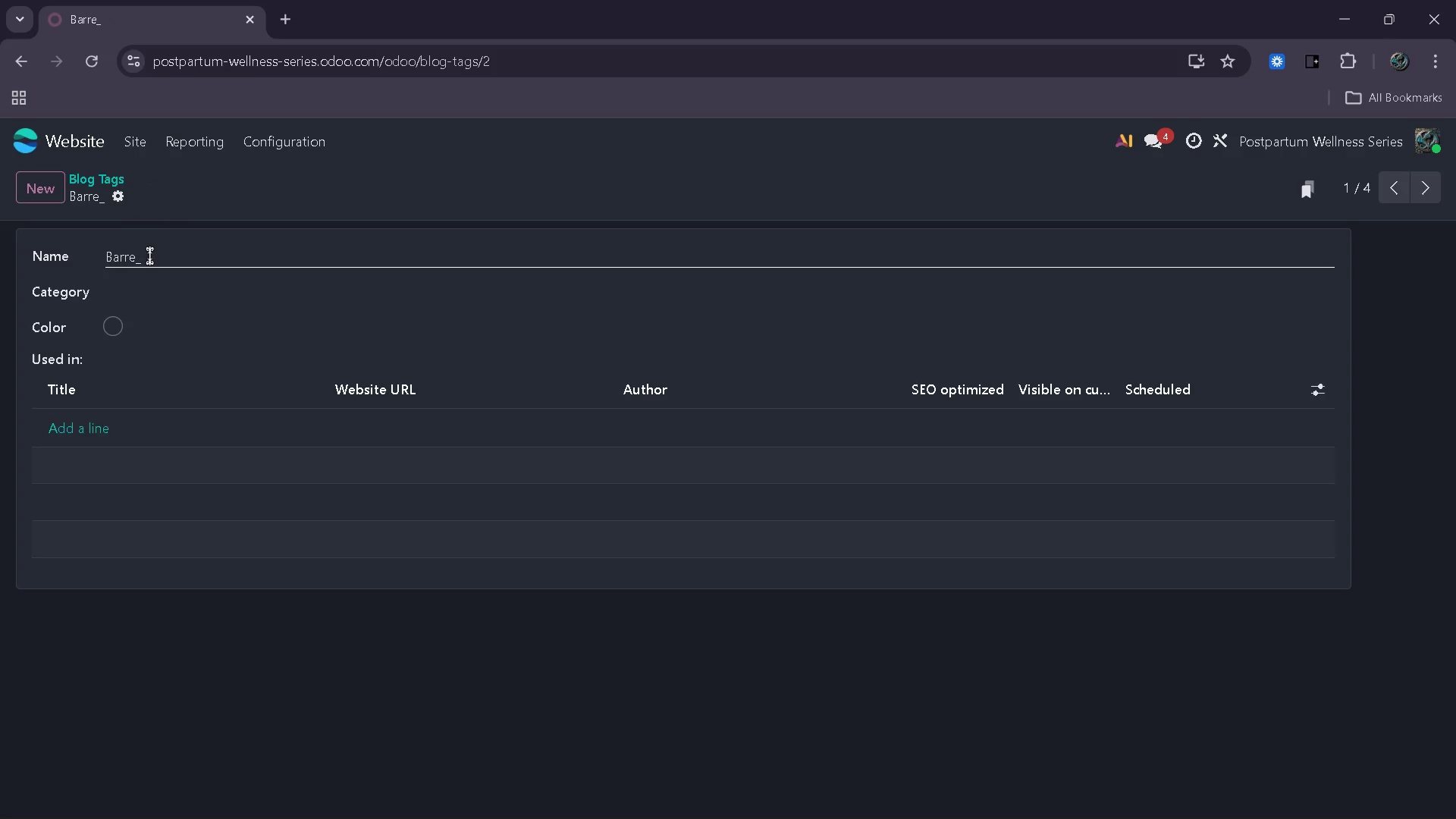 
left_click([149, 256])
 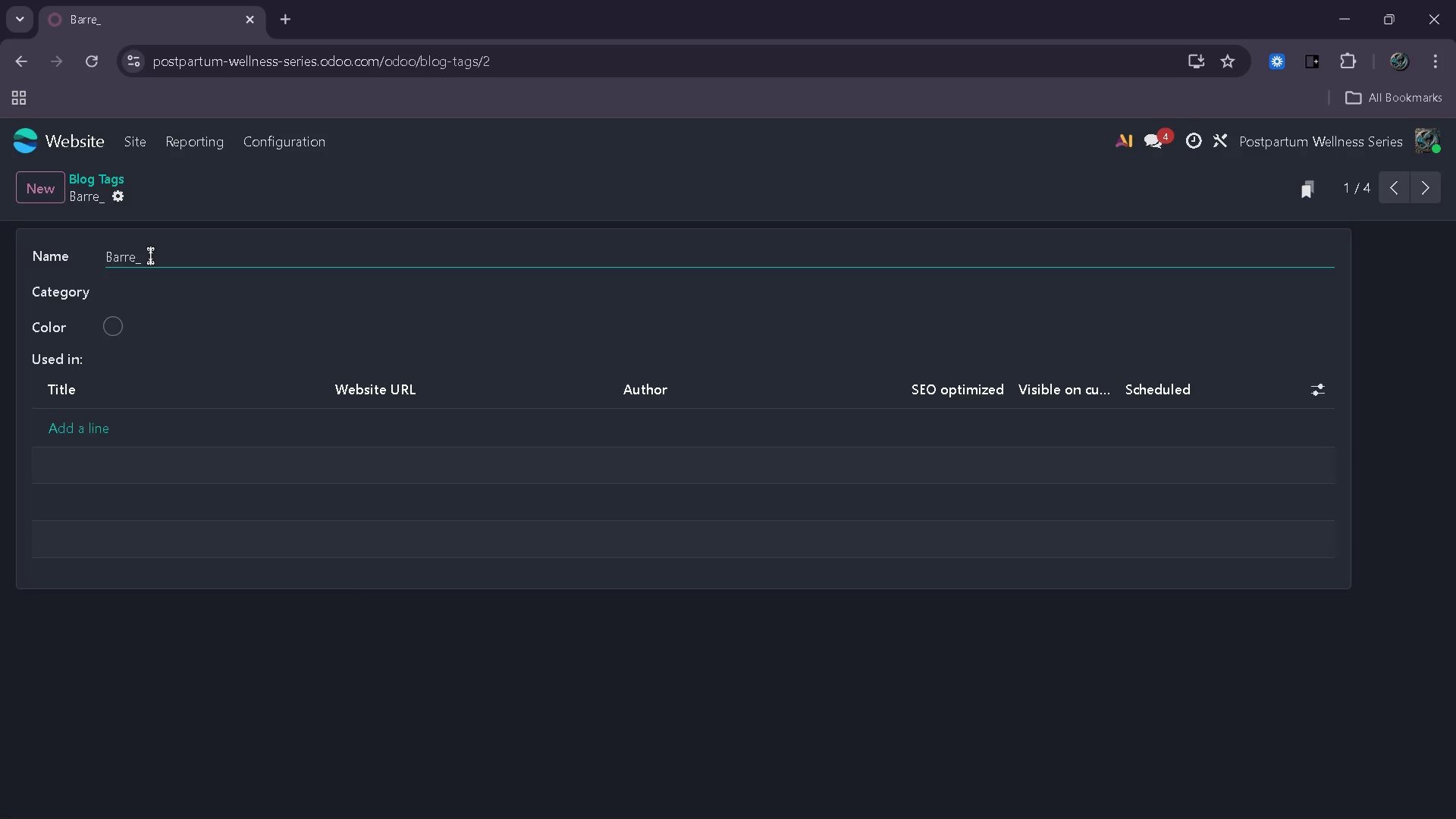 
key(Backspace)
type( f)
key(Backspace)
type(Fitness)
 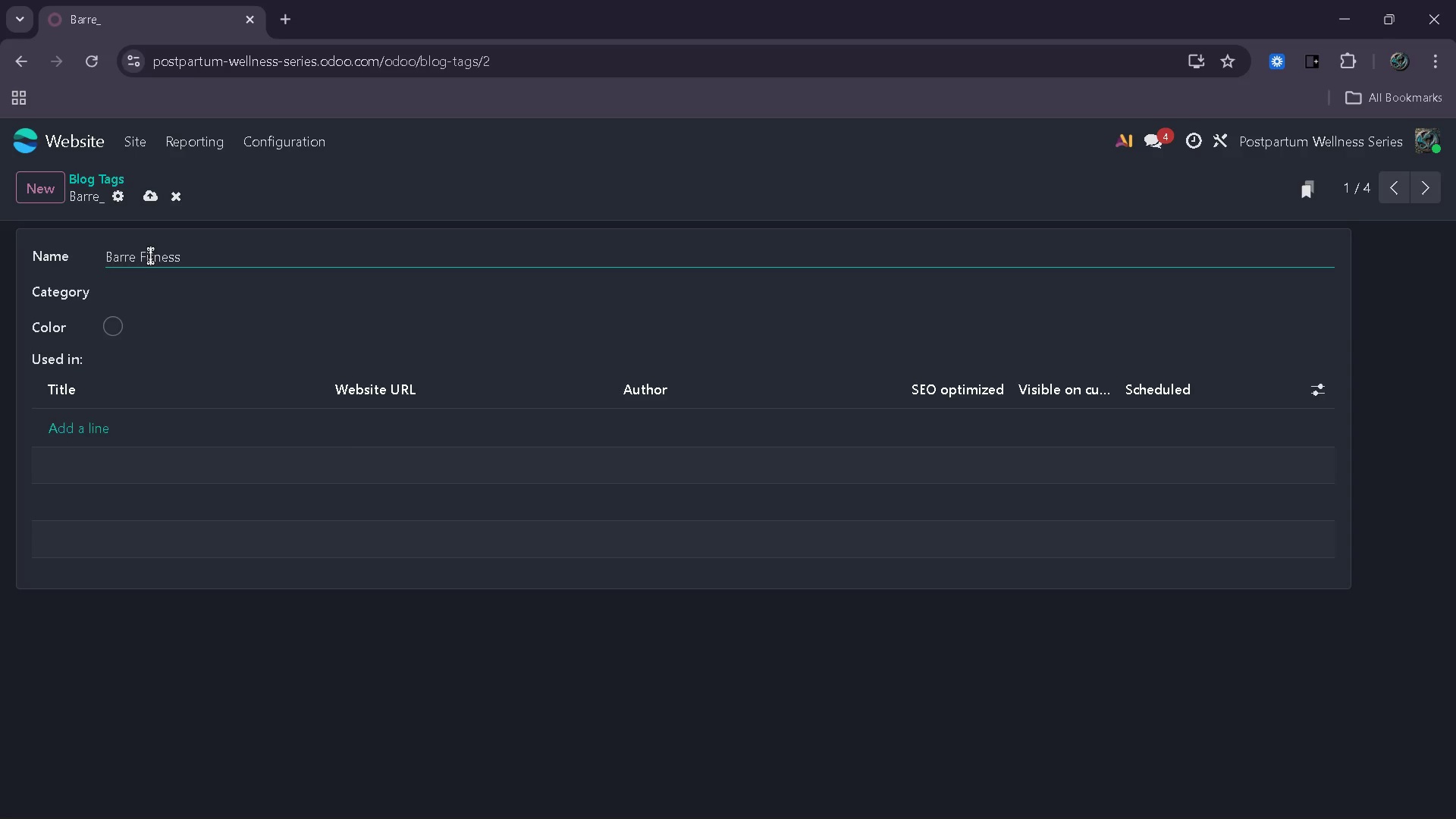 
left_click([152, 198])
 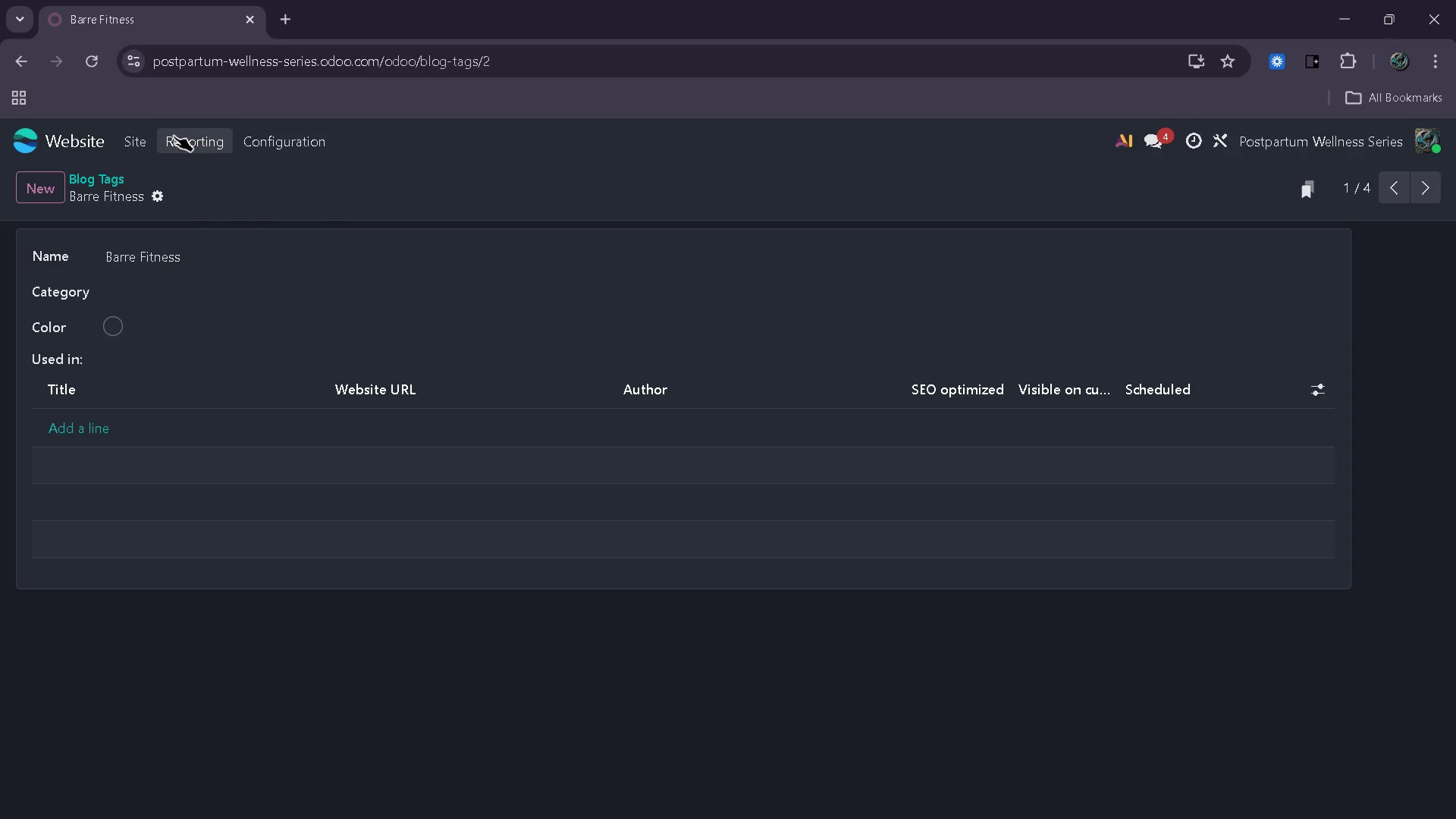 
left_click([141, 136])
 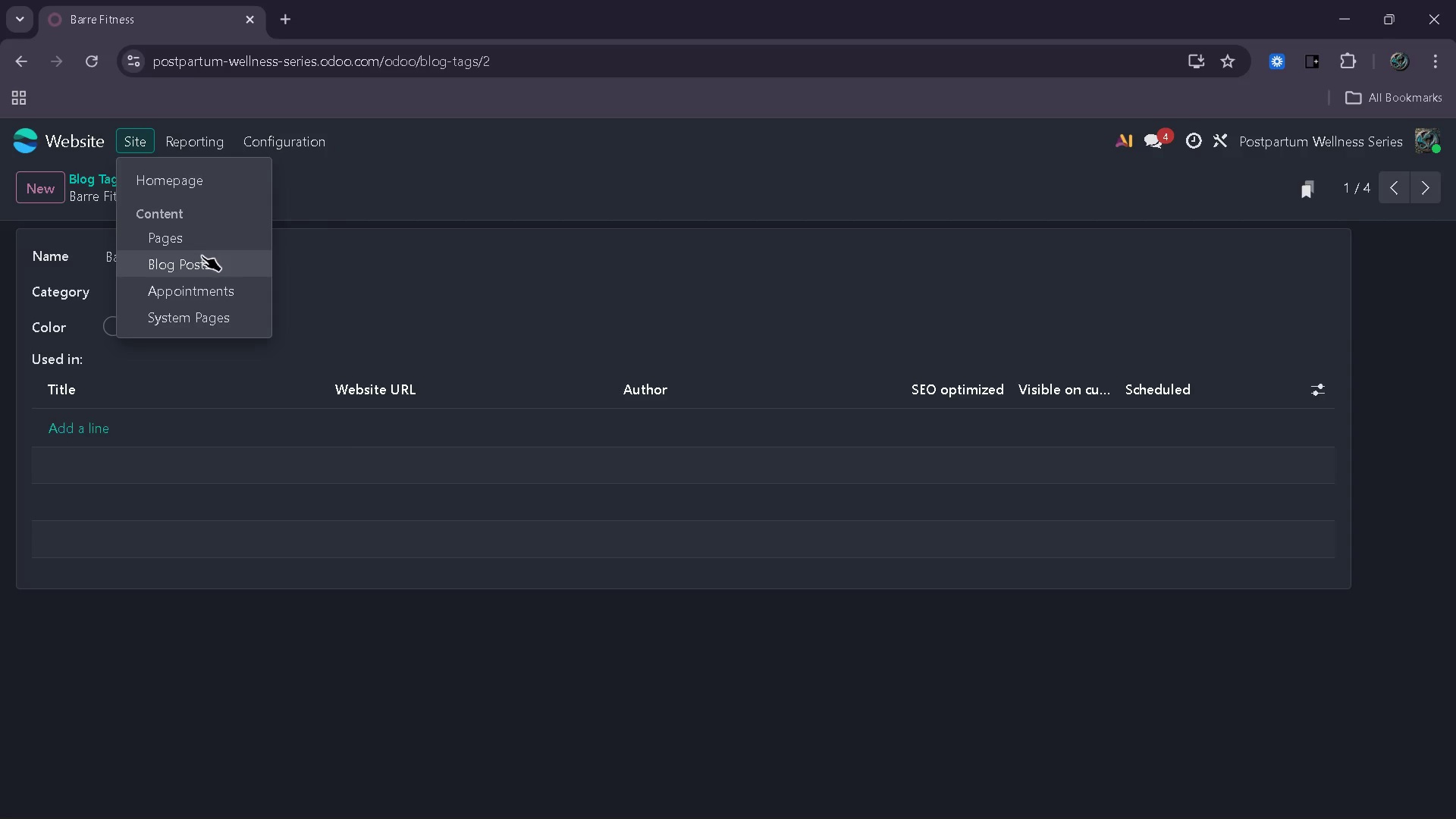 
left_click([202, 256])
 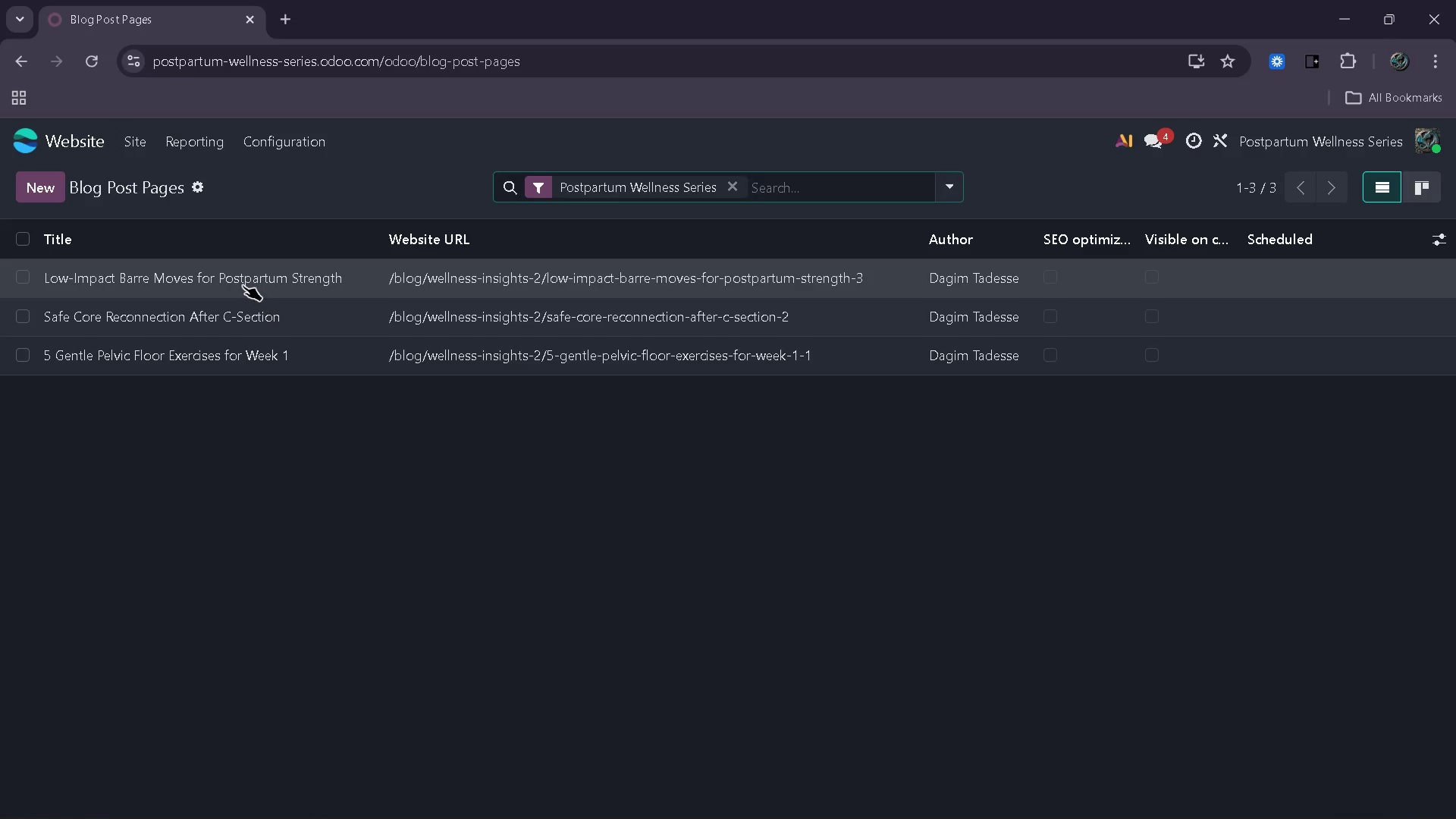 
left_click([243, 285])
 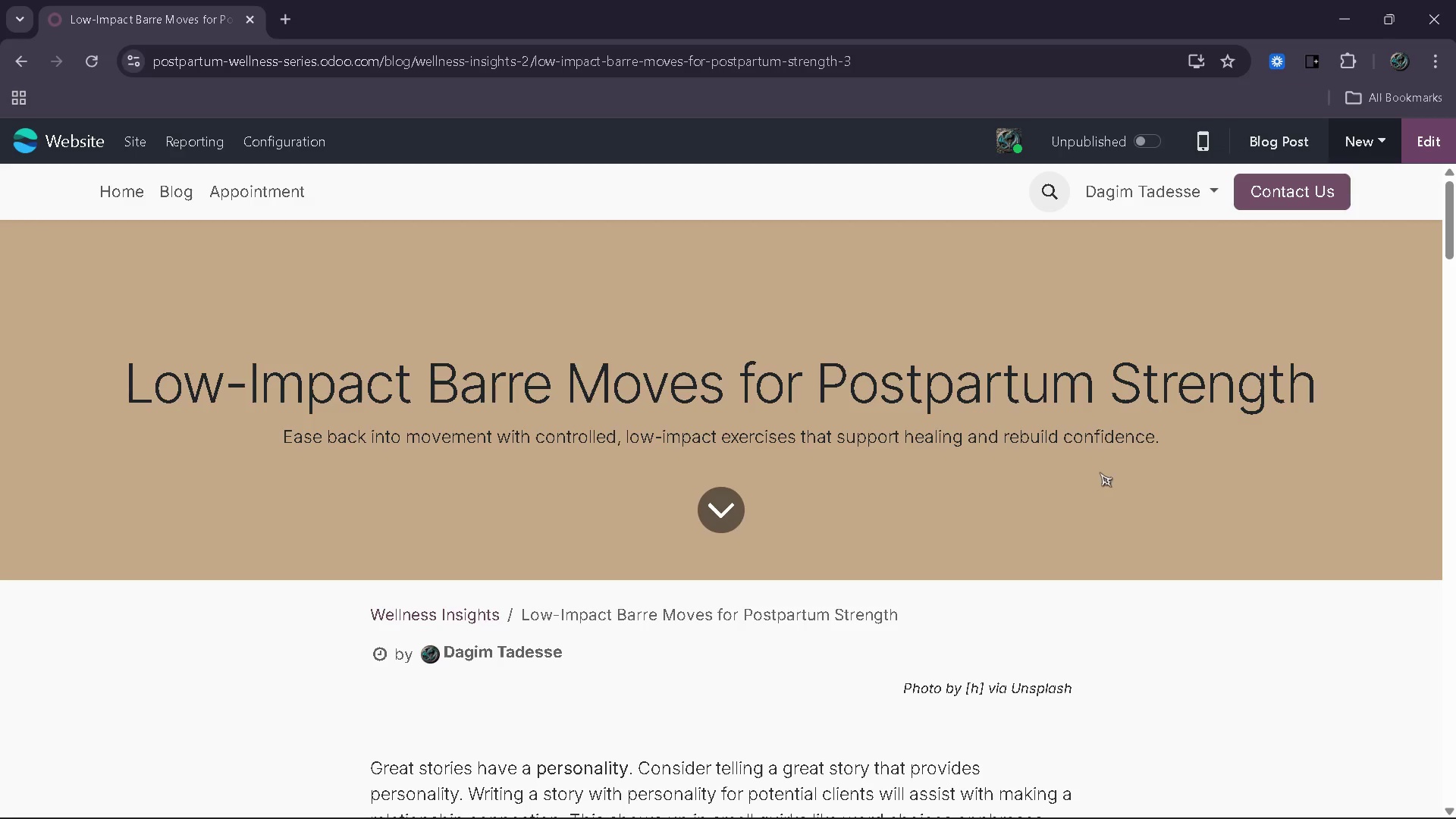 
left_click([1428, 125])
 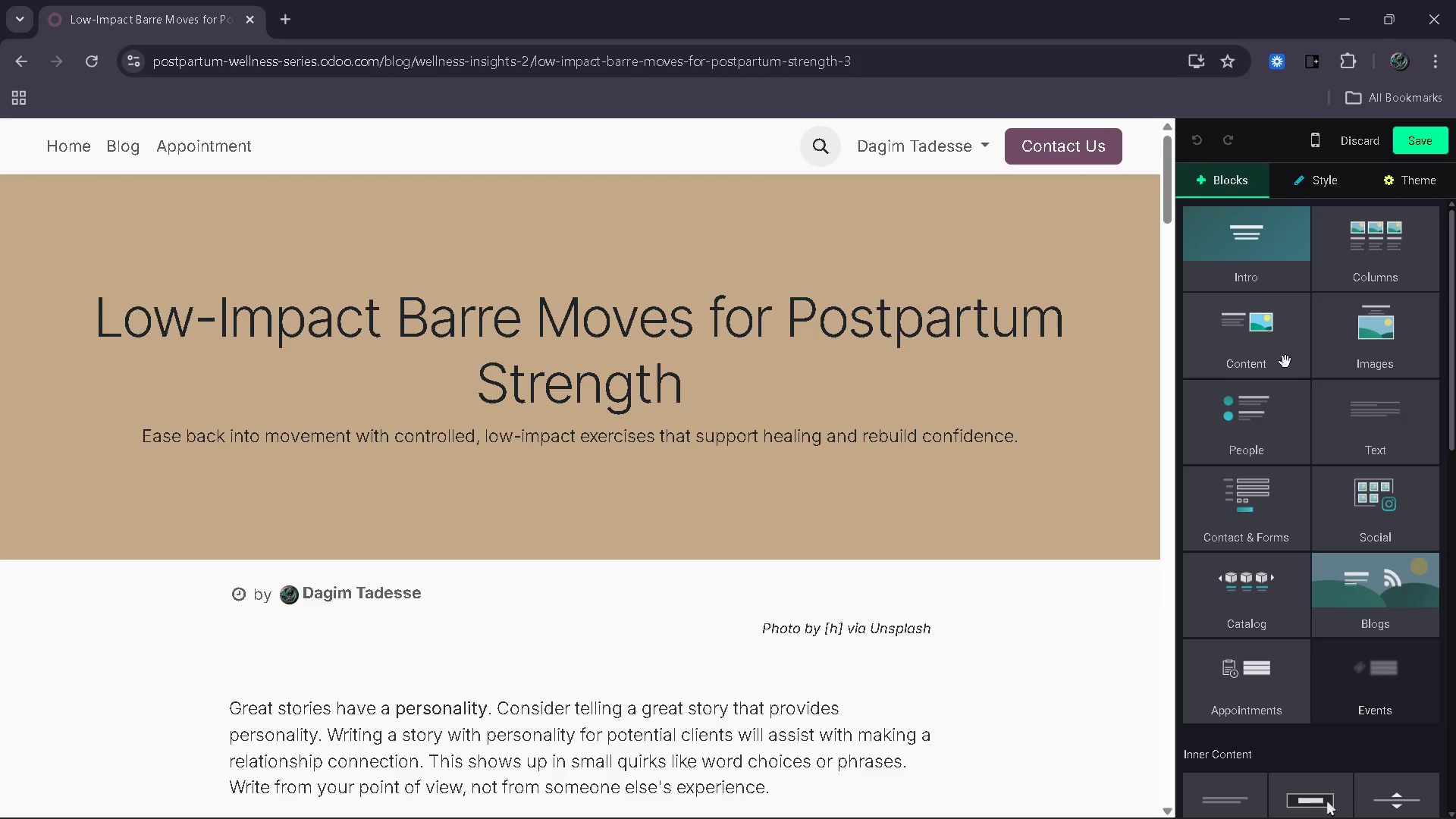 
left_click([993, 340])
 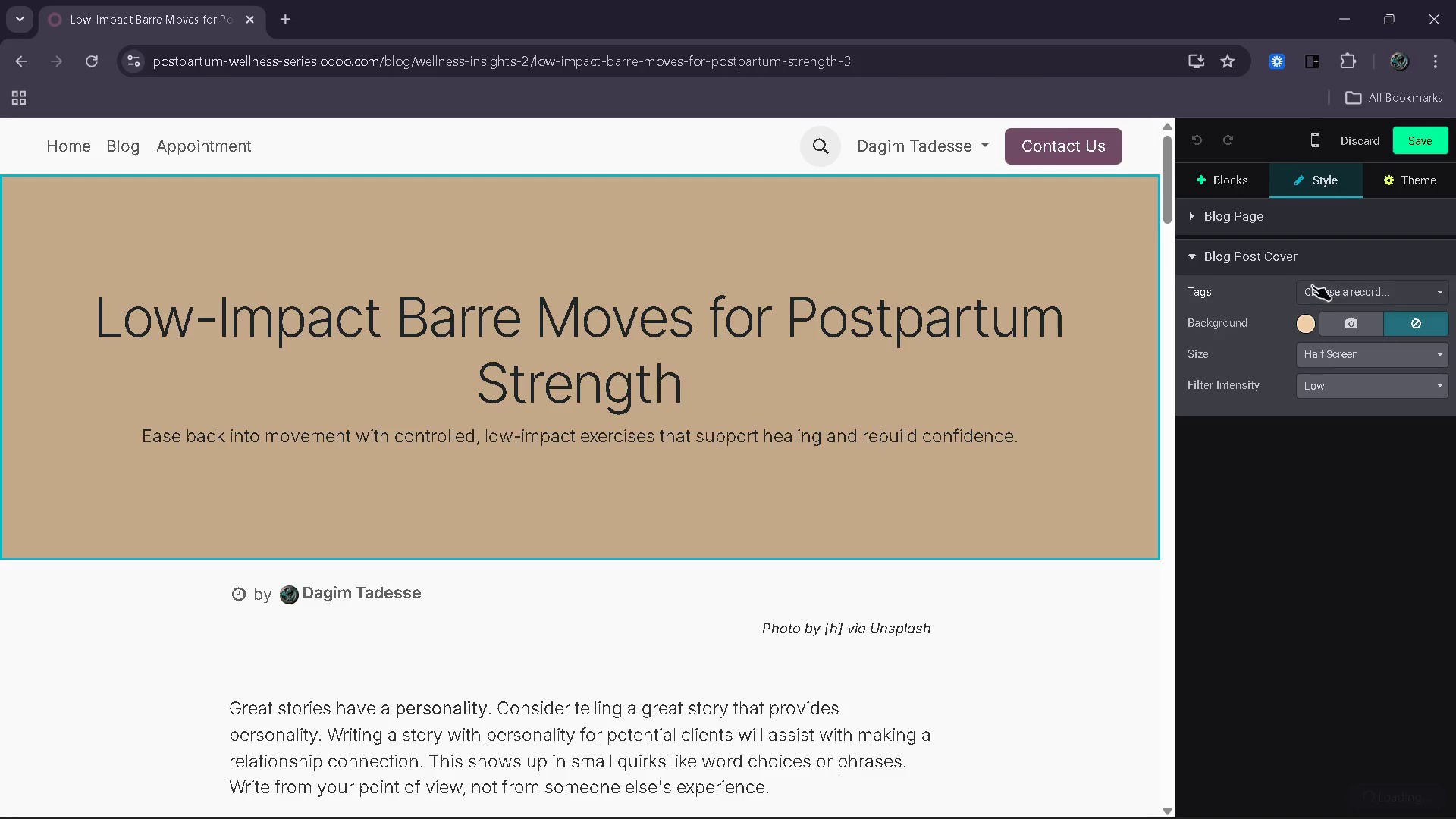 
left_click([1368, 302])
 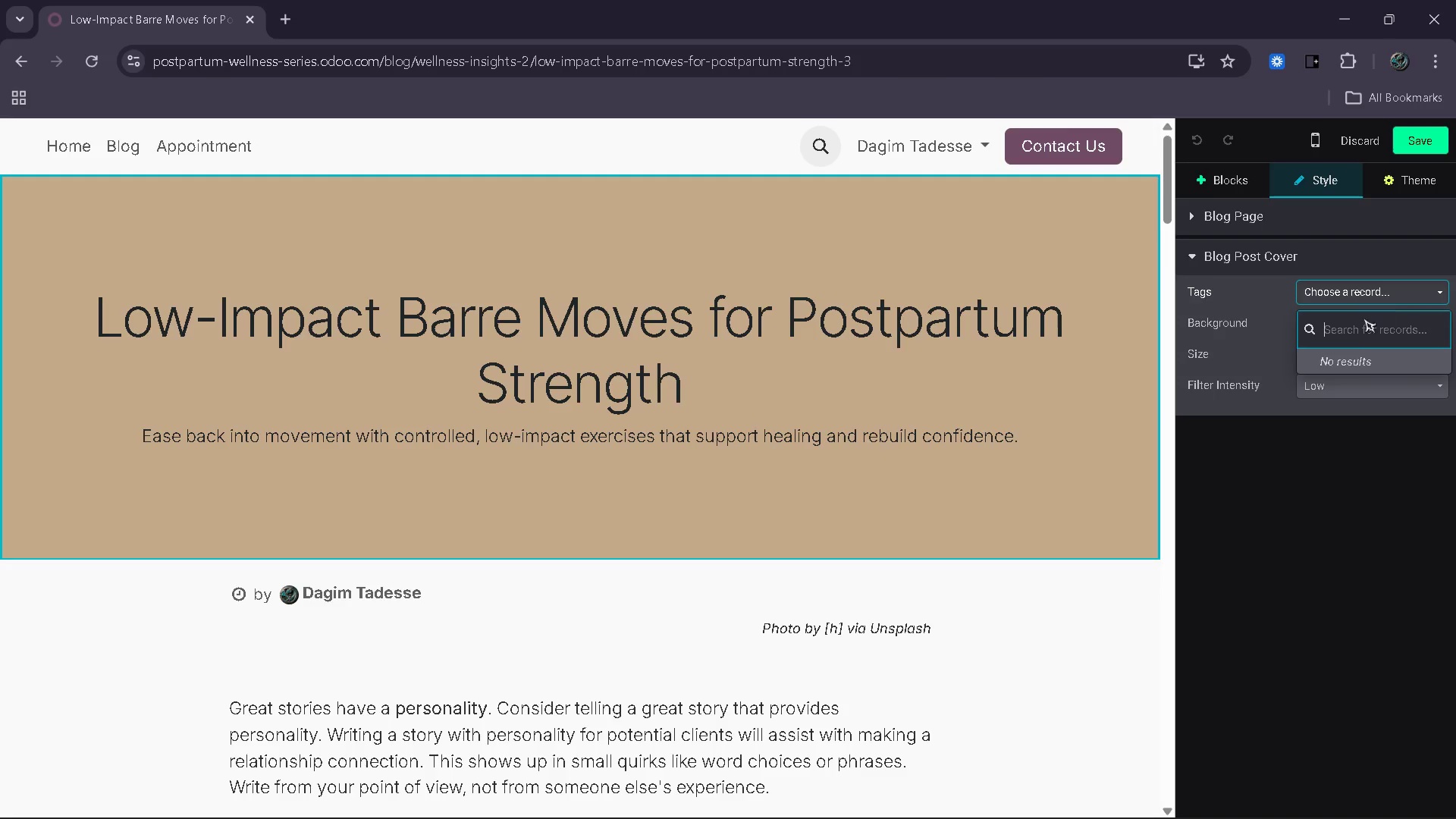 
mouse_move([1352, 388])
 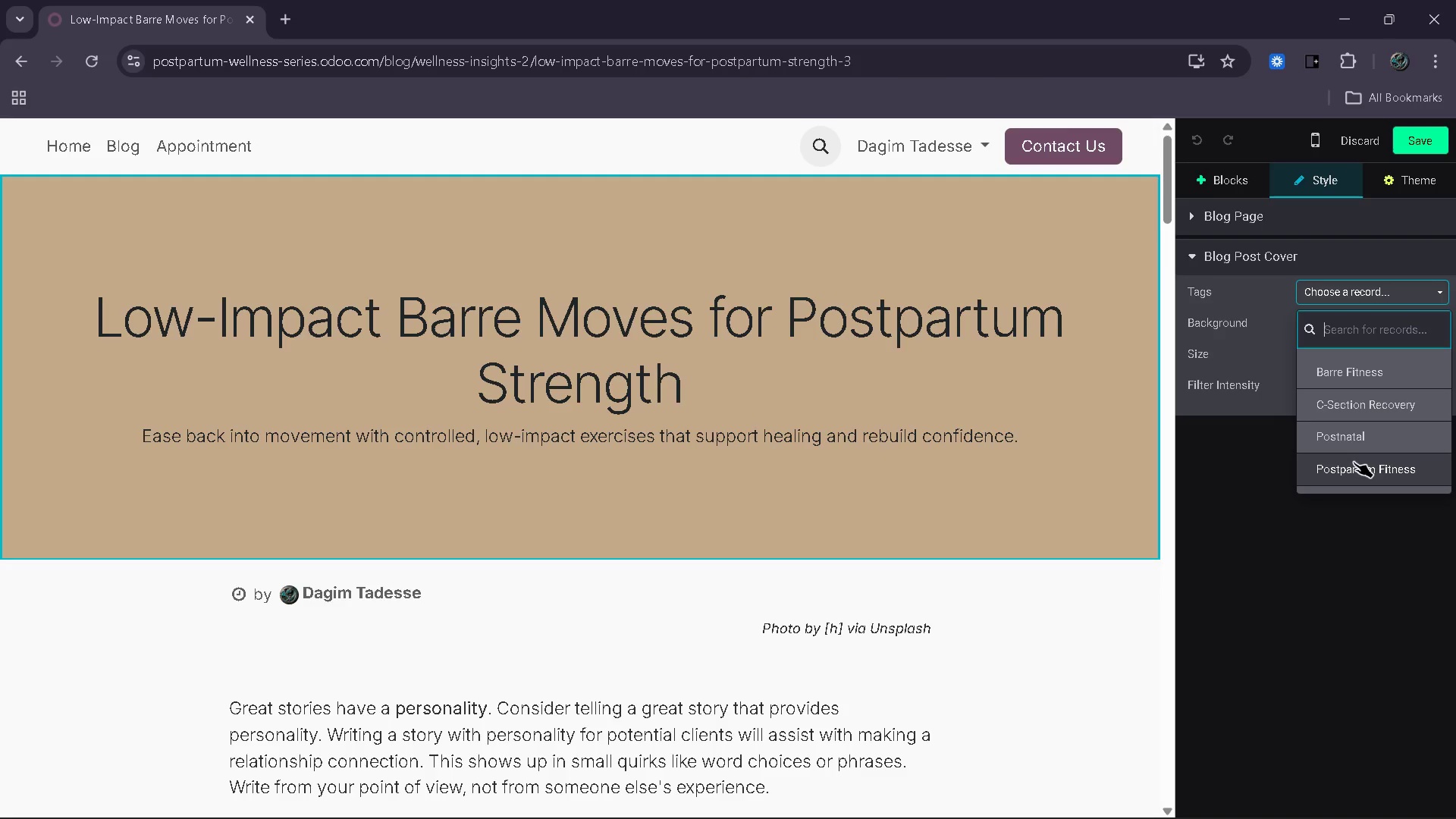 
left_click([1354, 462])
 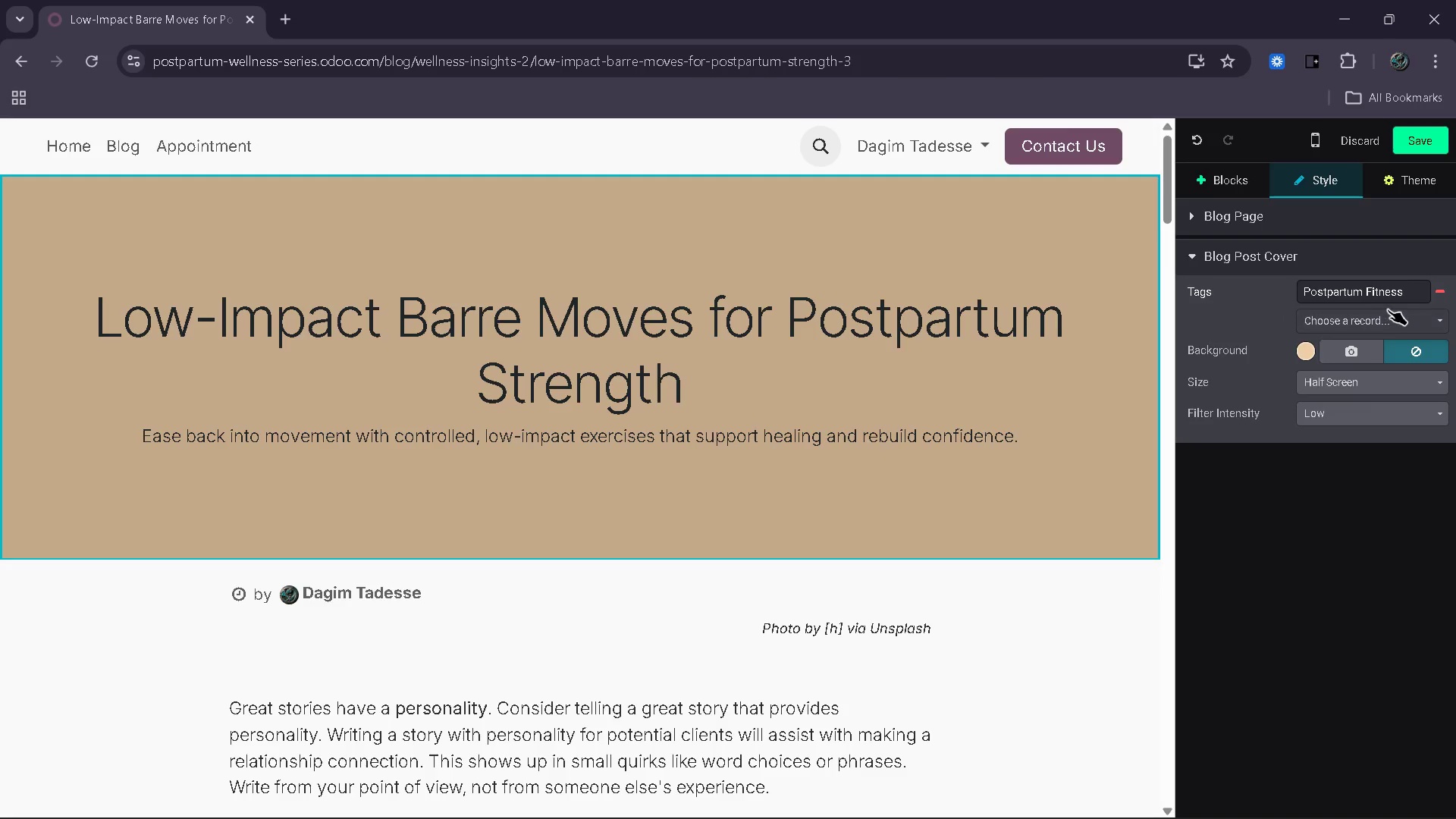 
double_click([1389, 313])
 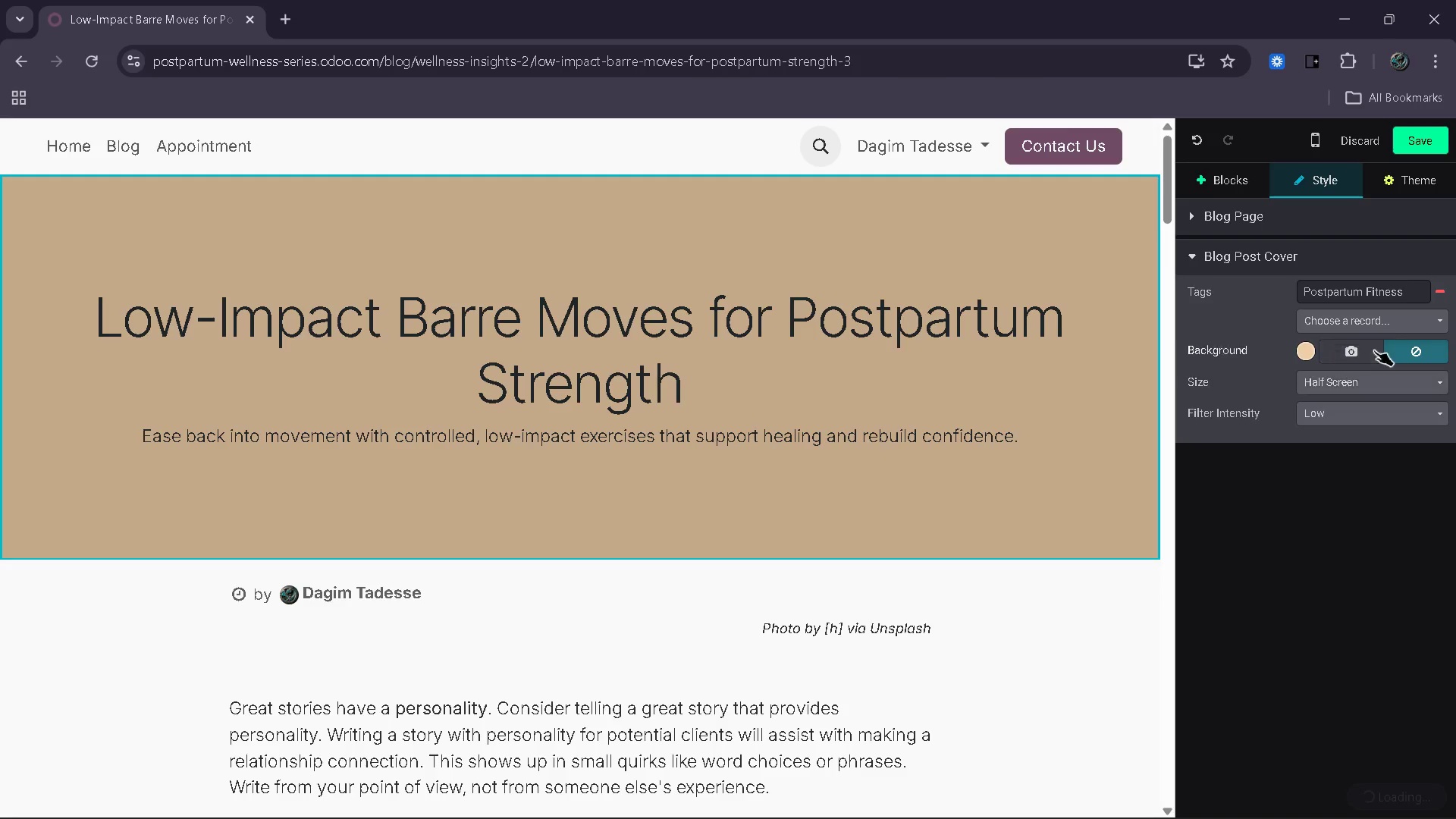 
left_click([1379, 327])
 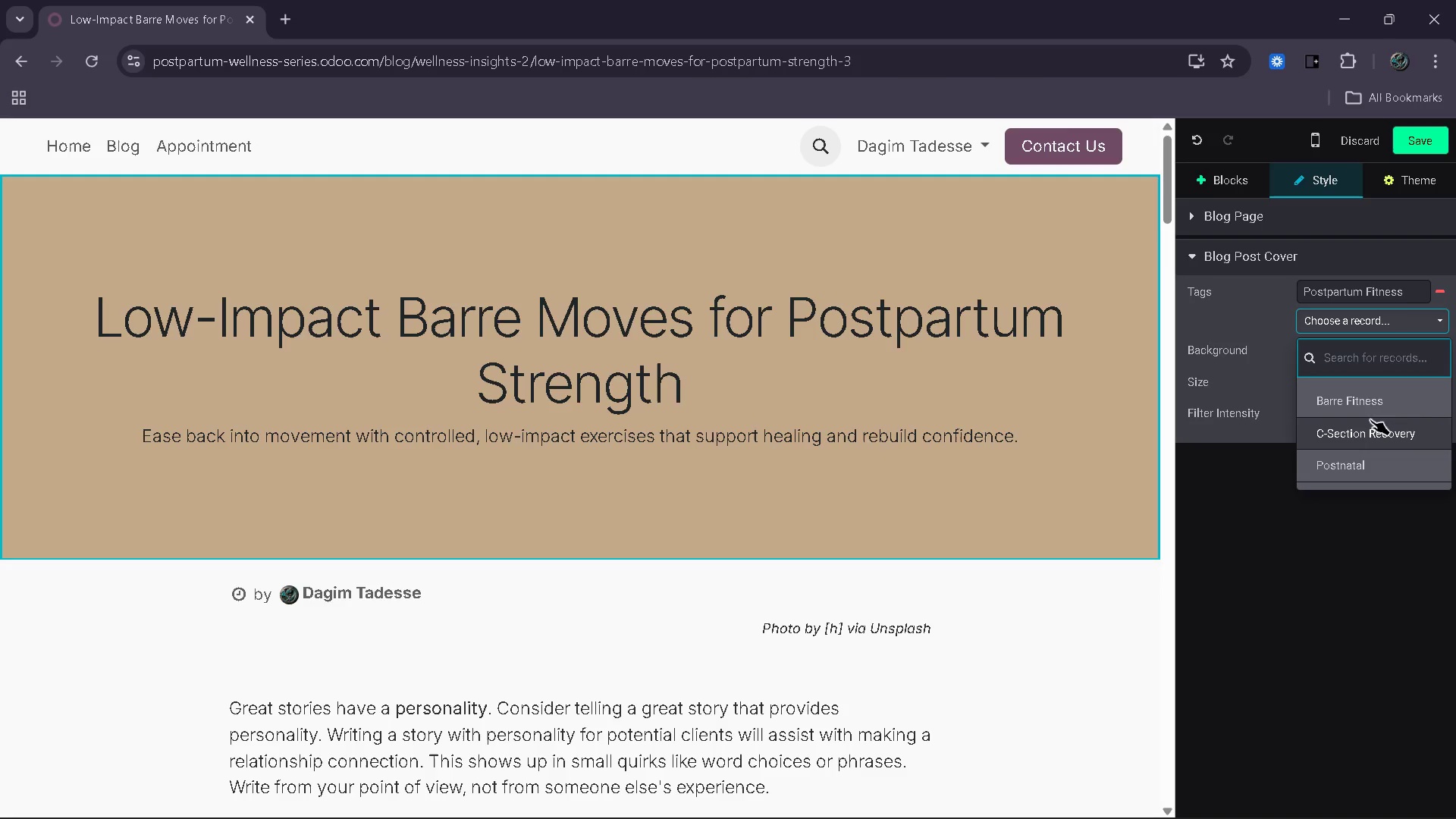 
left_click([1371, 400])
 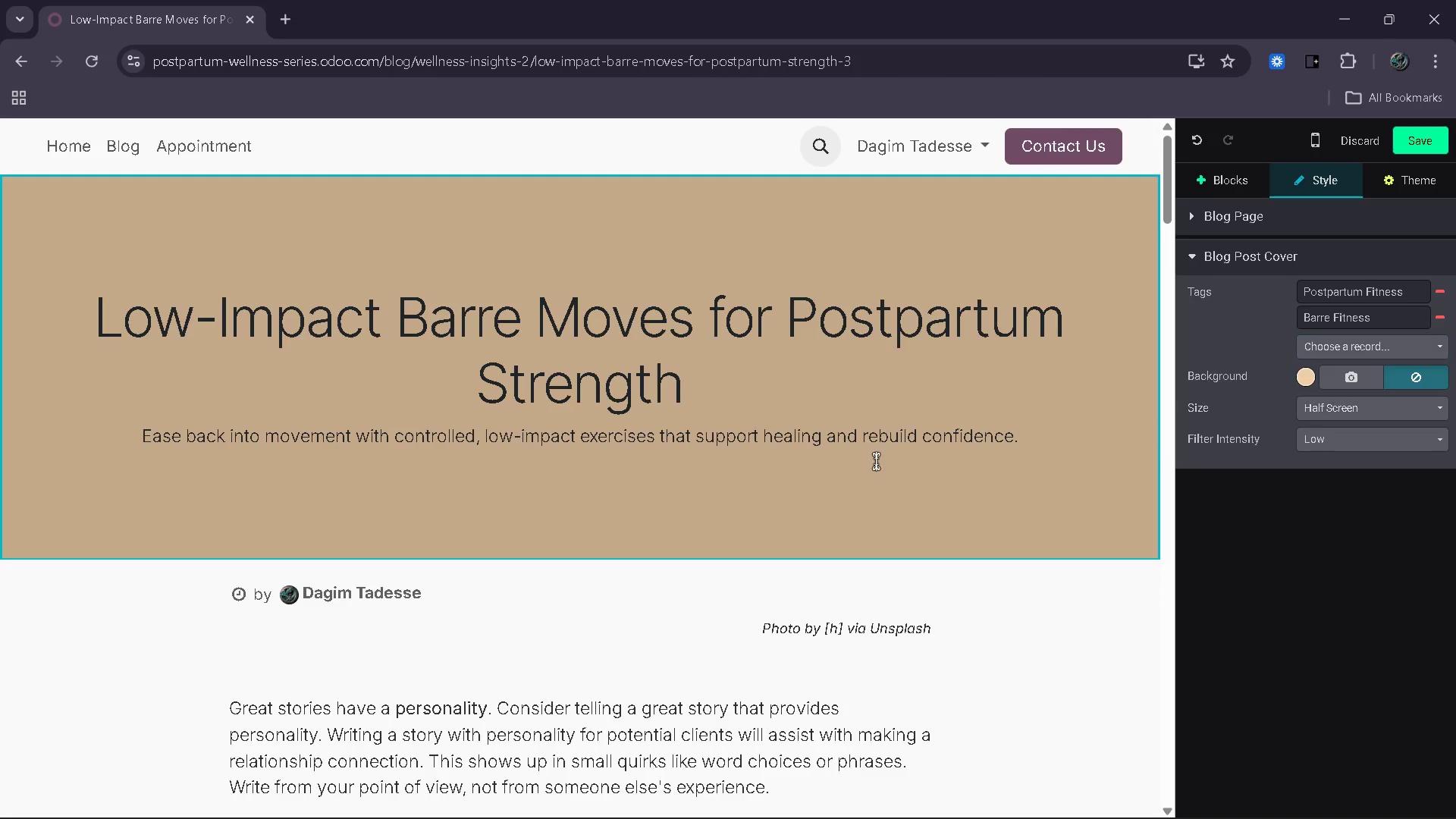 
scroll: coordinate [839, 463], scroll_direction: down, amount: 45.0
 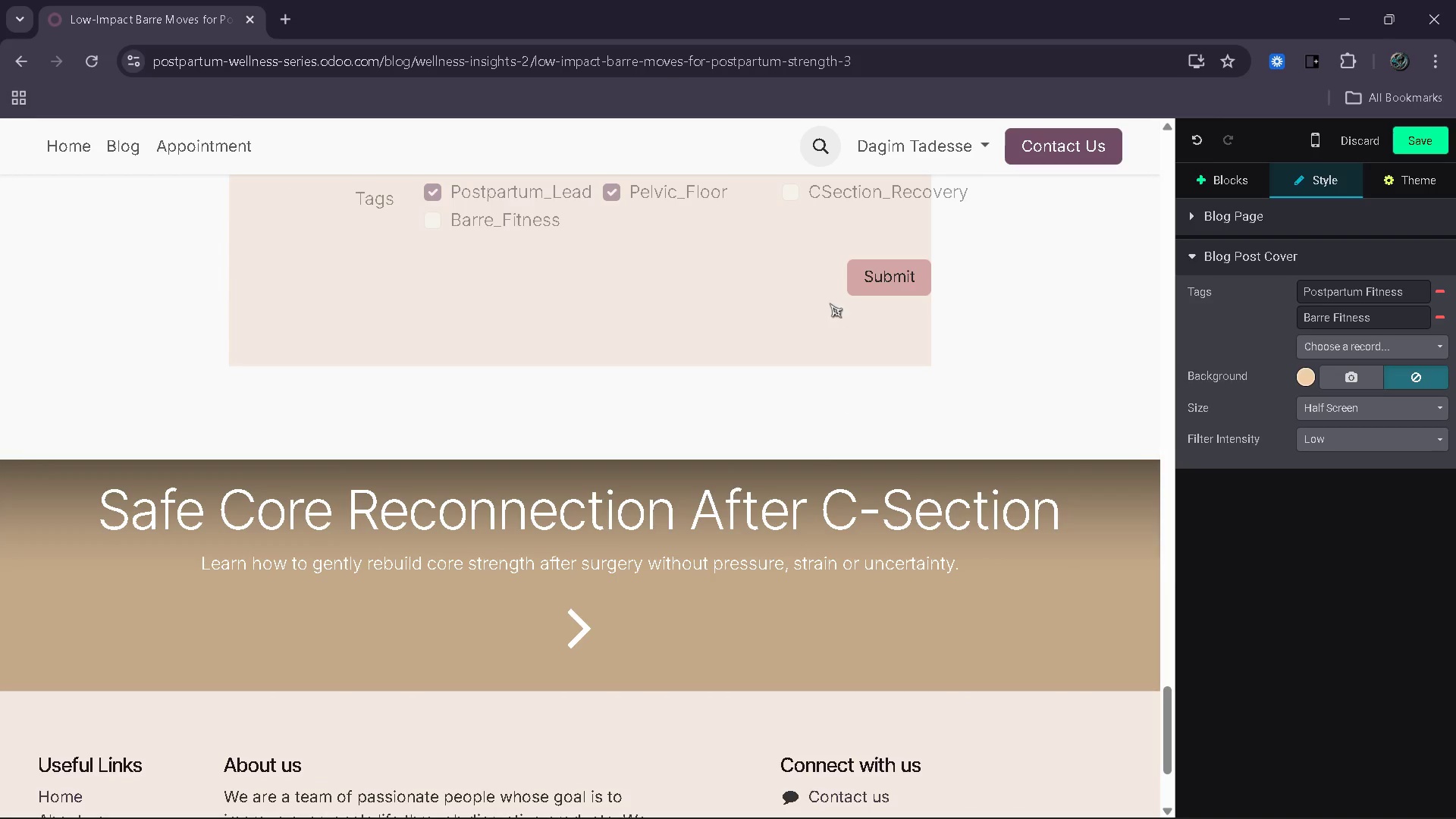 
scroll: coordinate [819, 367], scroll_direction: up, amount: 4.0
 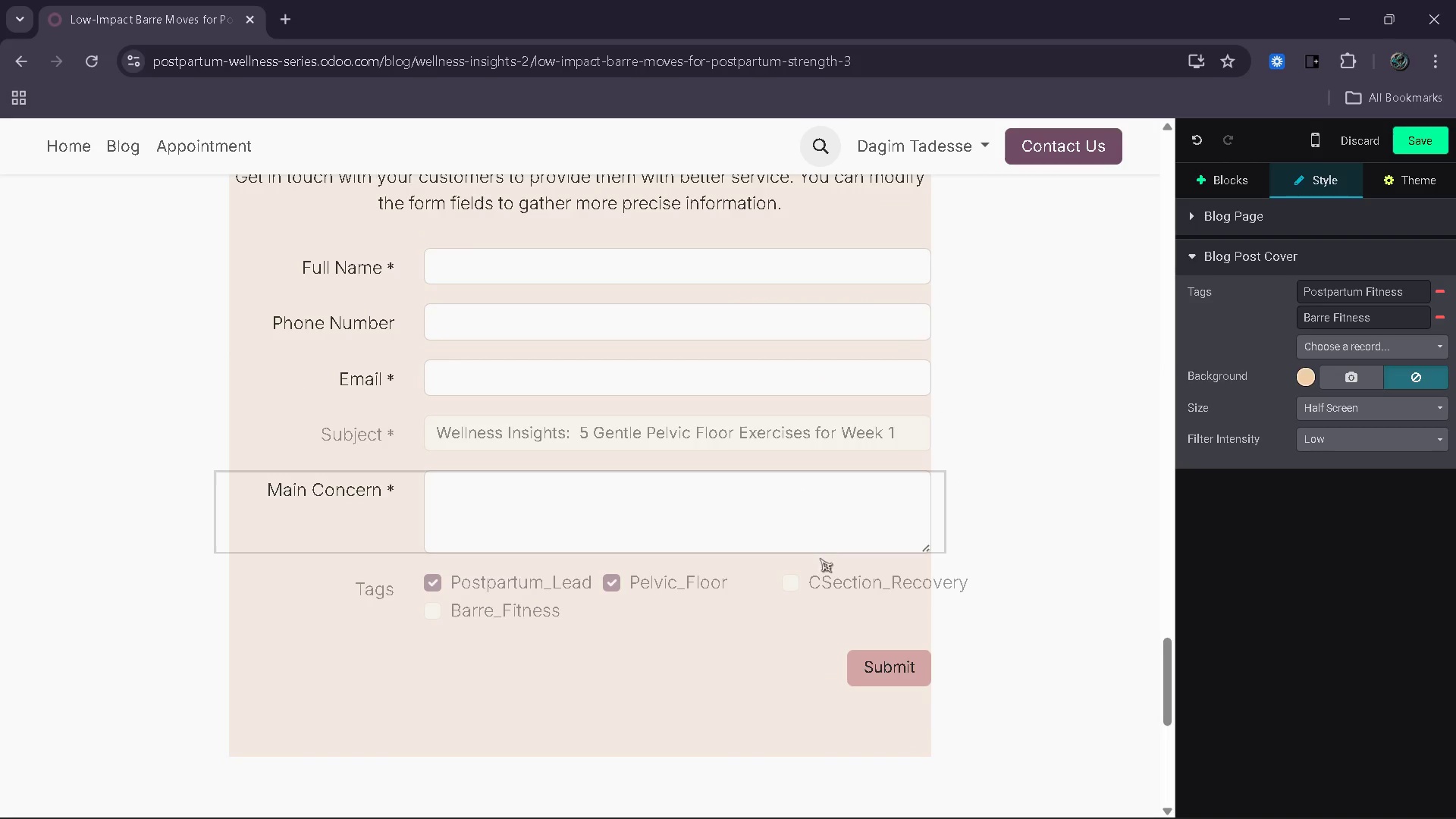 
left_click([817, 573])
 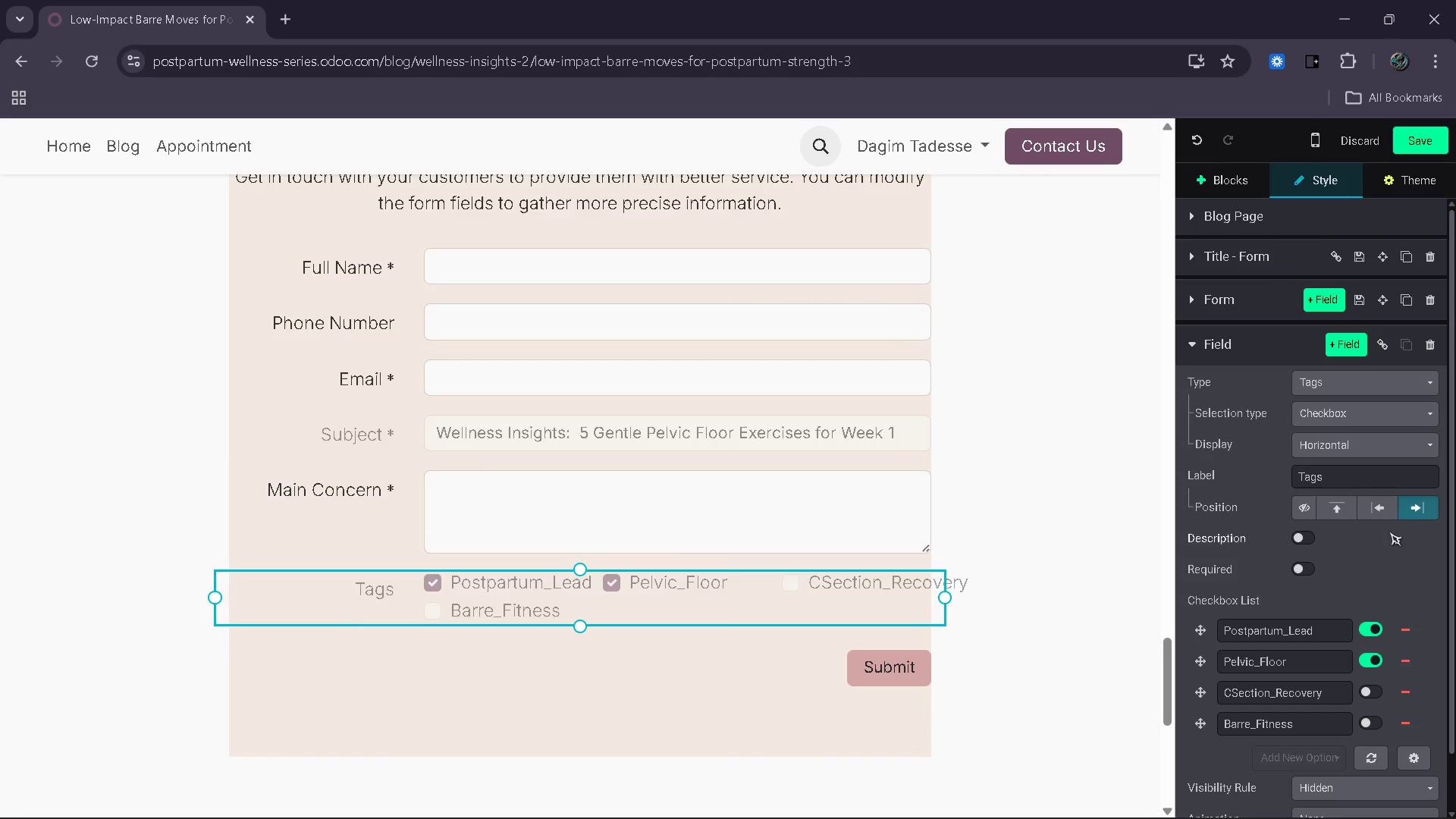 
scroll: coordinate [1360, 546], scroll_direction: down, amount: 2.0
 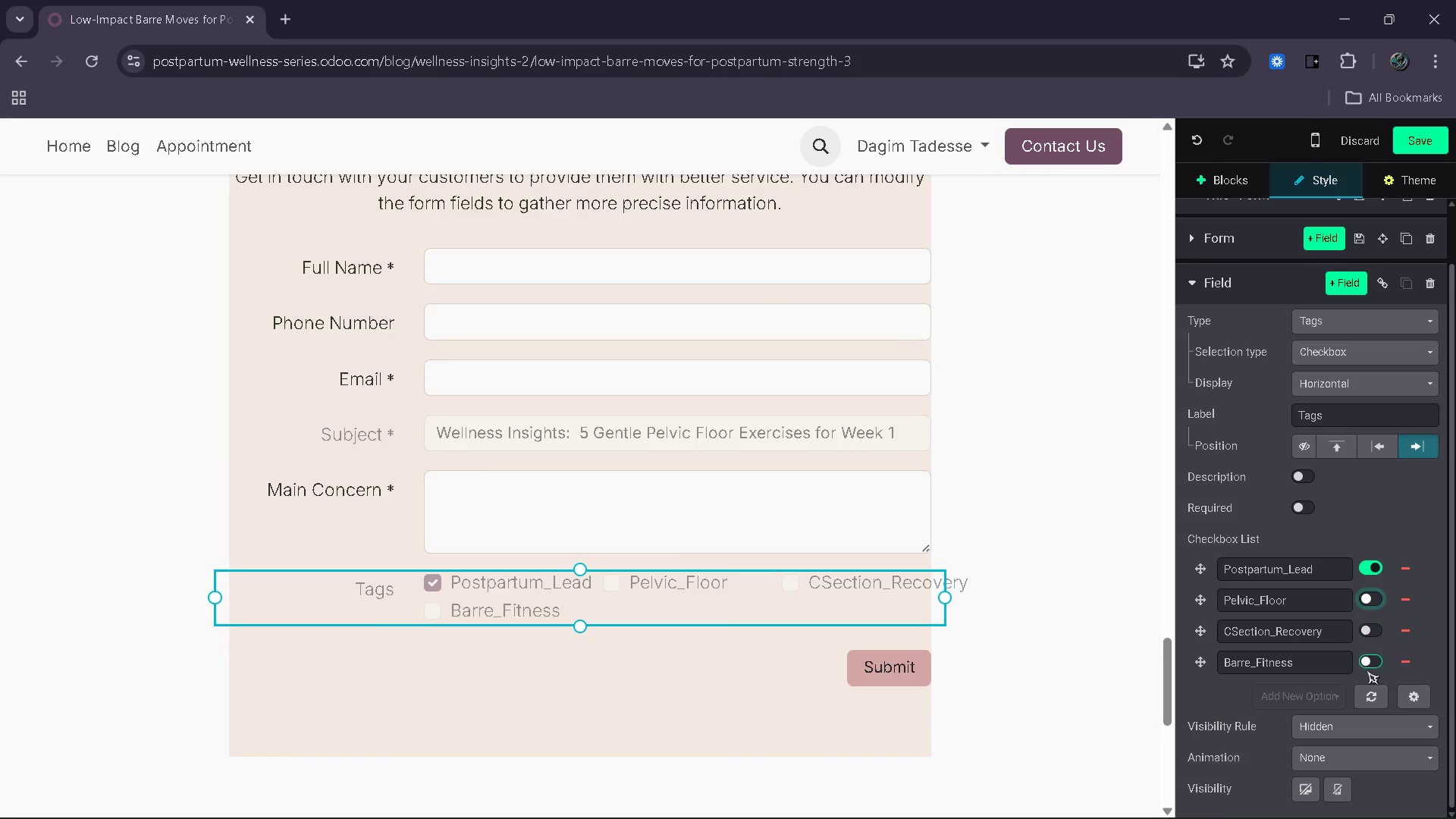 
left_click([1367, 670])
 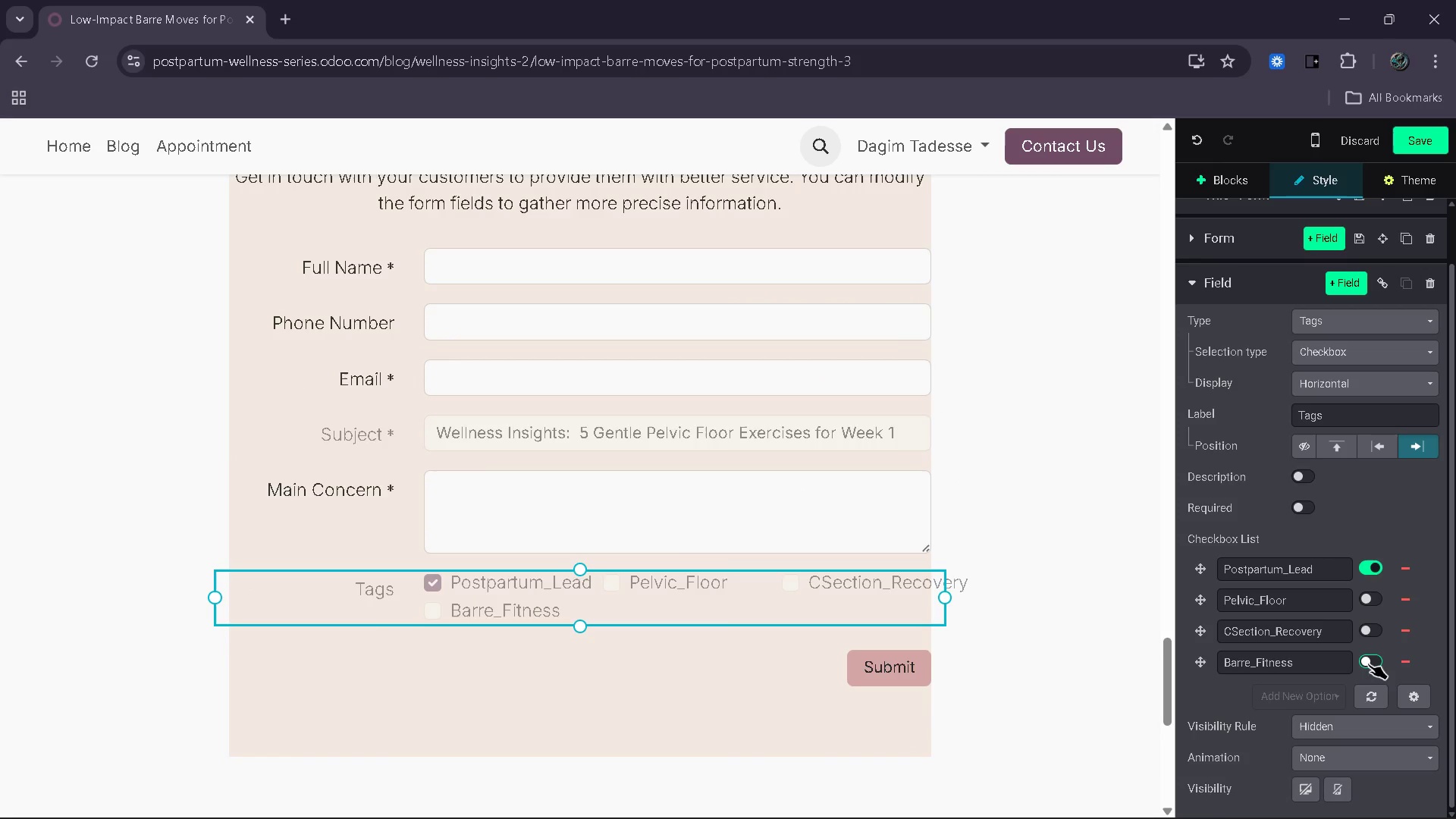 
left_click([1368, 663])
 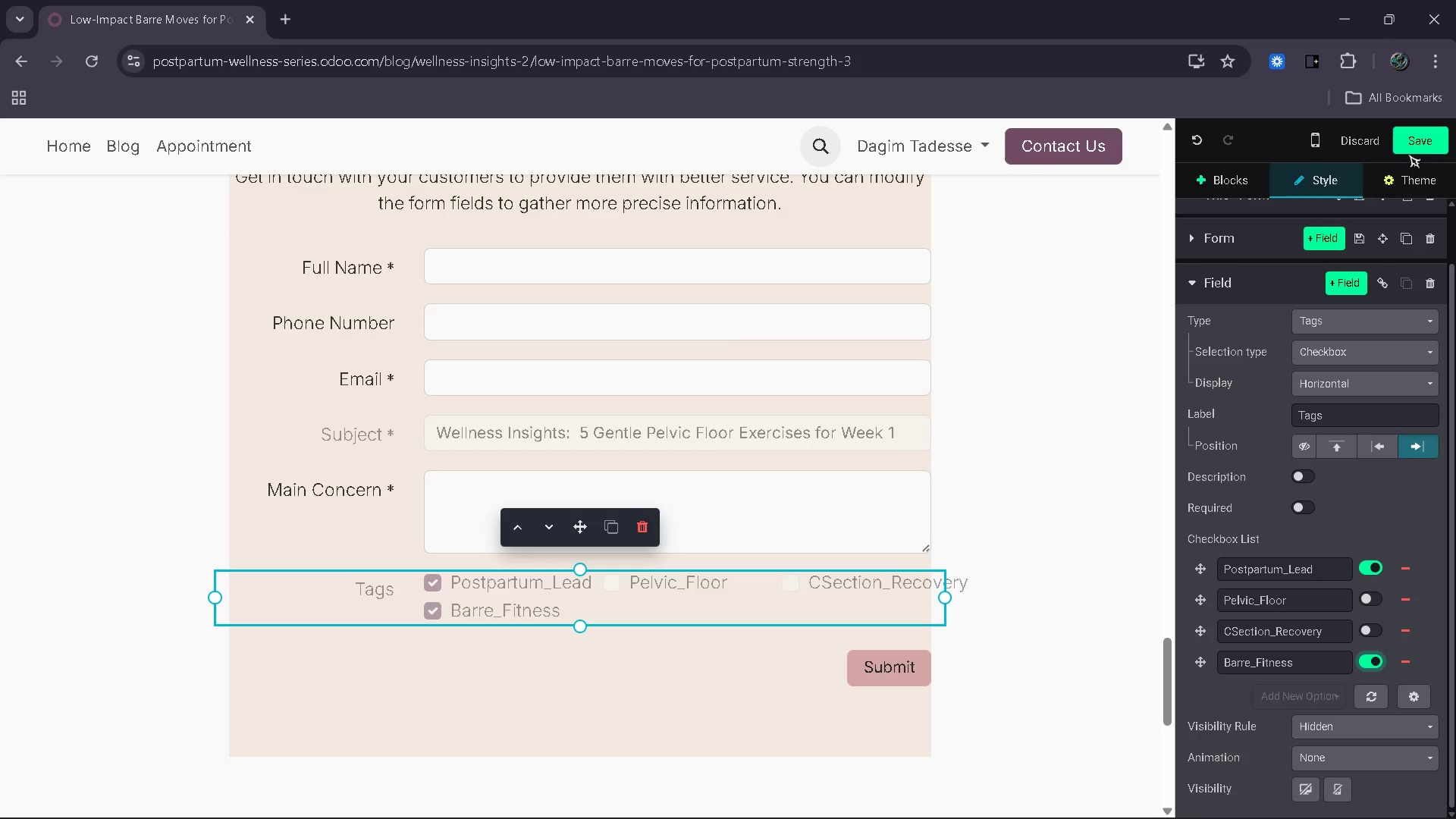 
left_click([1413, 145])
 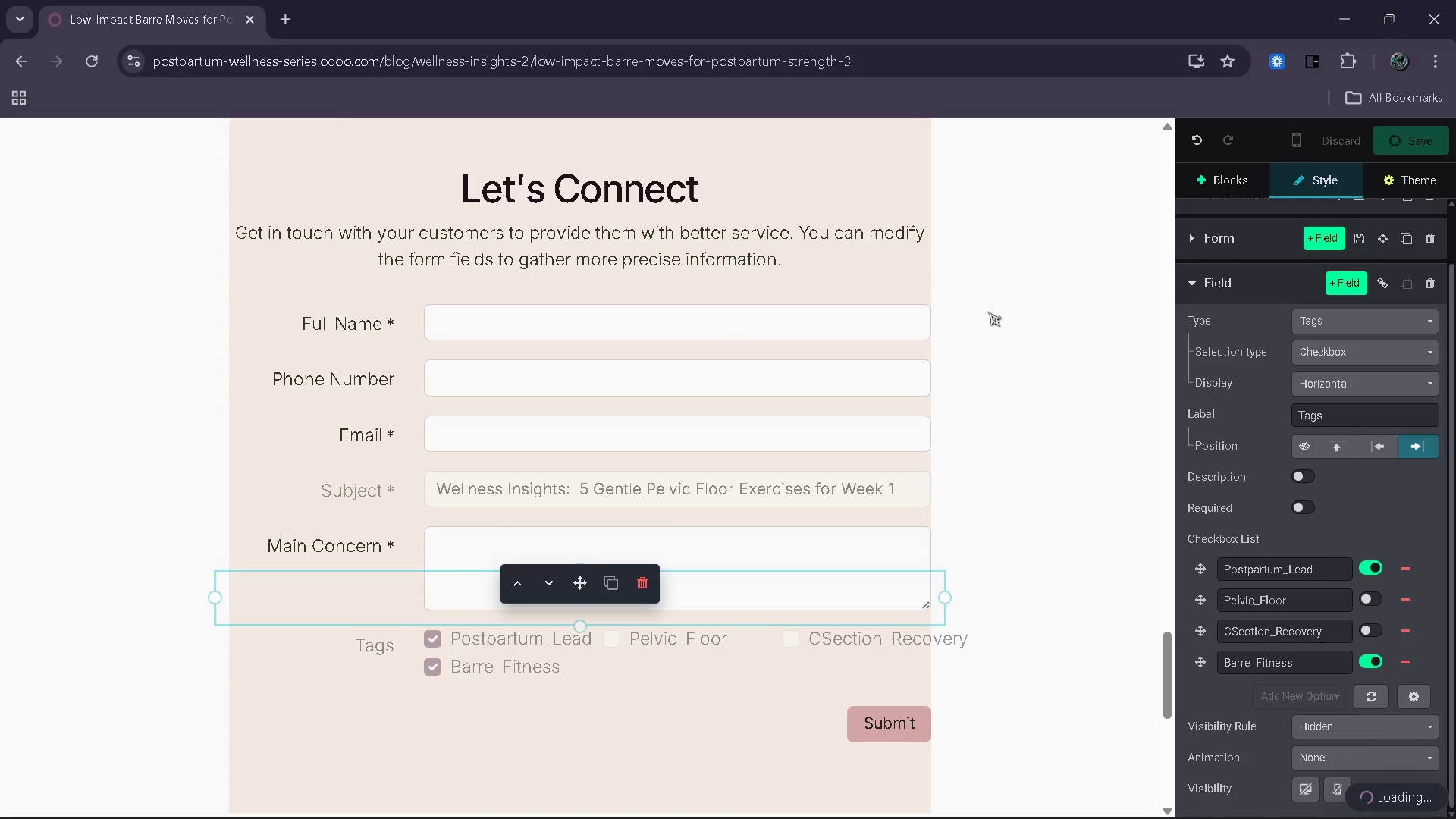 
scroll: coordinate [695, 671], scroll_direction: down, amount: 12.0
 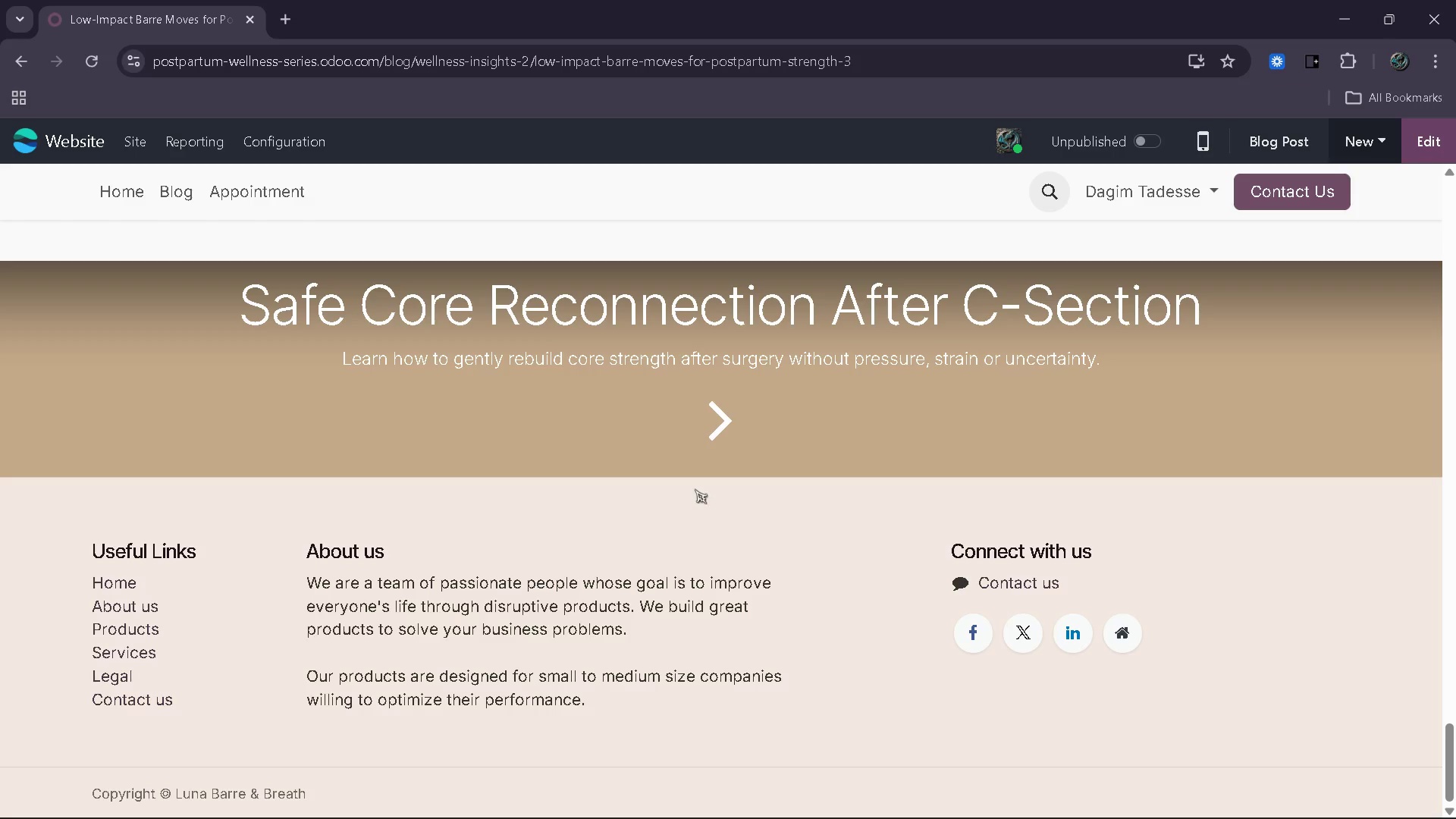 
left_click([695, 455])
 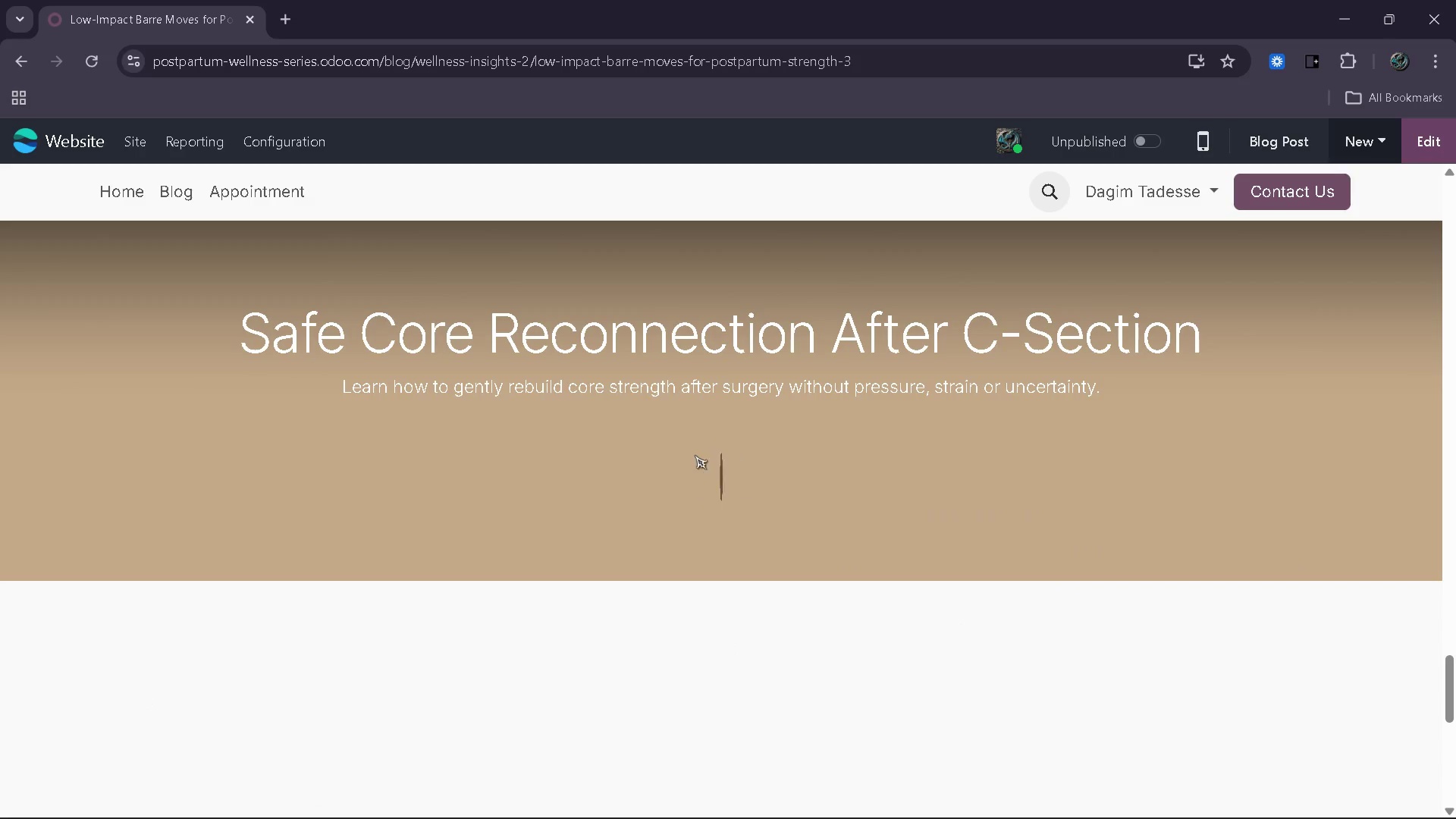 
scroll: coordinate [695, 455], scroll_direction: down, amount: 2.0
 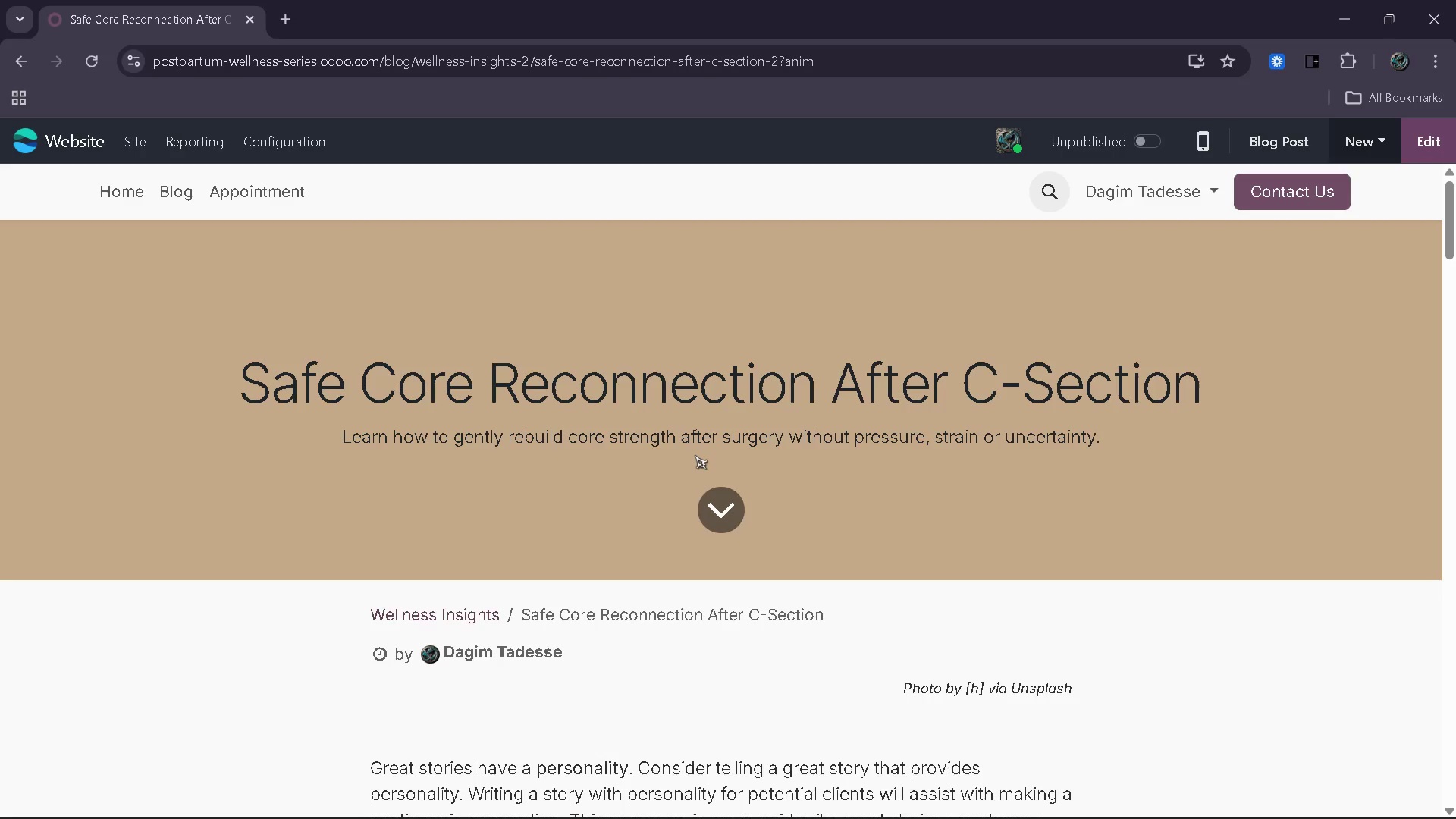 
wait(5.76)
 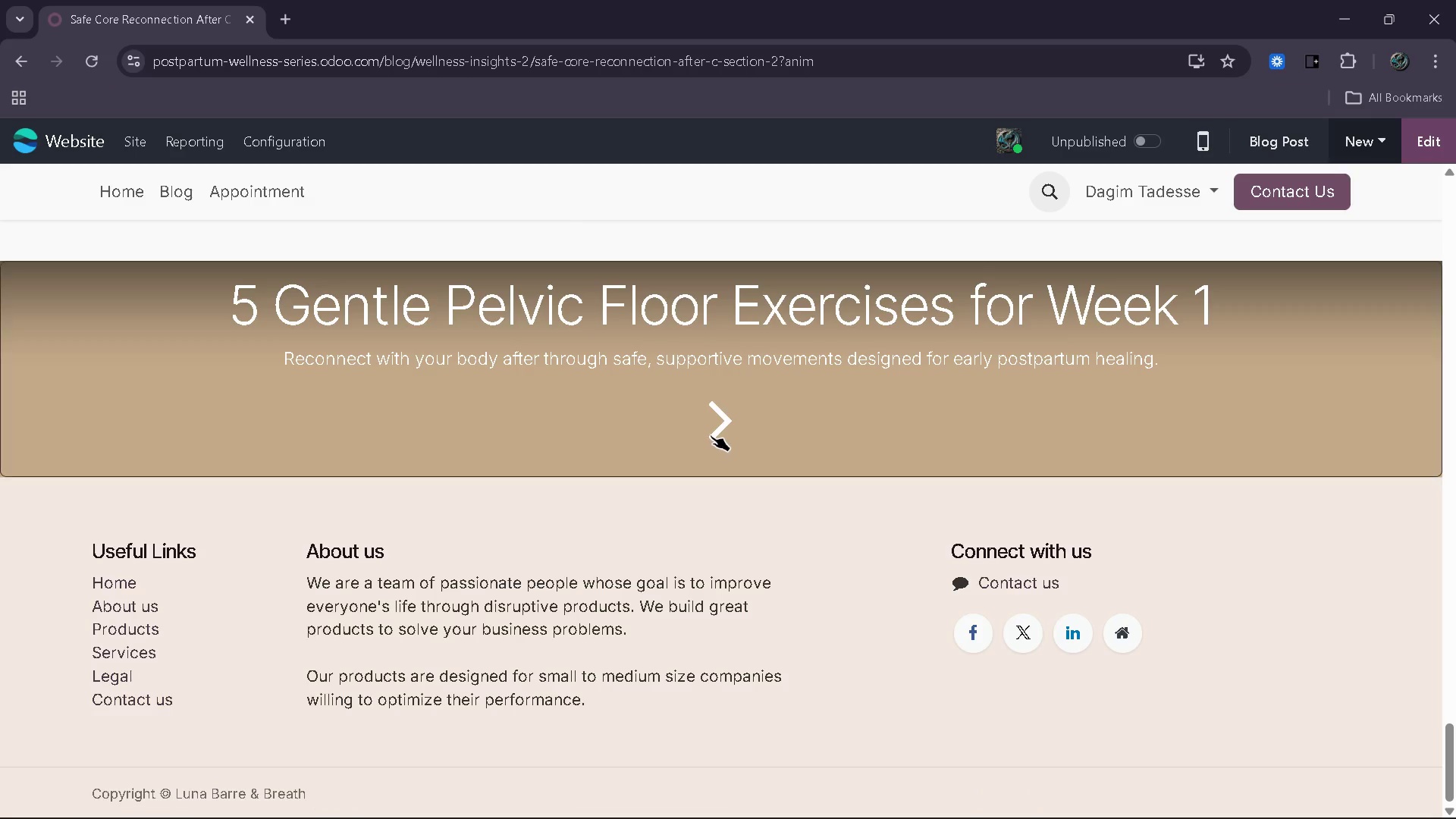 
left_click([711, 435])
 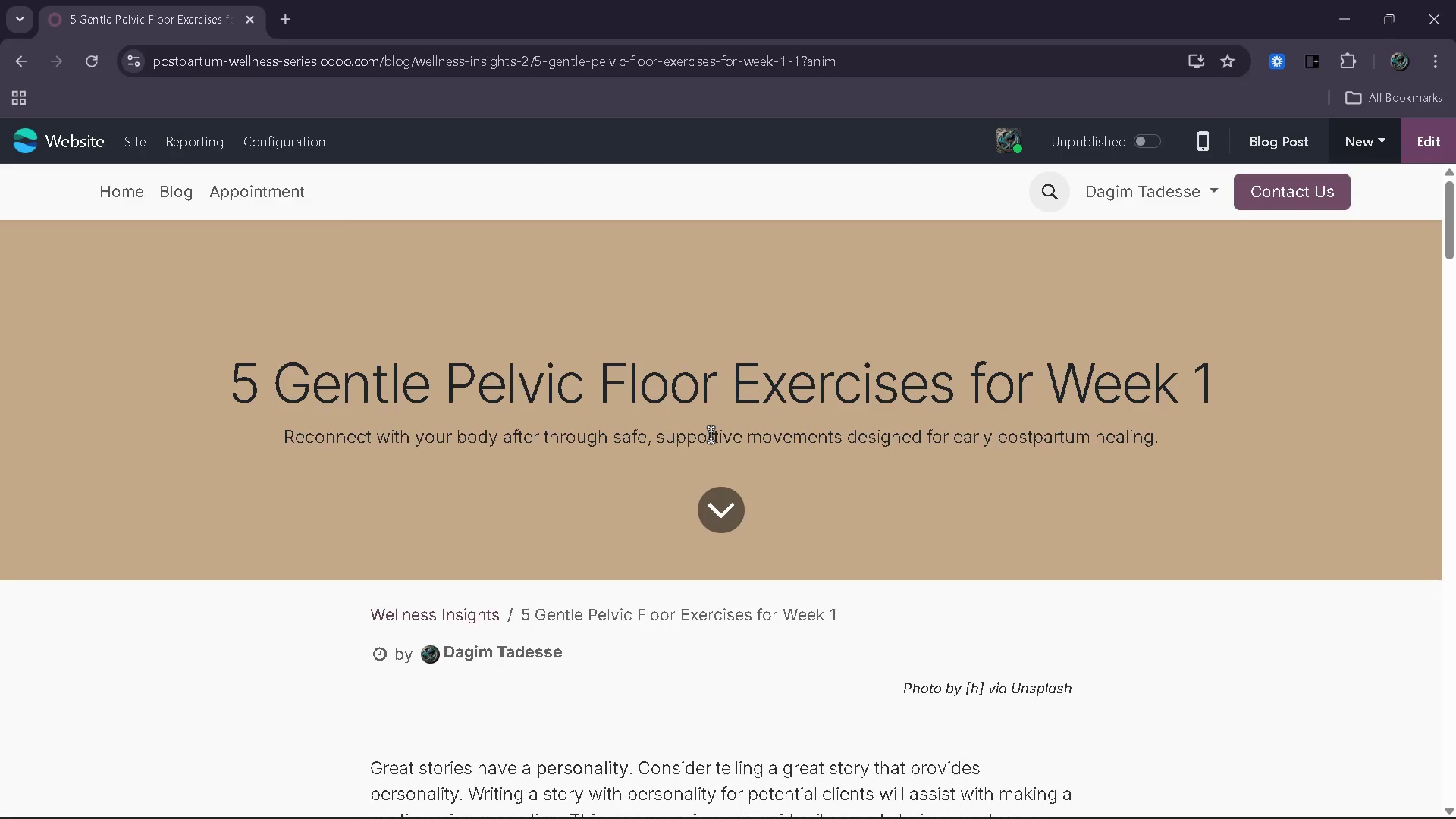 
scroll: coordinate [695, 454], scroll_direction: down, amount: 65.0
 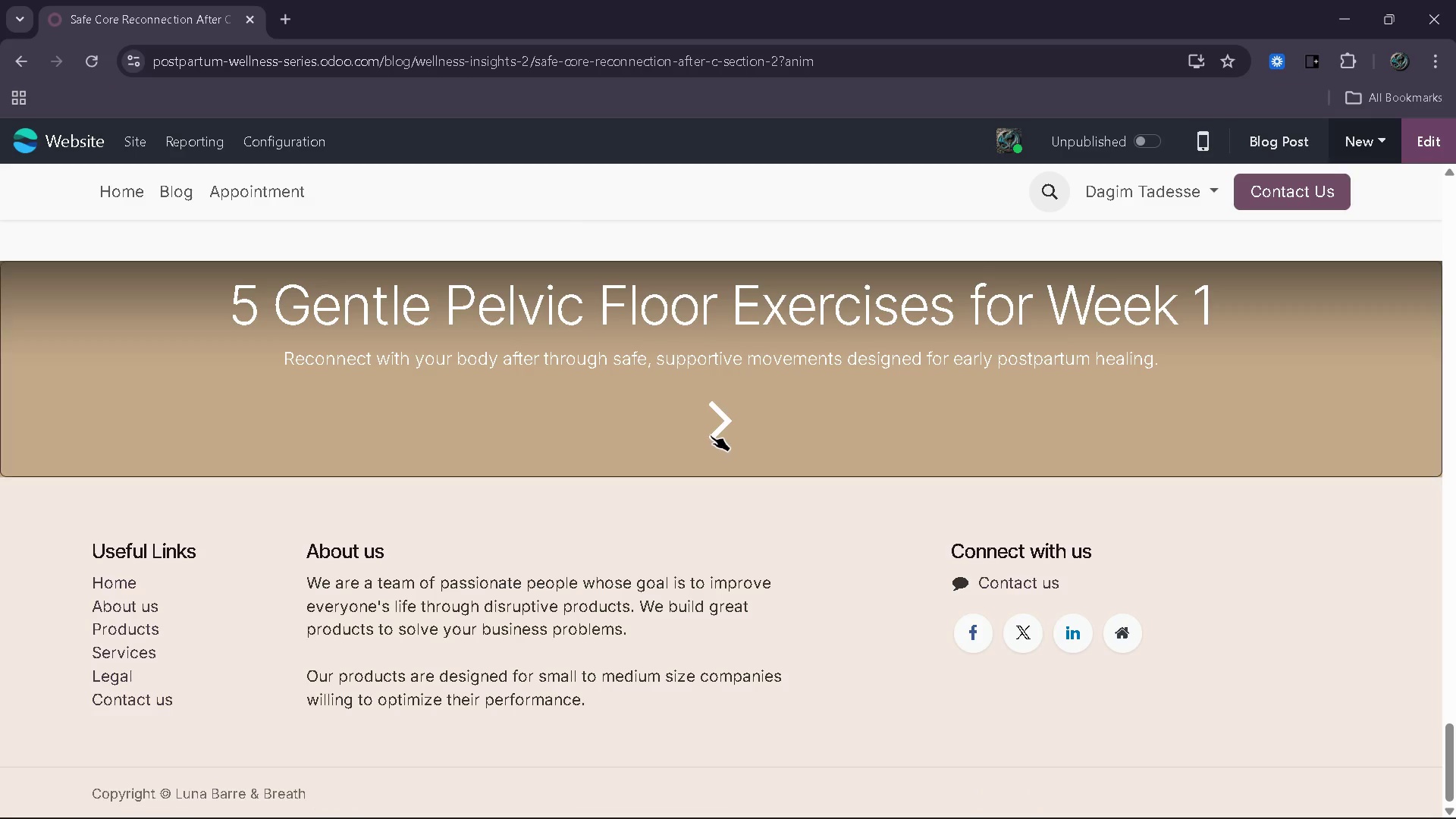 
wait(6.95)
 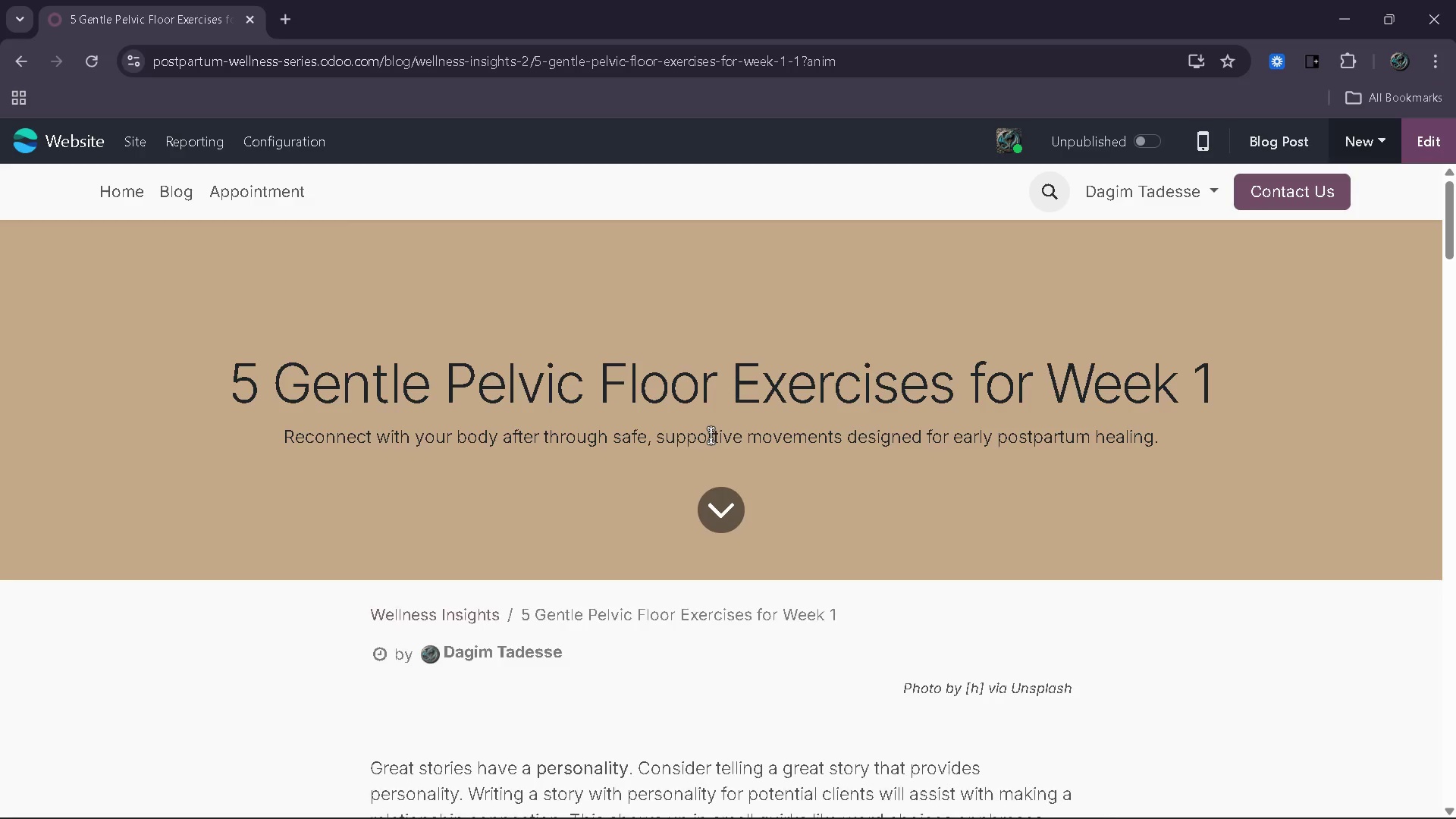 
left_click([1438, 143])
 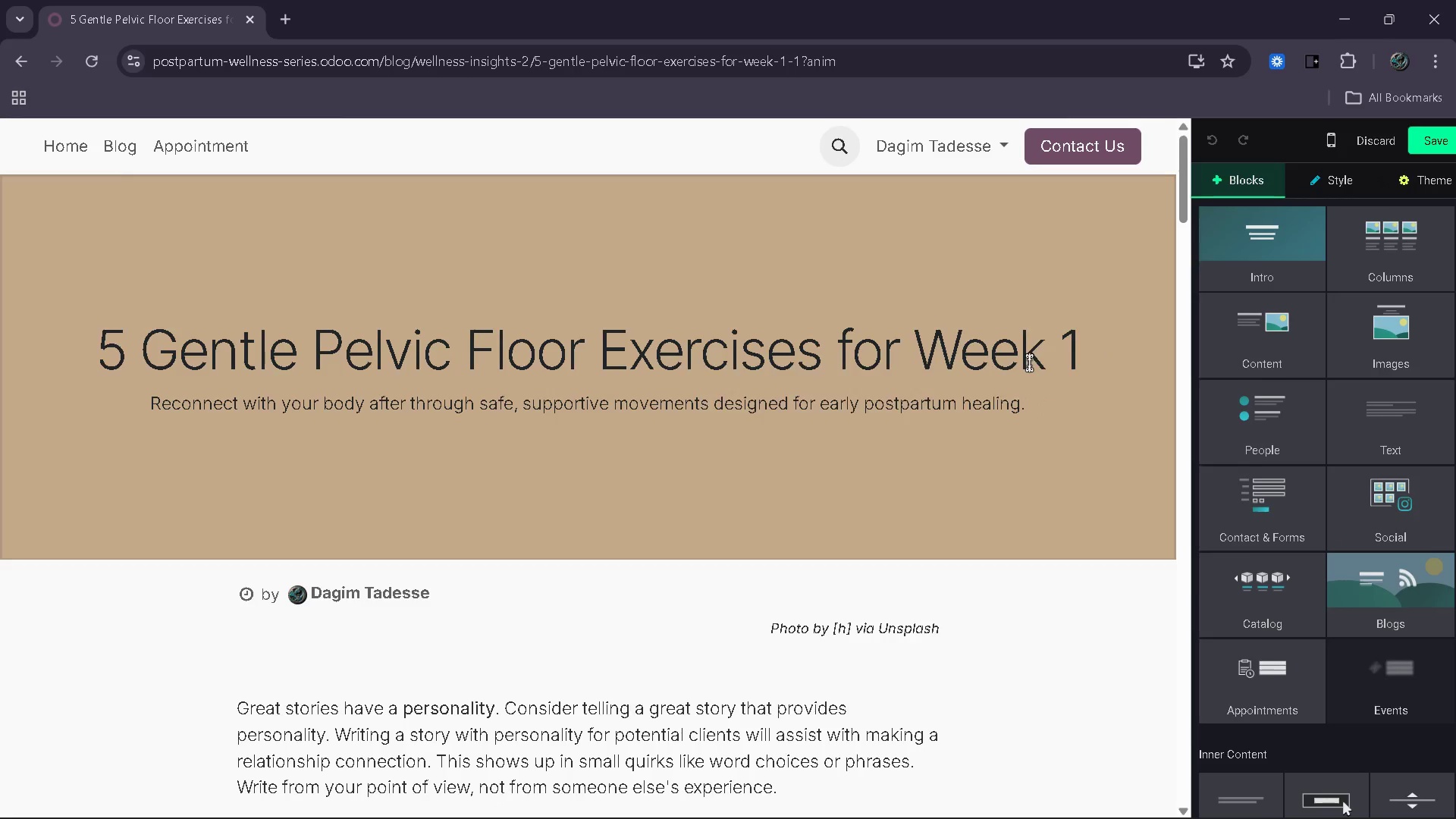 
scroll: coordinate [1014, 402], scroll_direction: none, amount: 0.0
 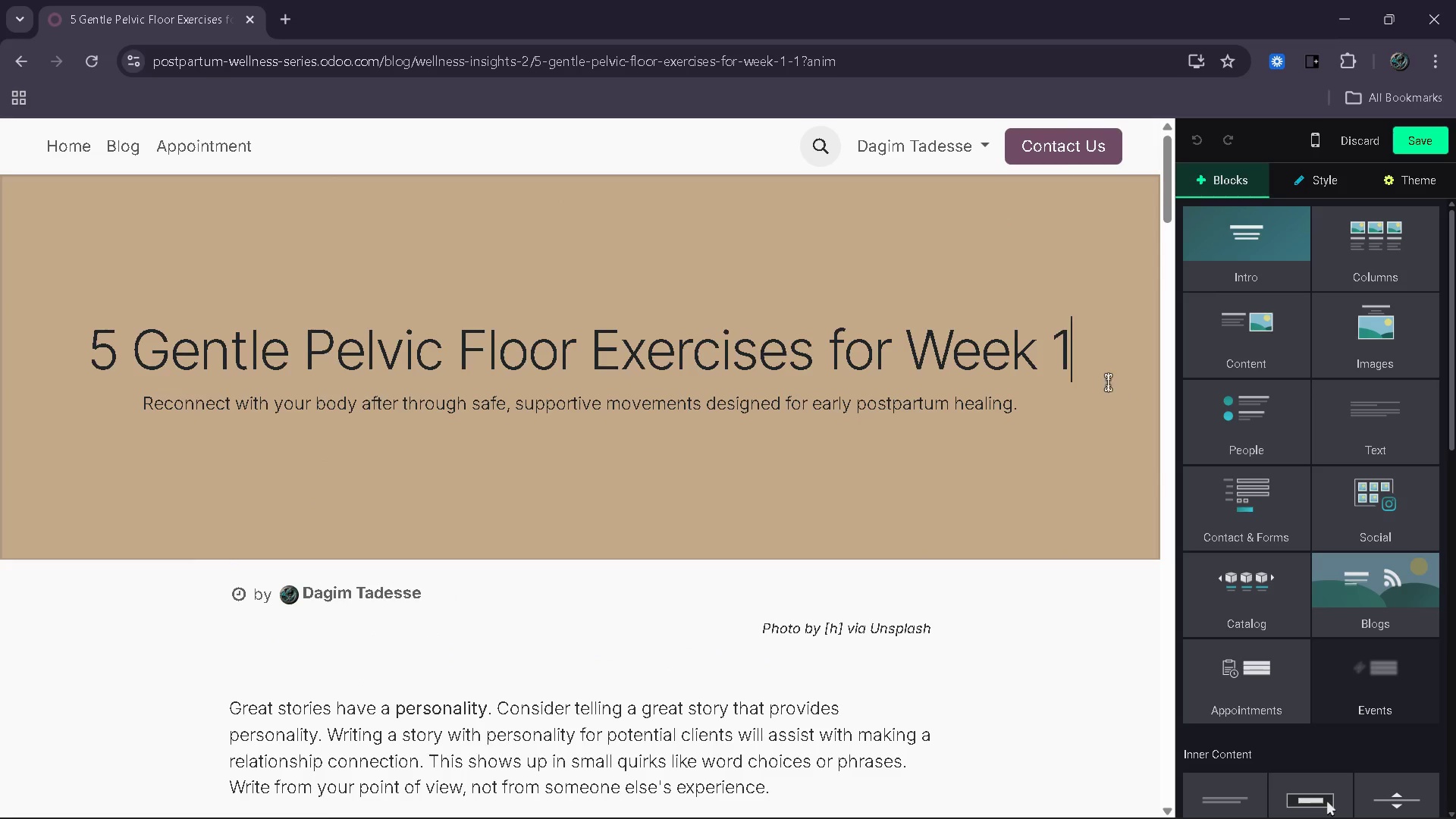 
double_click([1108, 382])
 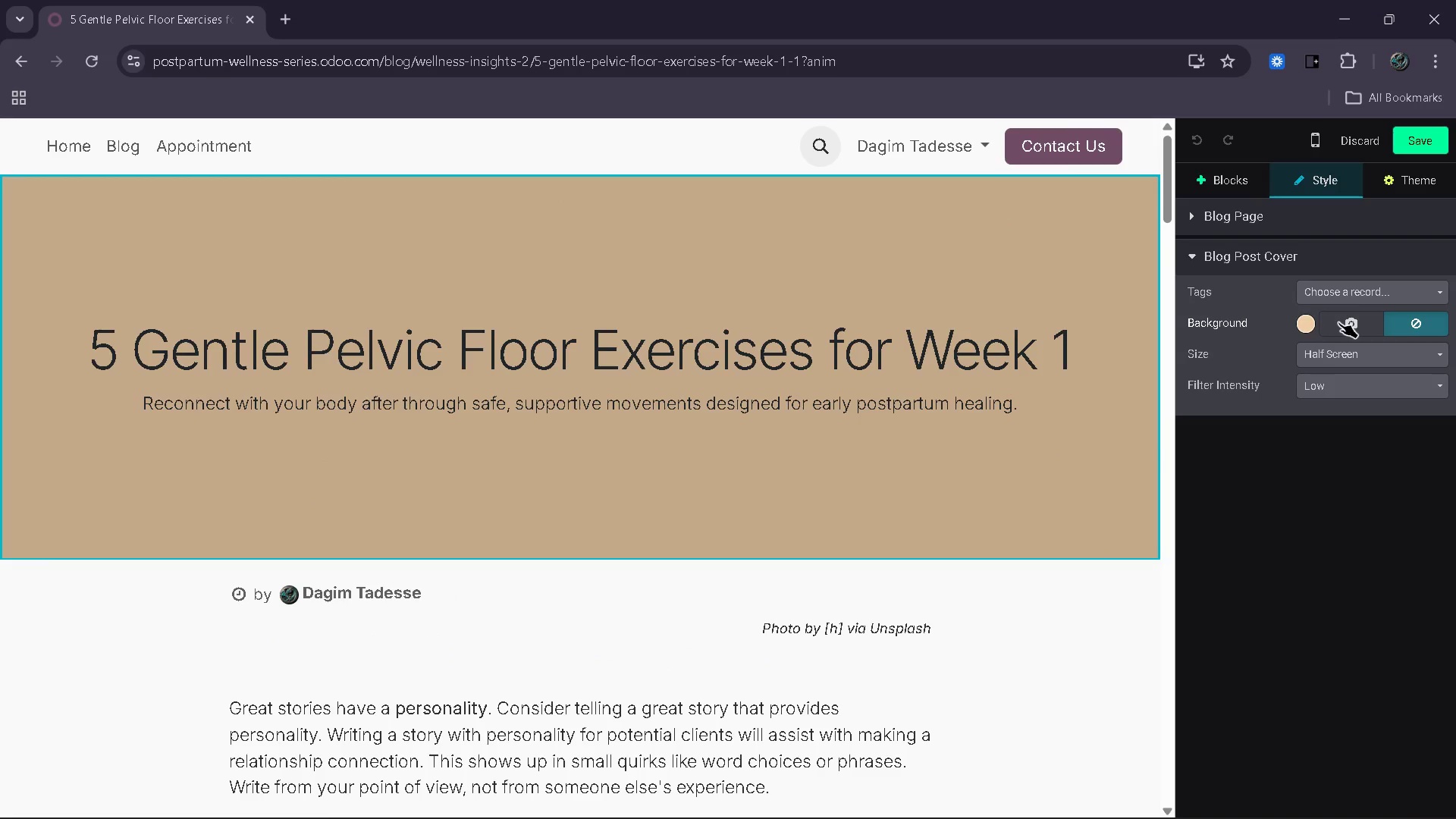 
left_click([1338, 322])
 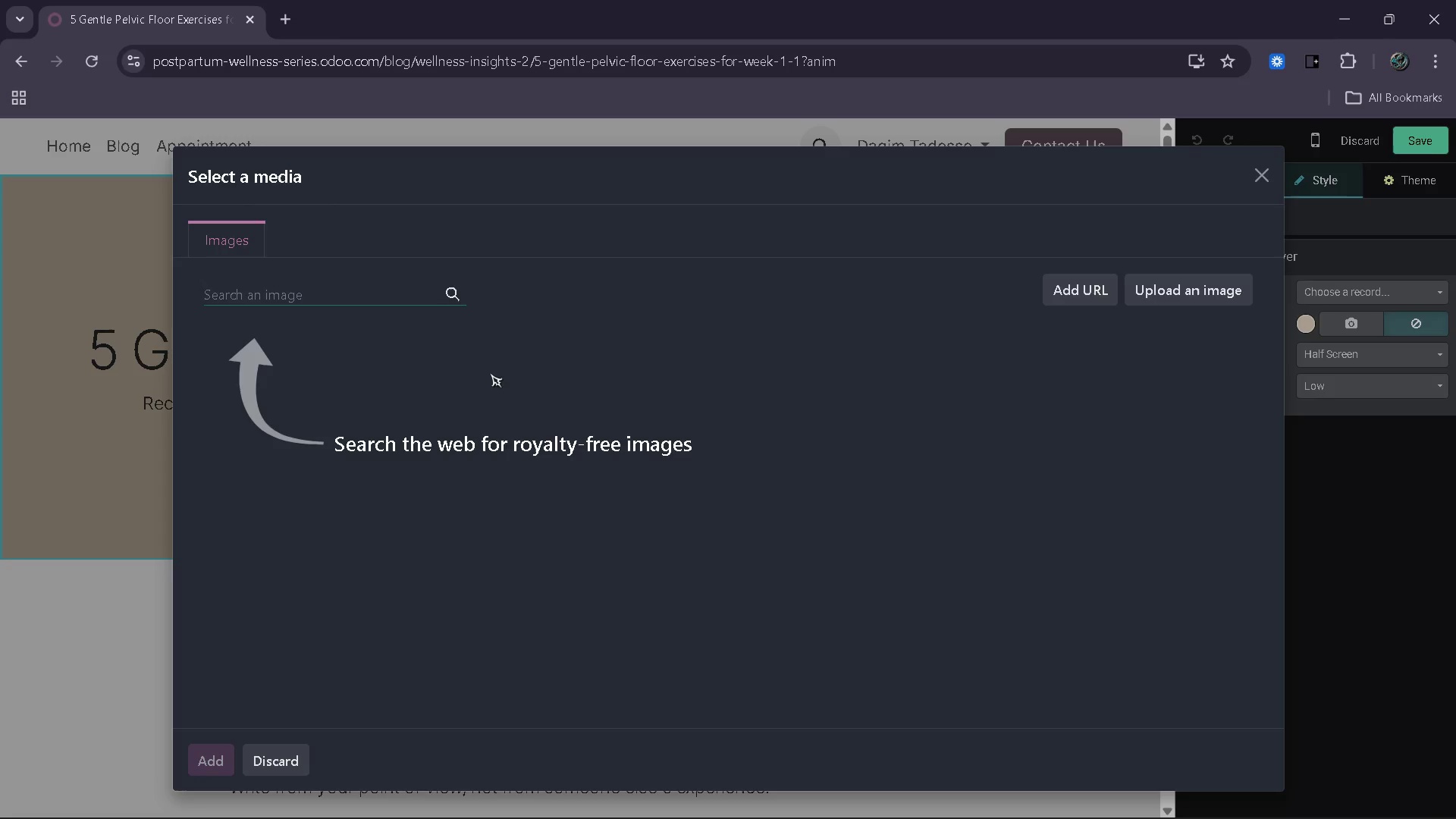 
type(postpartum gentlle exercise)
 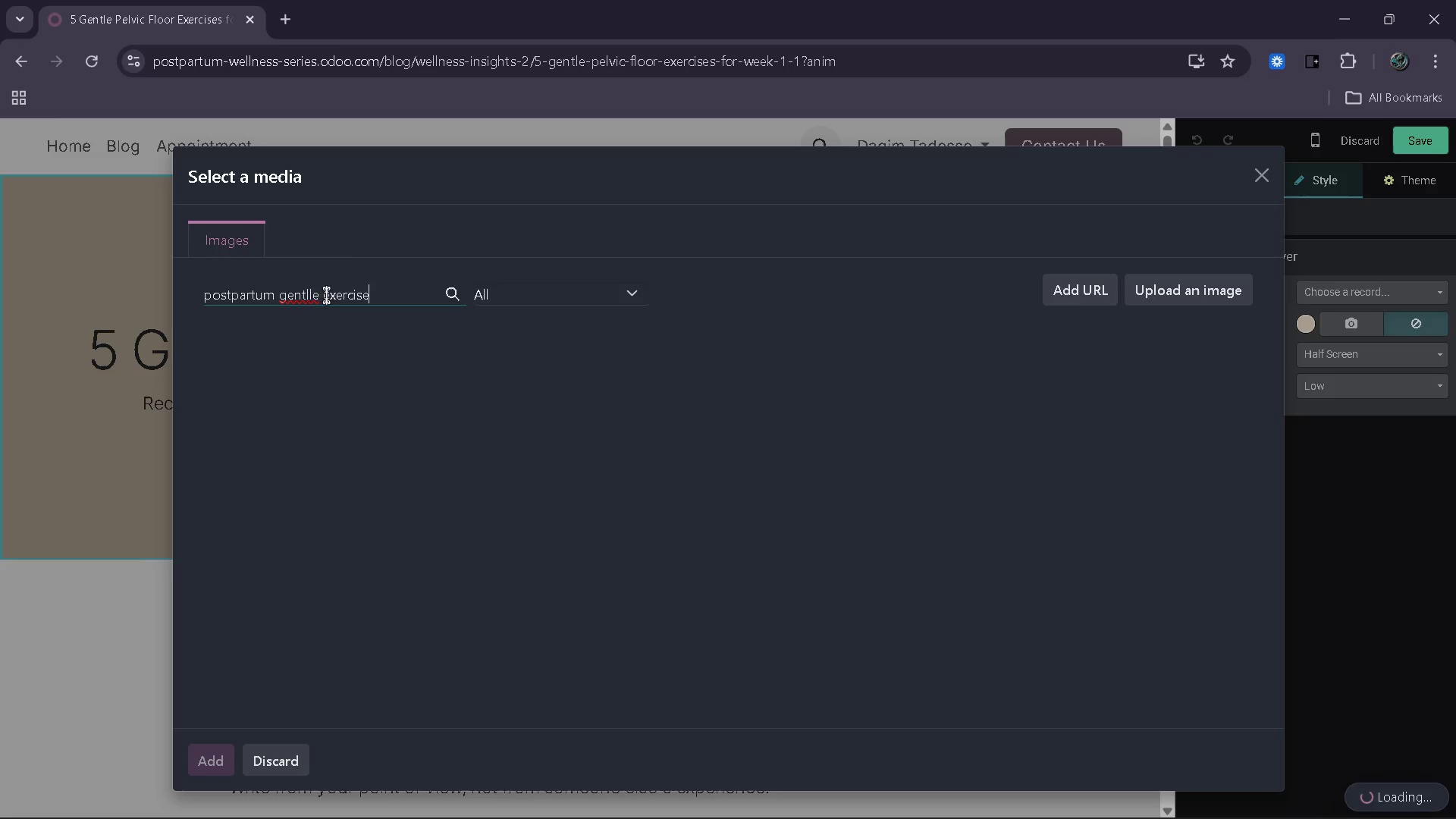 
left_click_drag(start_coordinate=[325, 295], to_coordinate=[266, 298])
 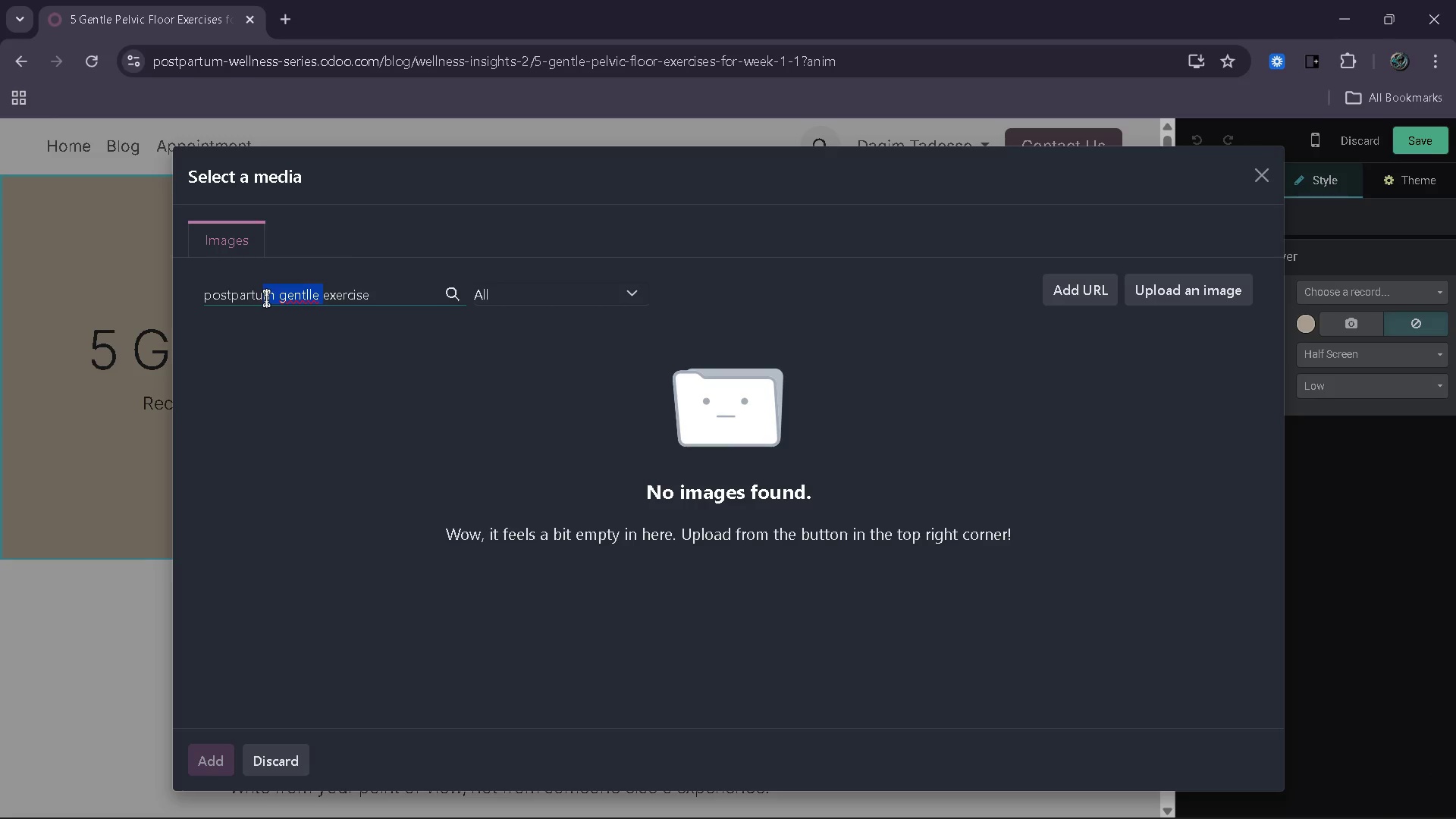 
key(Backspace)
 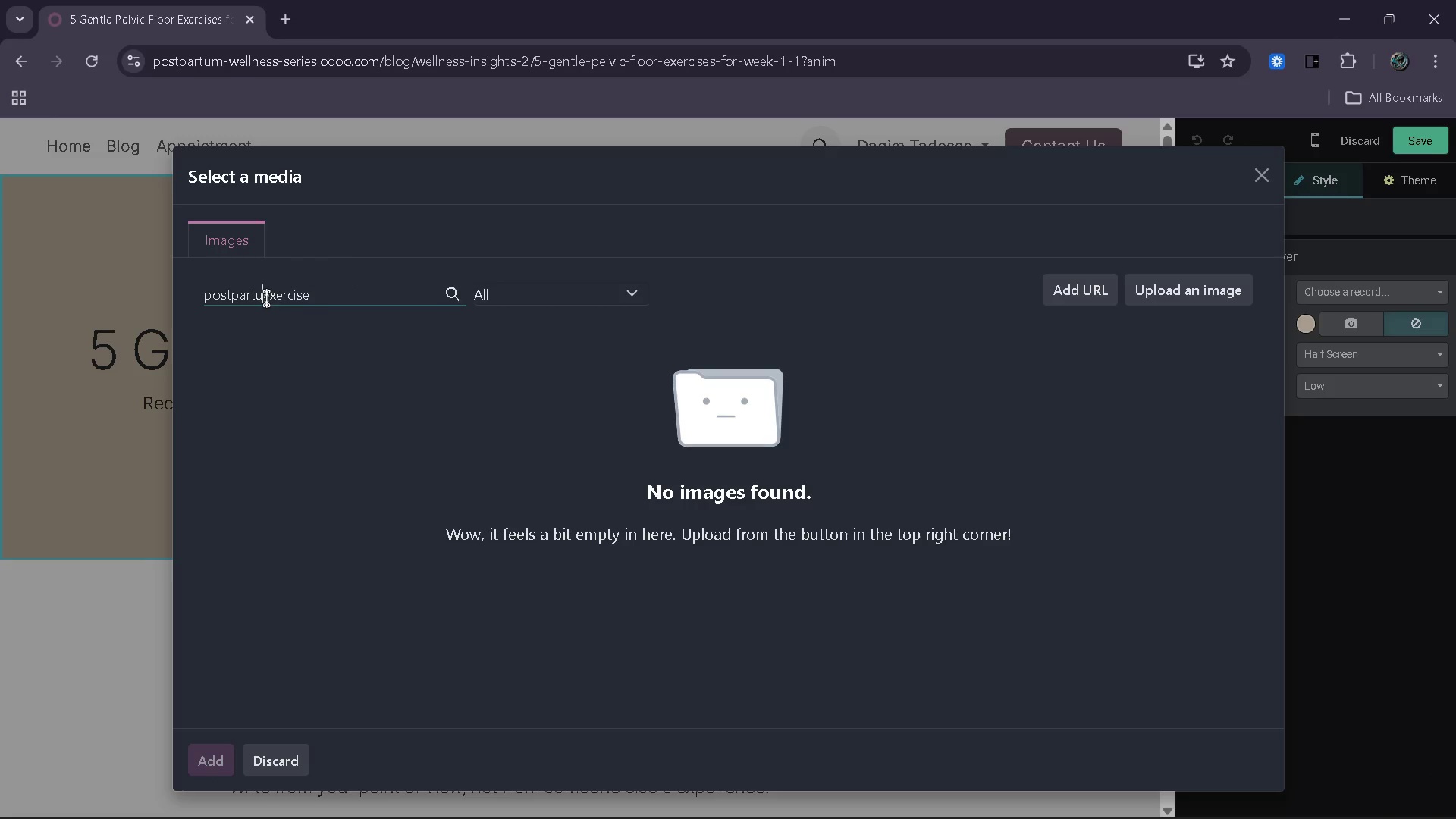 
key(M)
 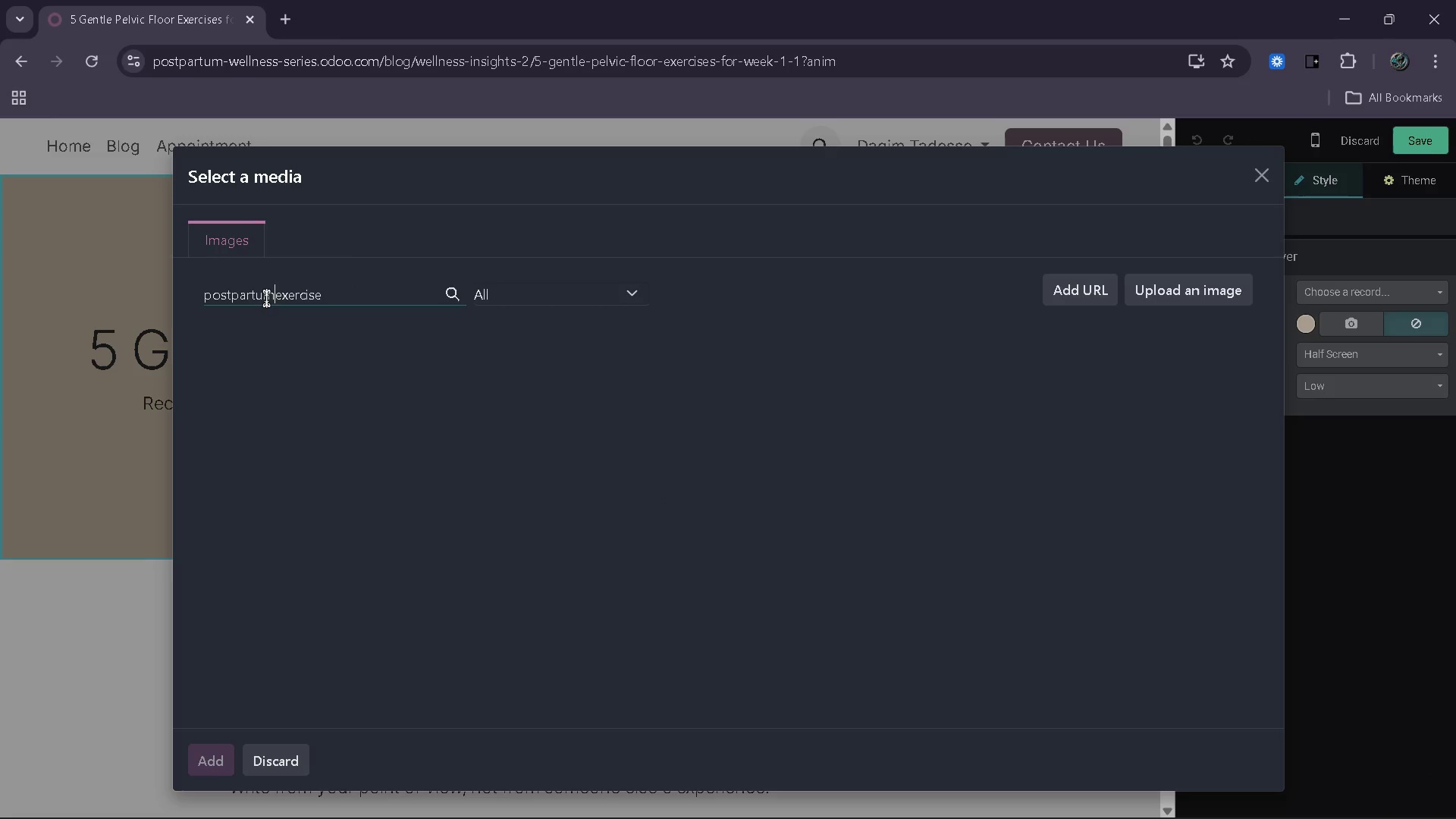 
key(Space)
 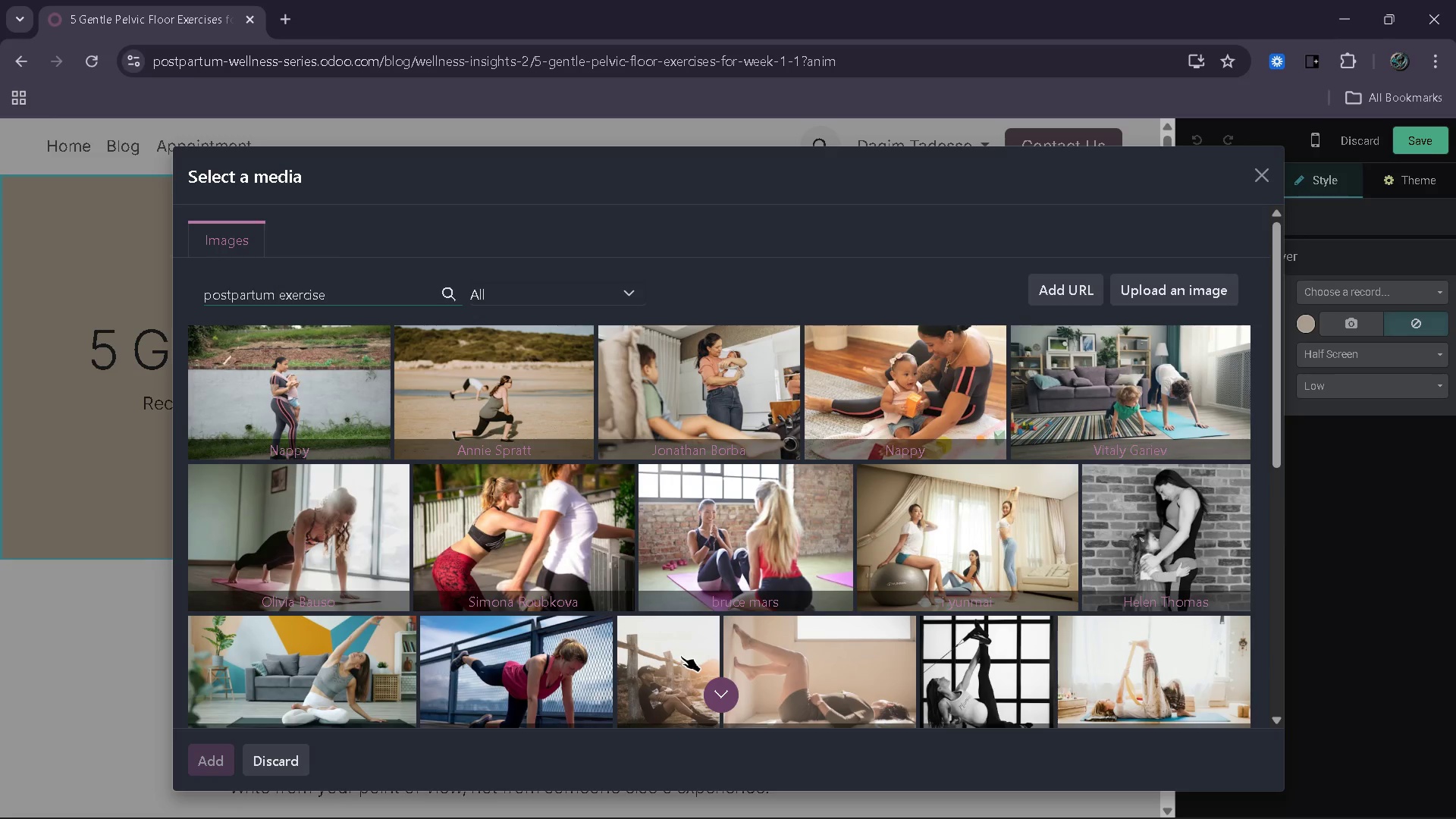 
wait(28.94)
 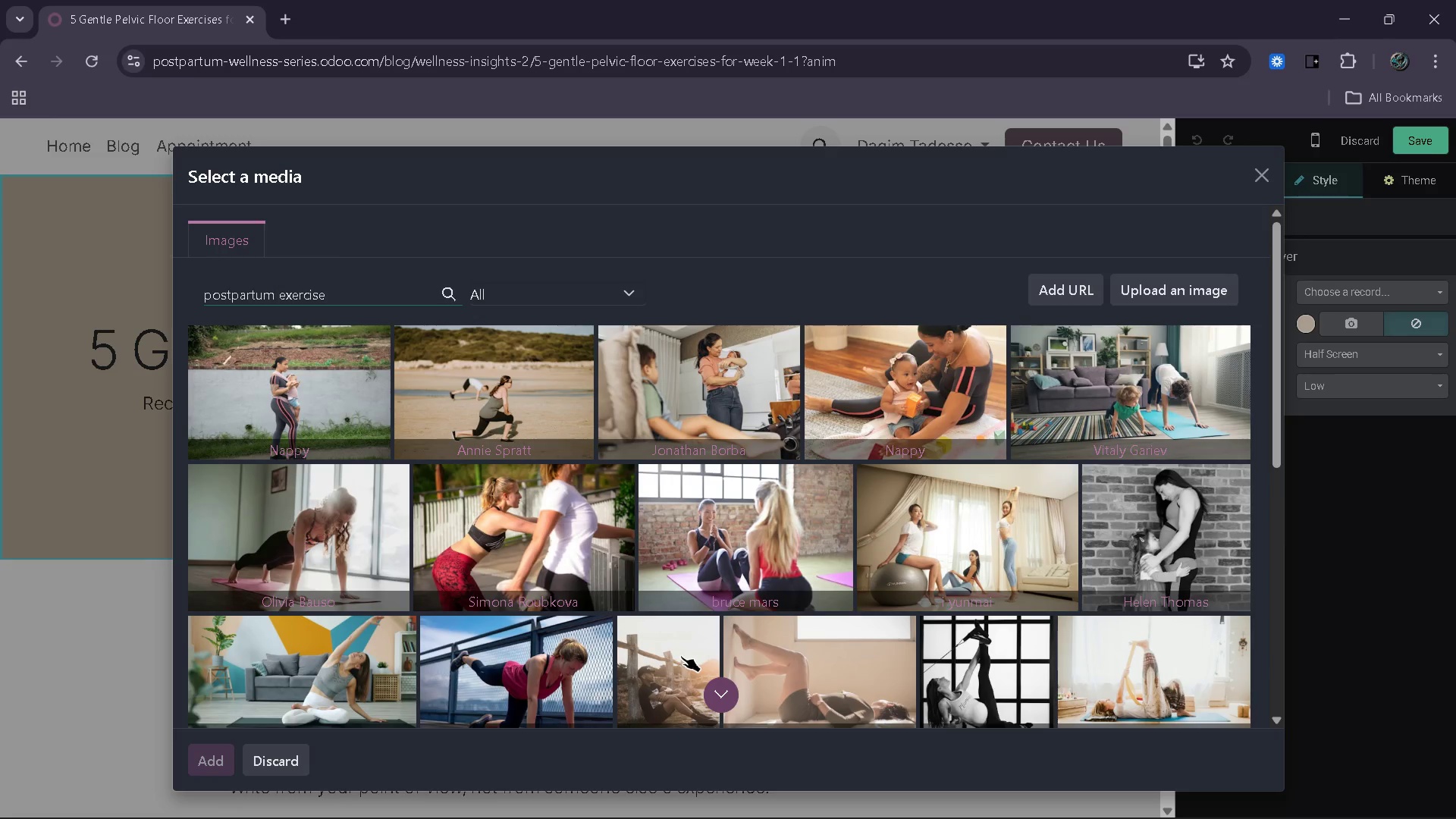 
left_click([791, 585])
 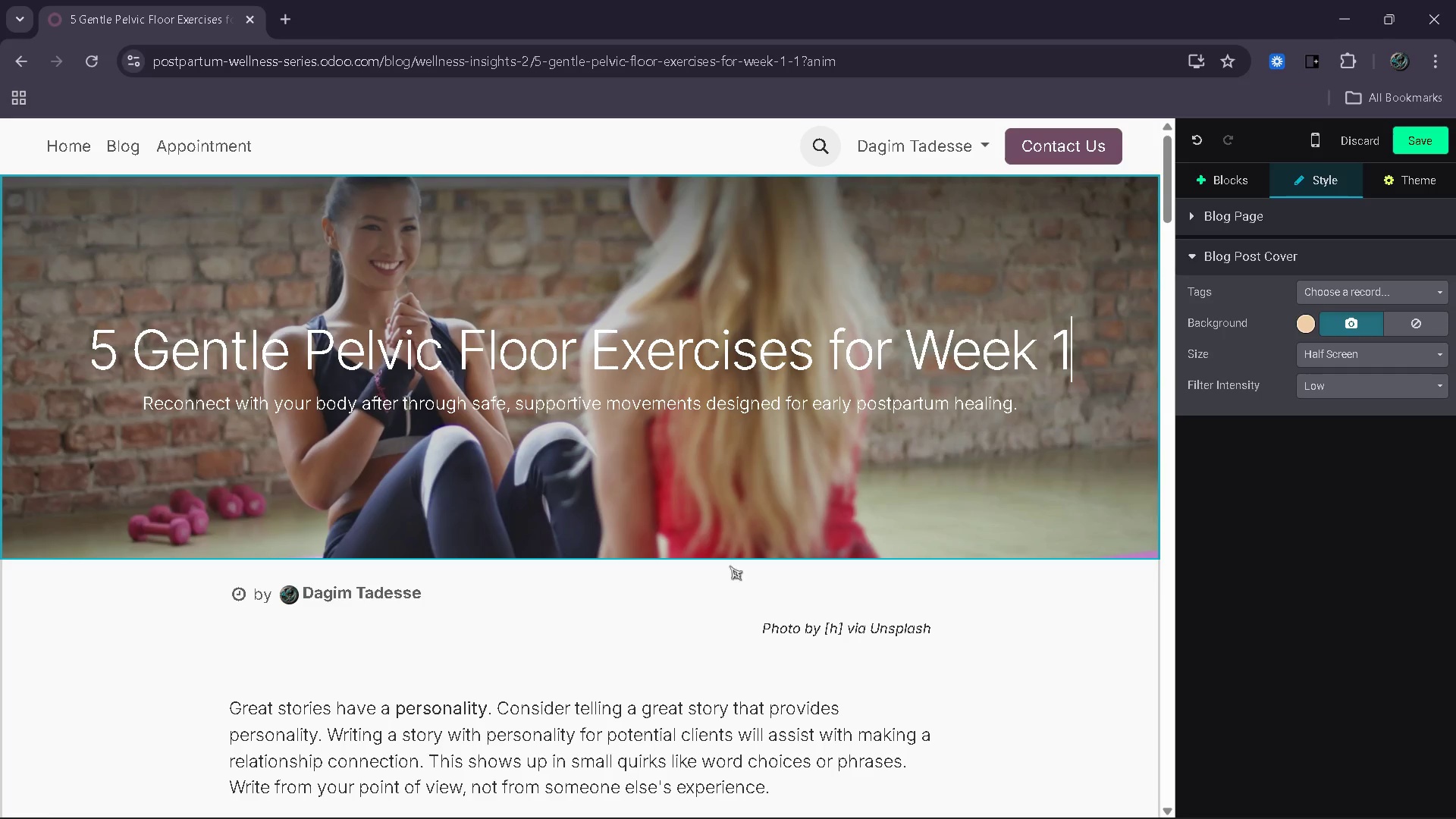 
wait(7.88)
 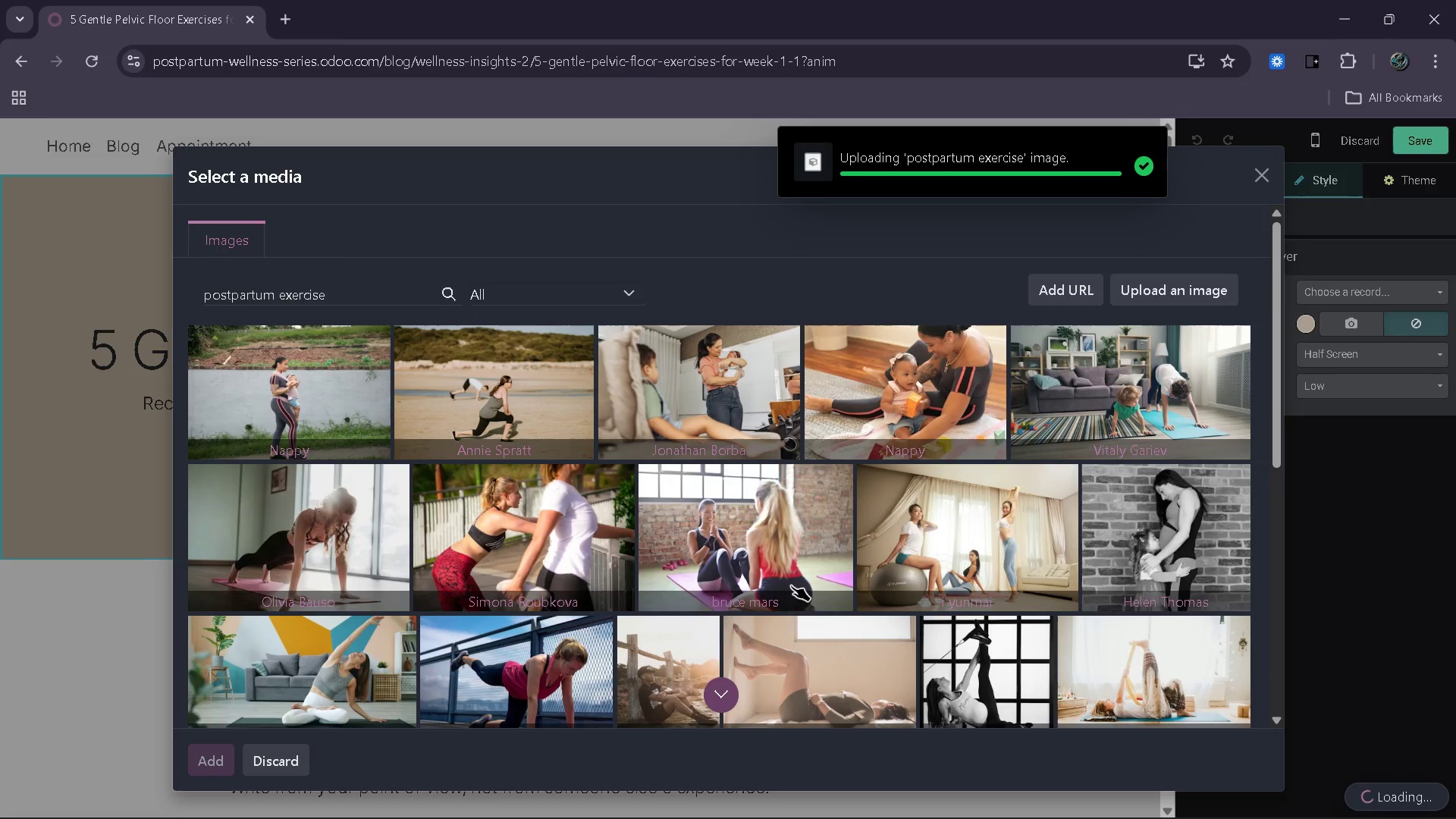 
left_click([839, 625])
 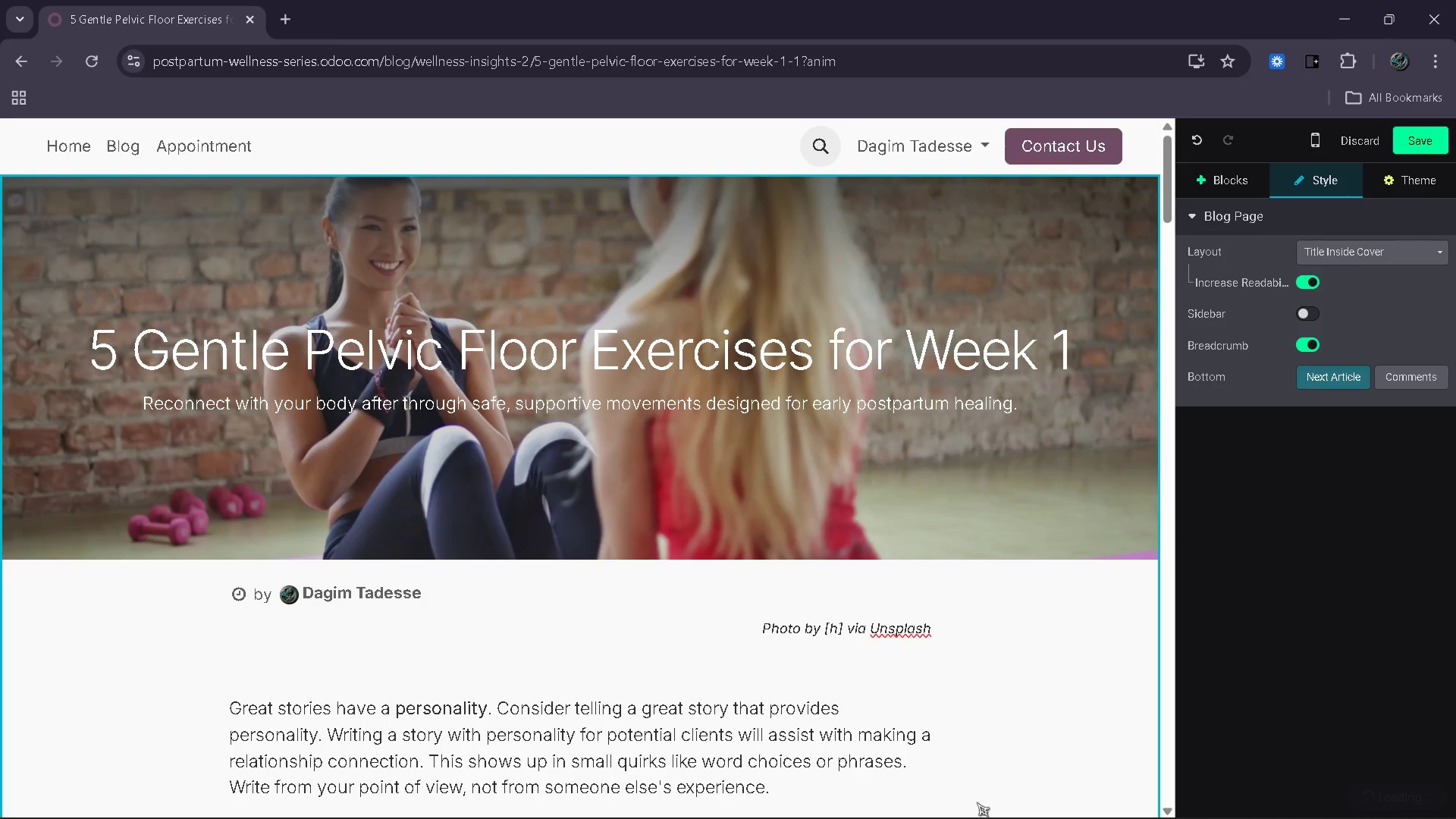 
key(Backspace)
type(Bruseb= )
key(Backspace)
key(Backspace)
key(Backspace)
type( Mars)
 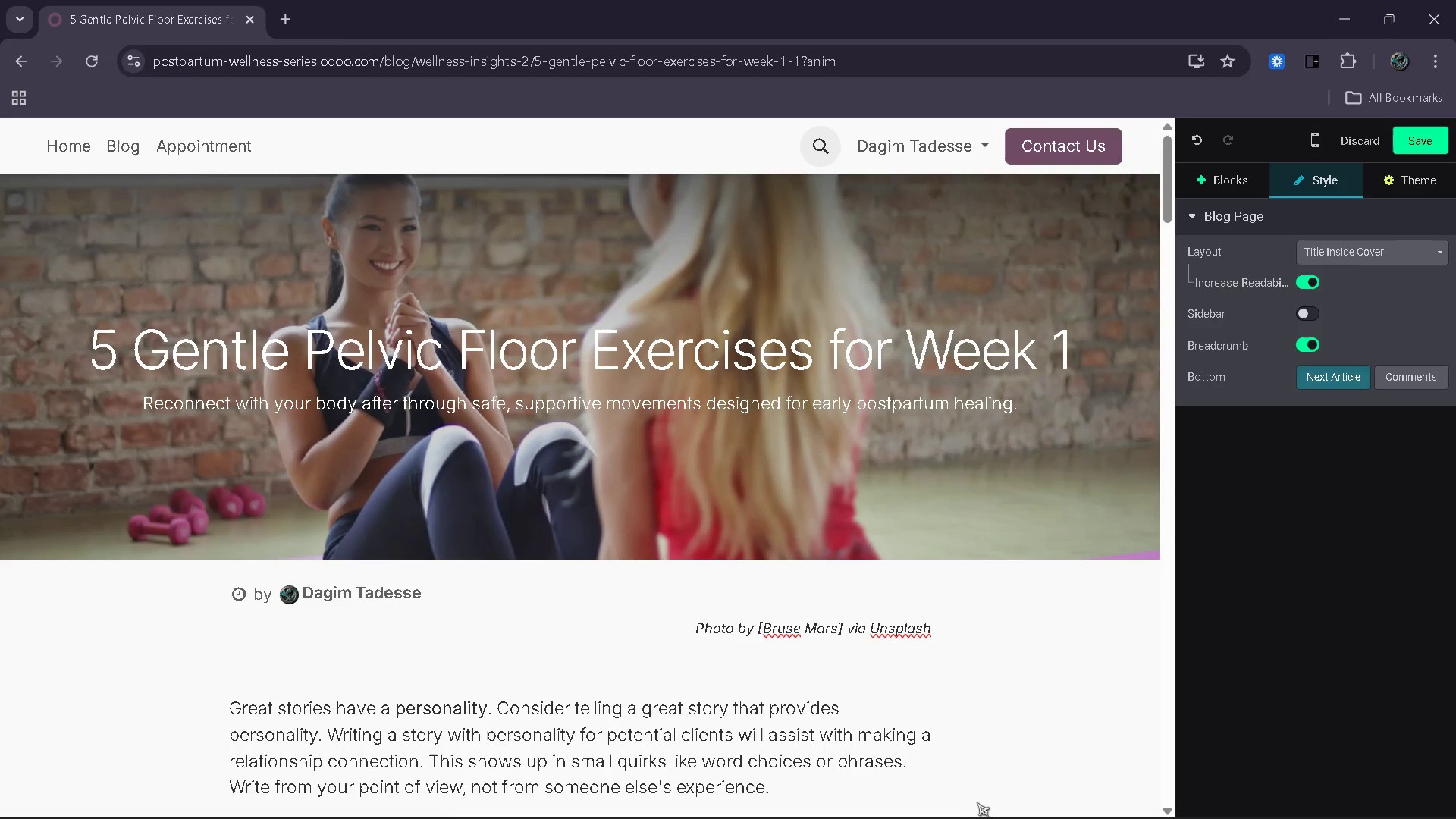 
left_click([795, 634])
 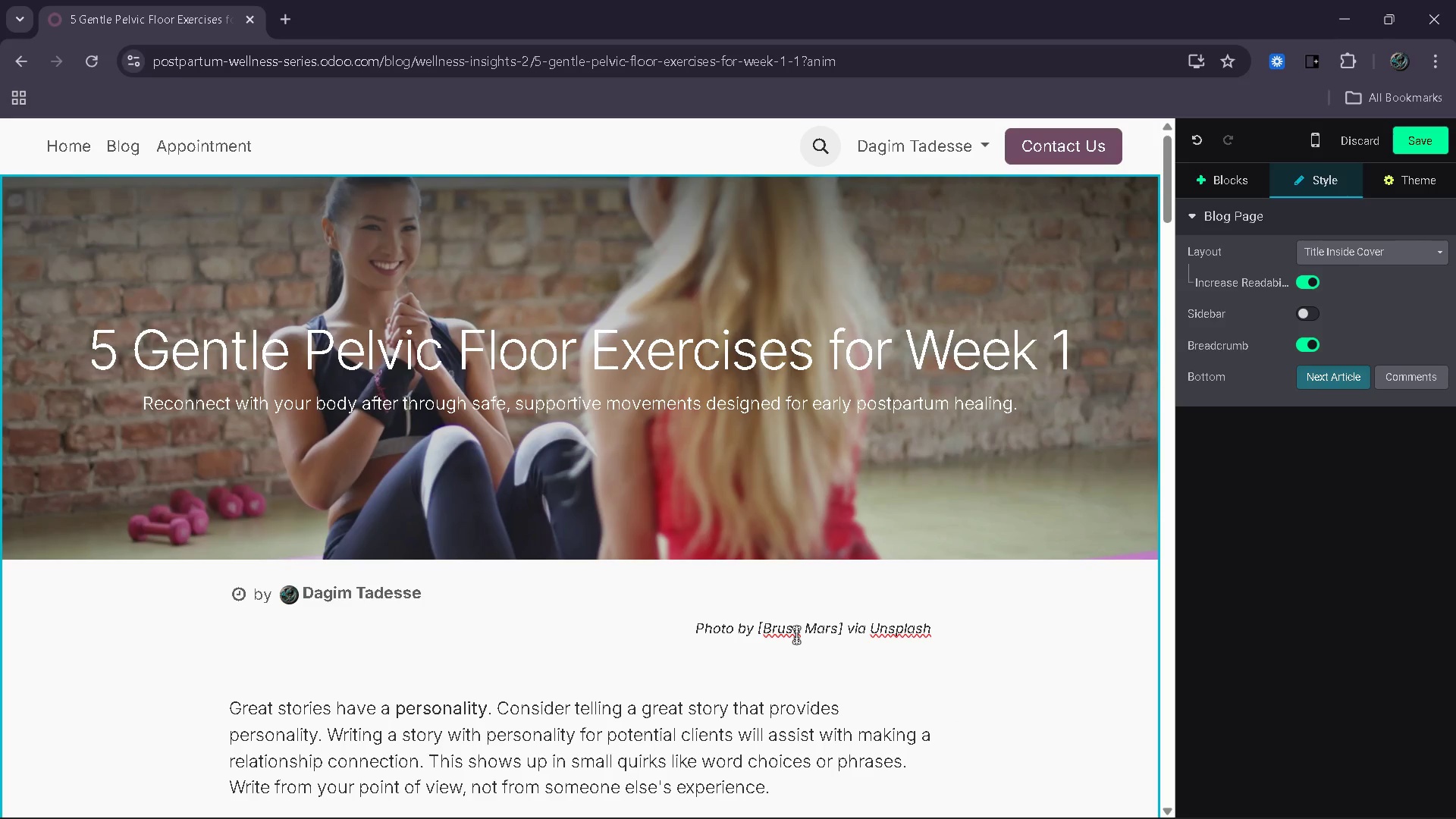 
key(Backspace)
 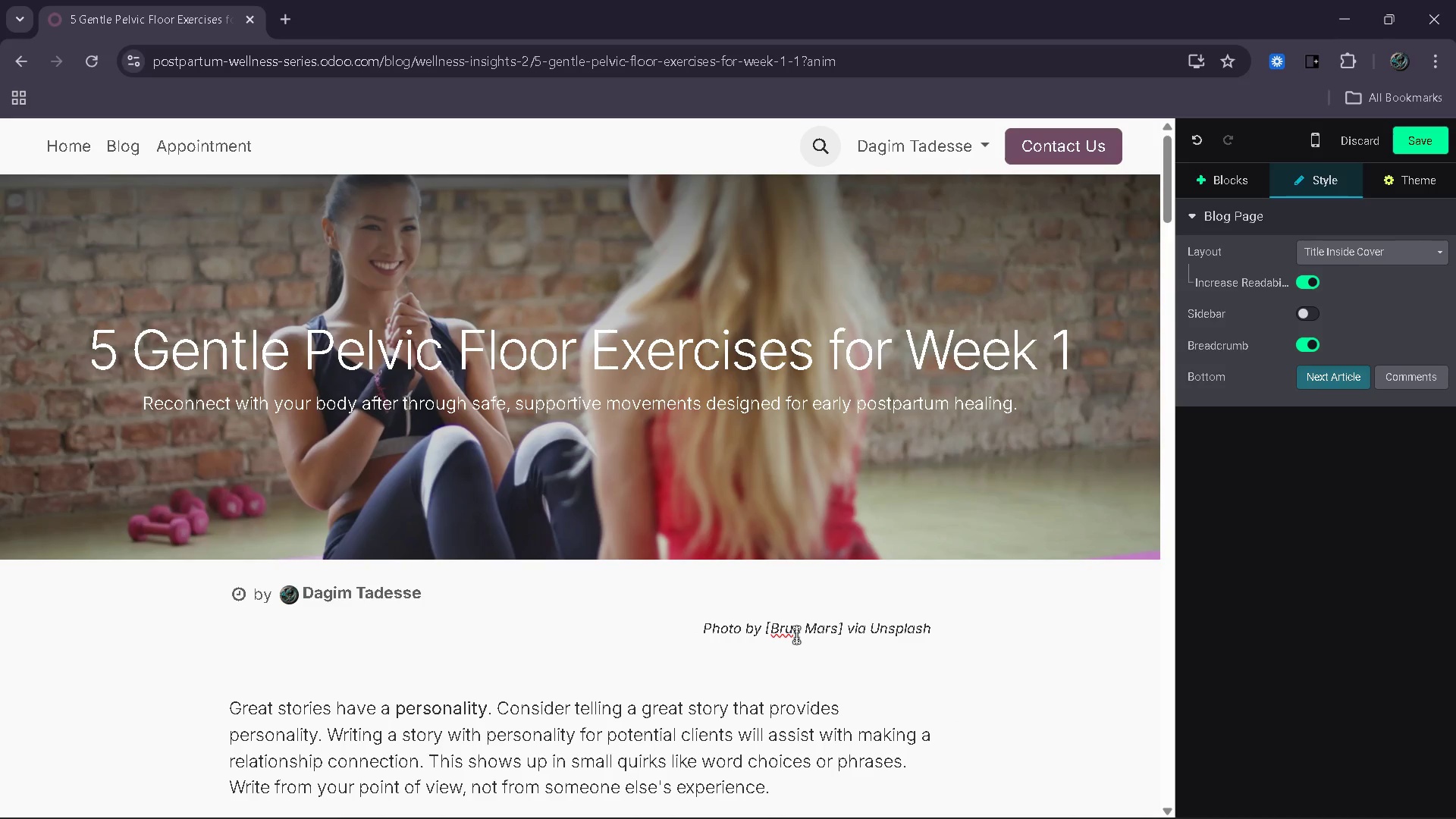 
key(Shift+ShiftLeft)
 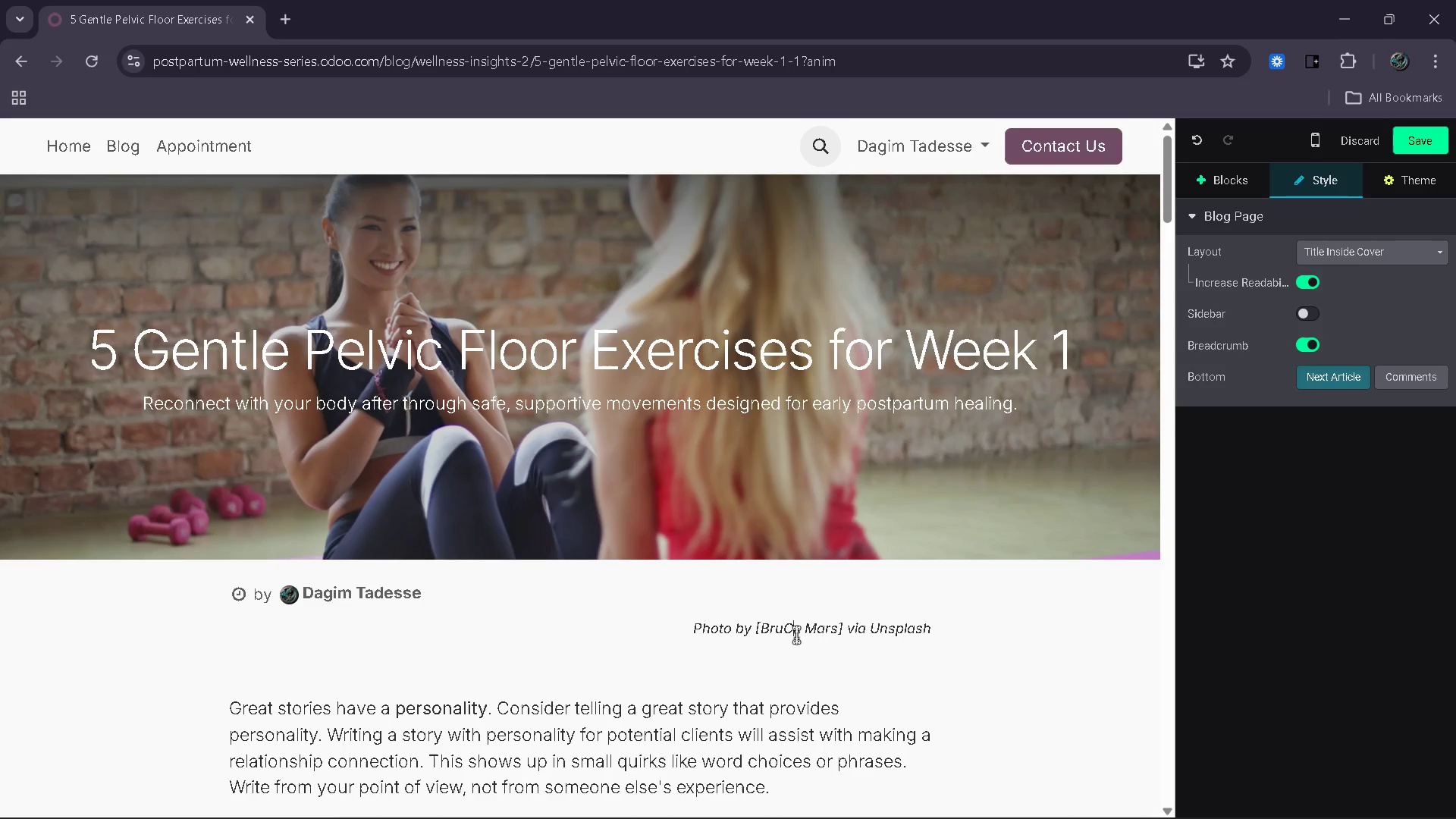 
key(Shift+C)
 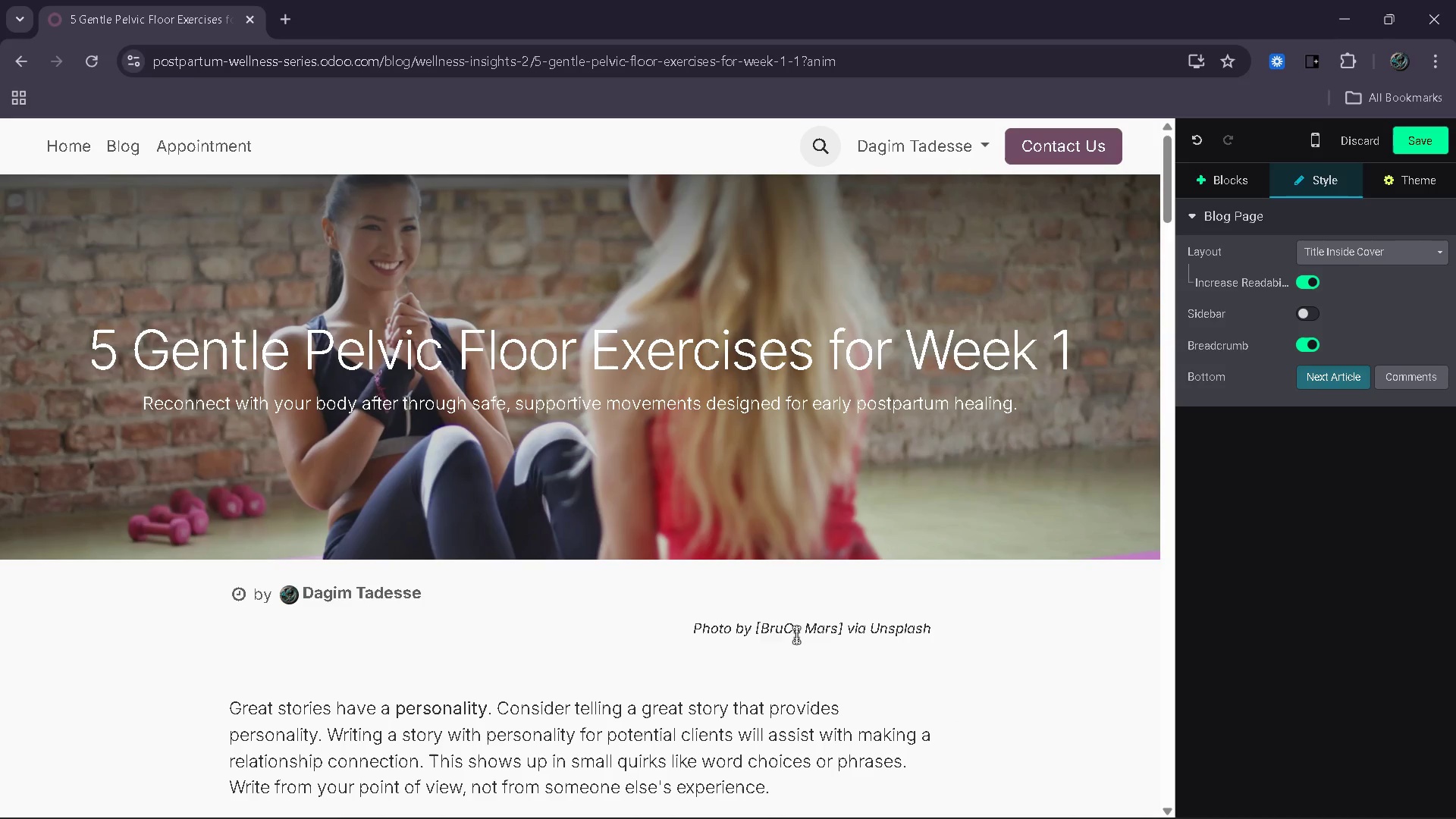 
key(Backspace)
 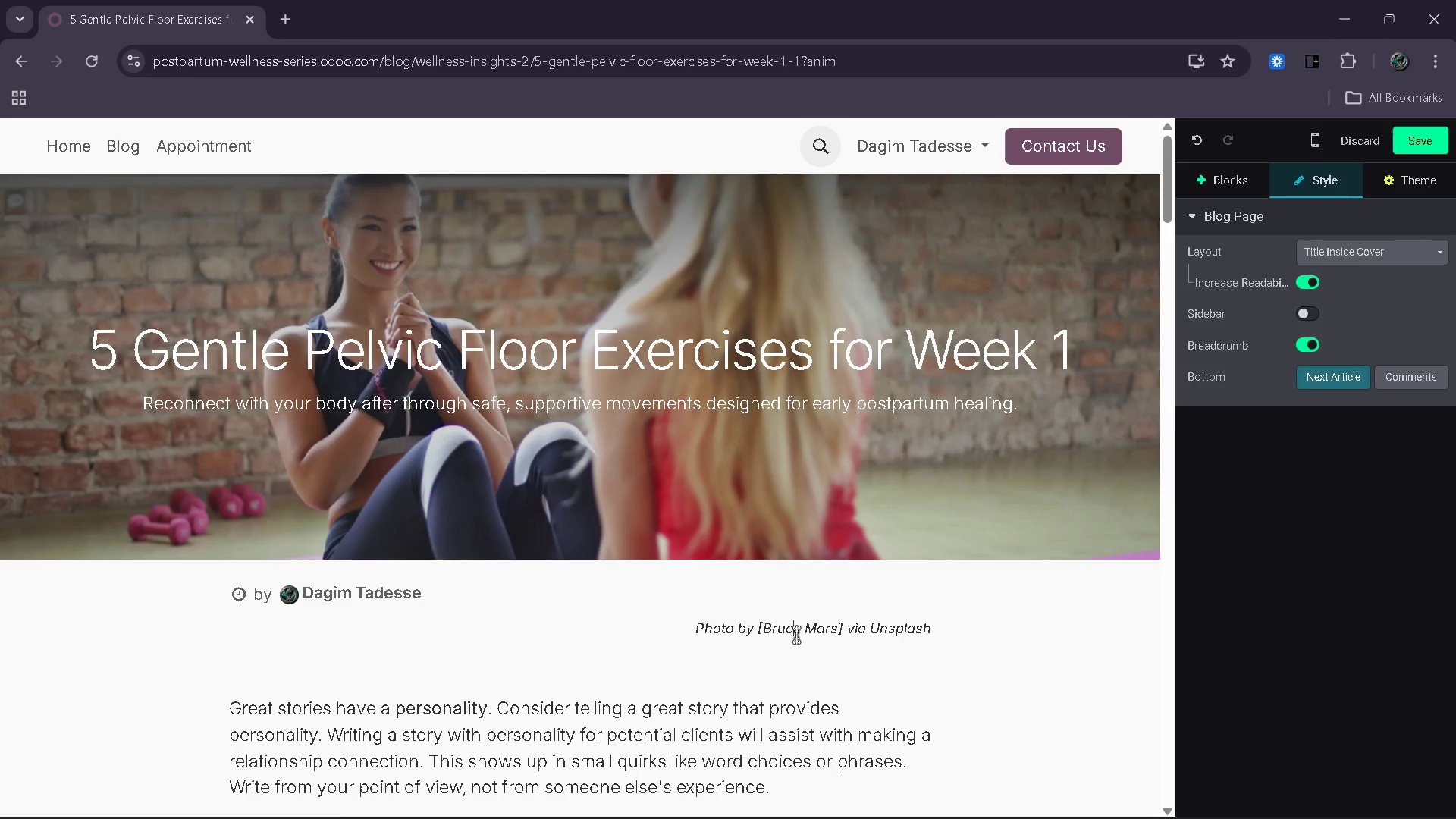 
key(C)
 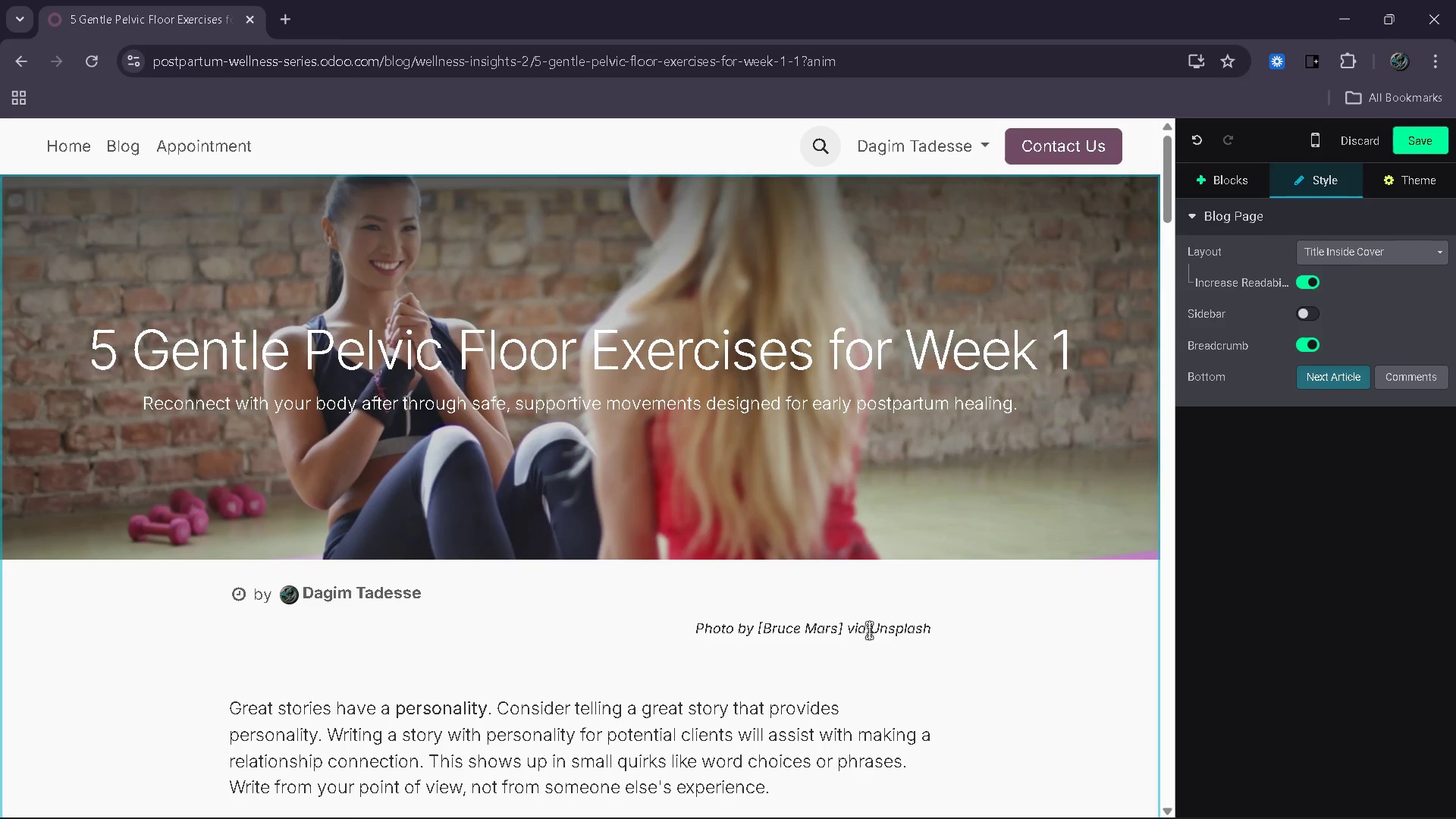 
scroll: coordinate [875, 631], scroll_direction: down, amount: 5.0
 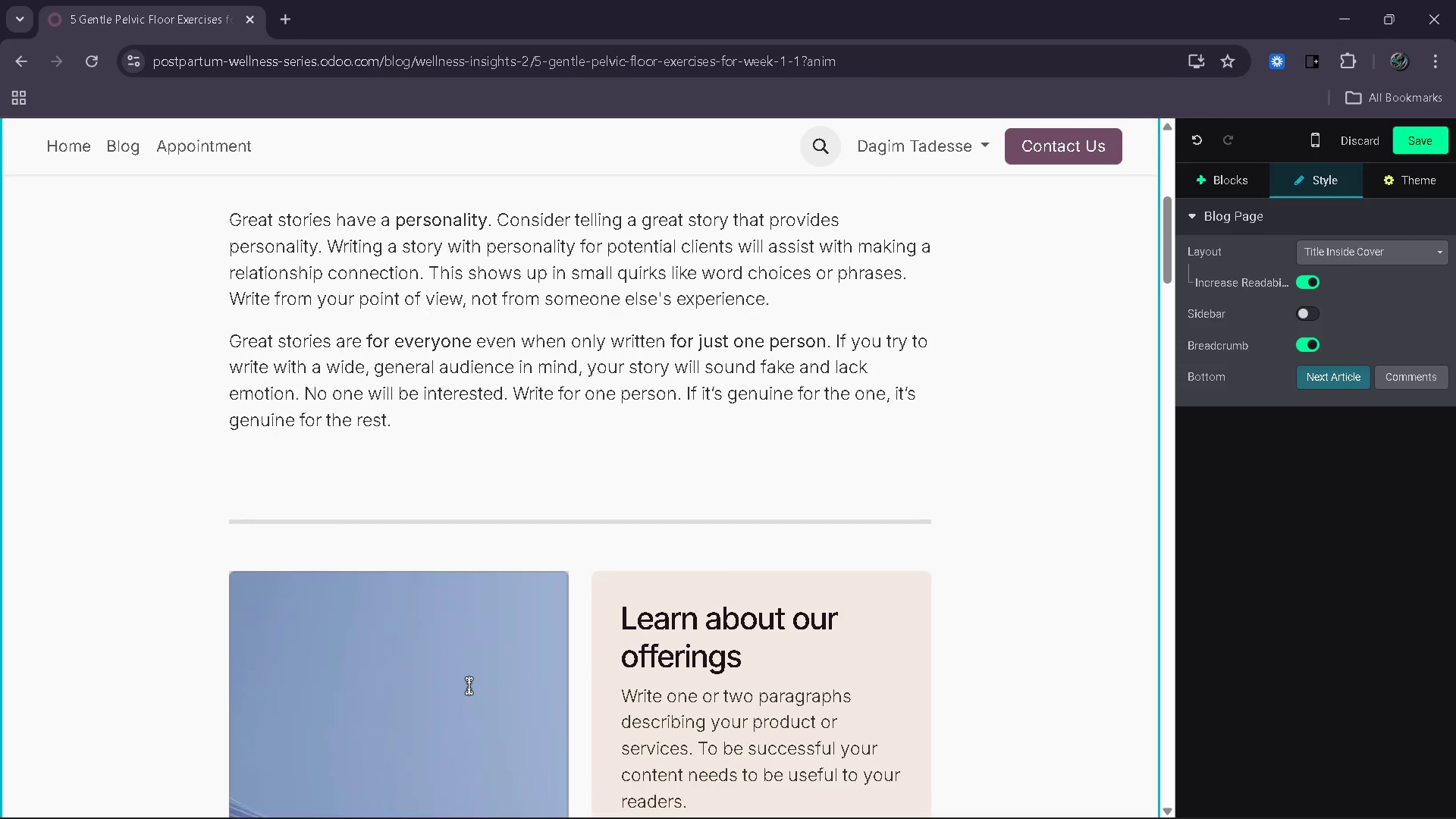 
double_click([469, 686])
 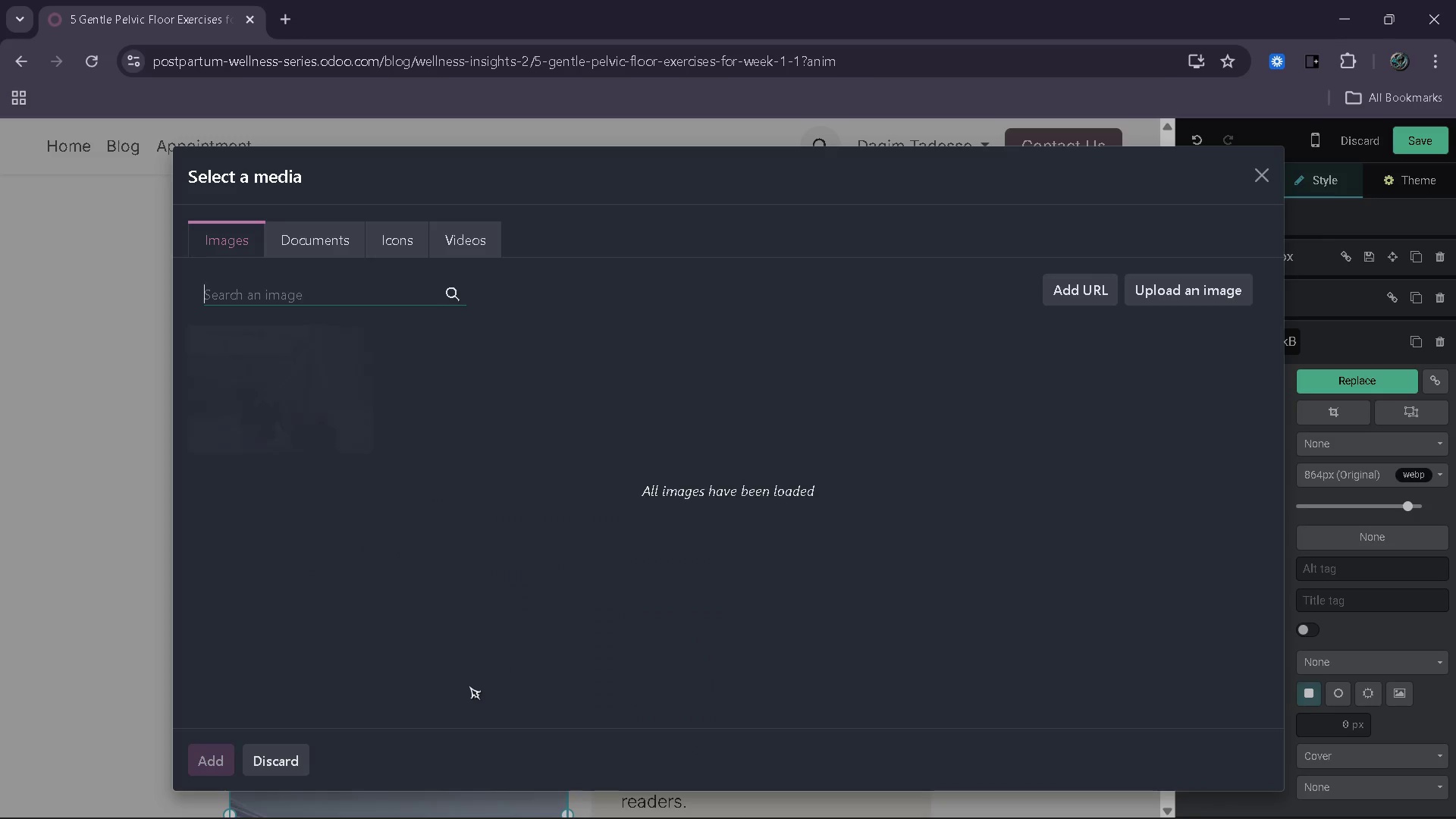 
wait(8.22)
 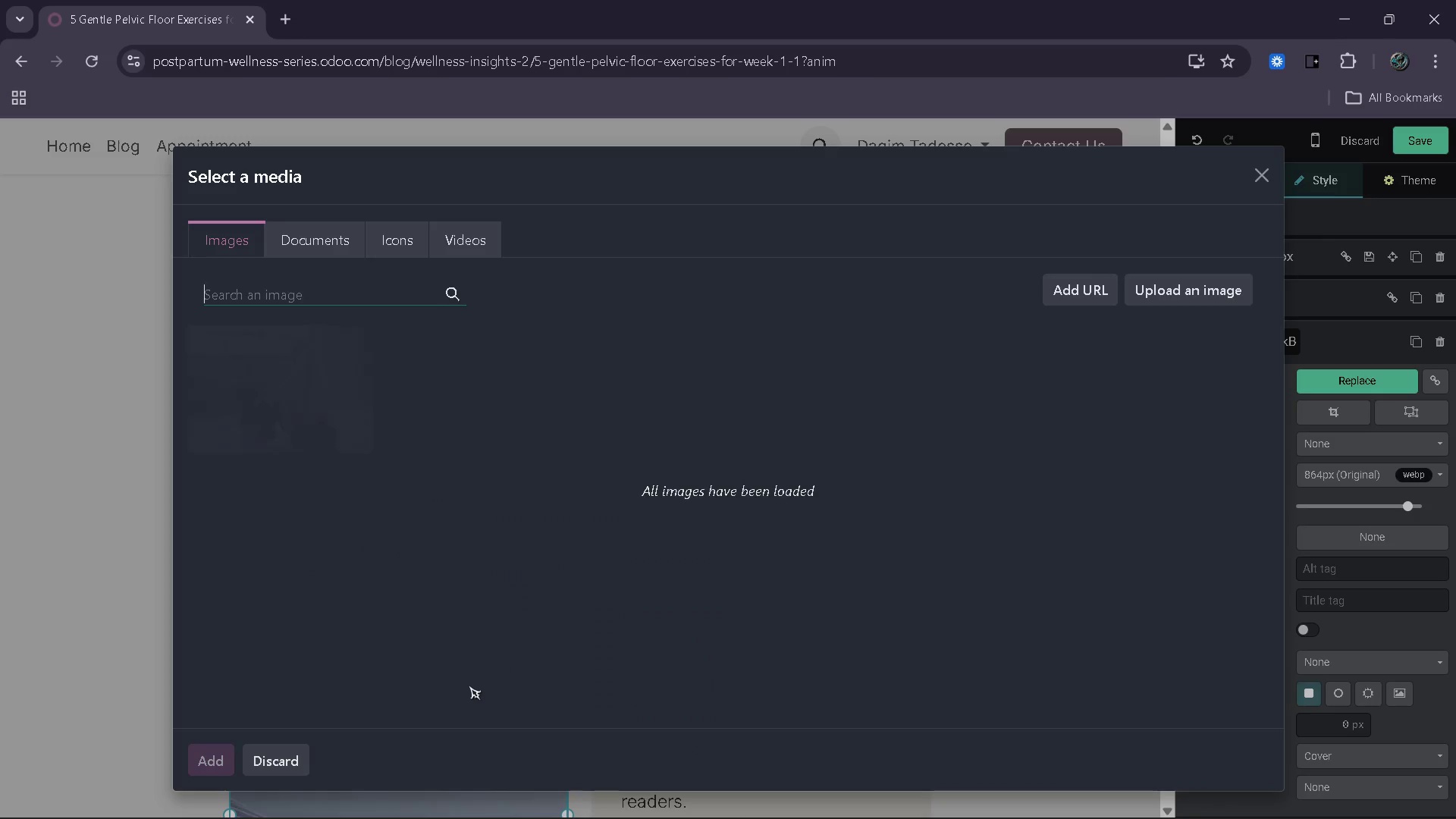 
type(postppartum breathing)
 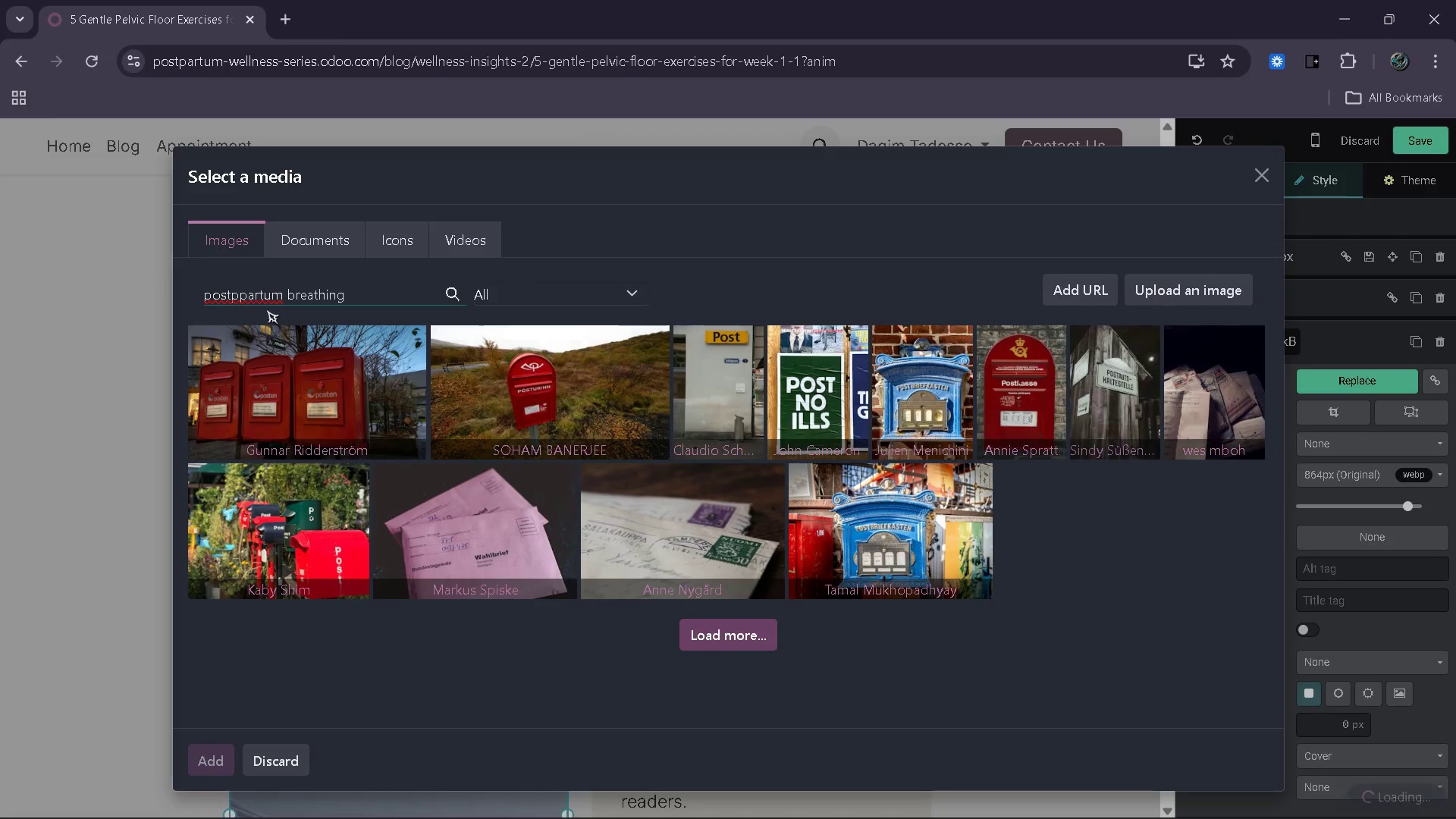 
left_click([246, 291])
 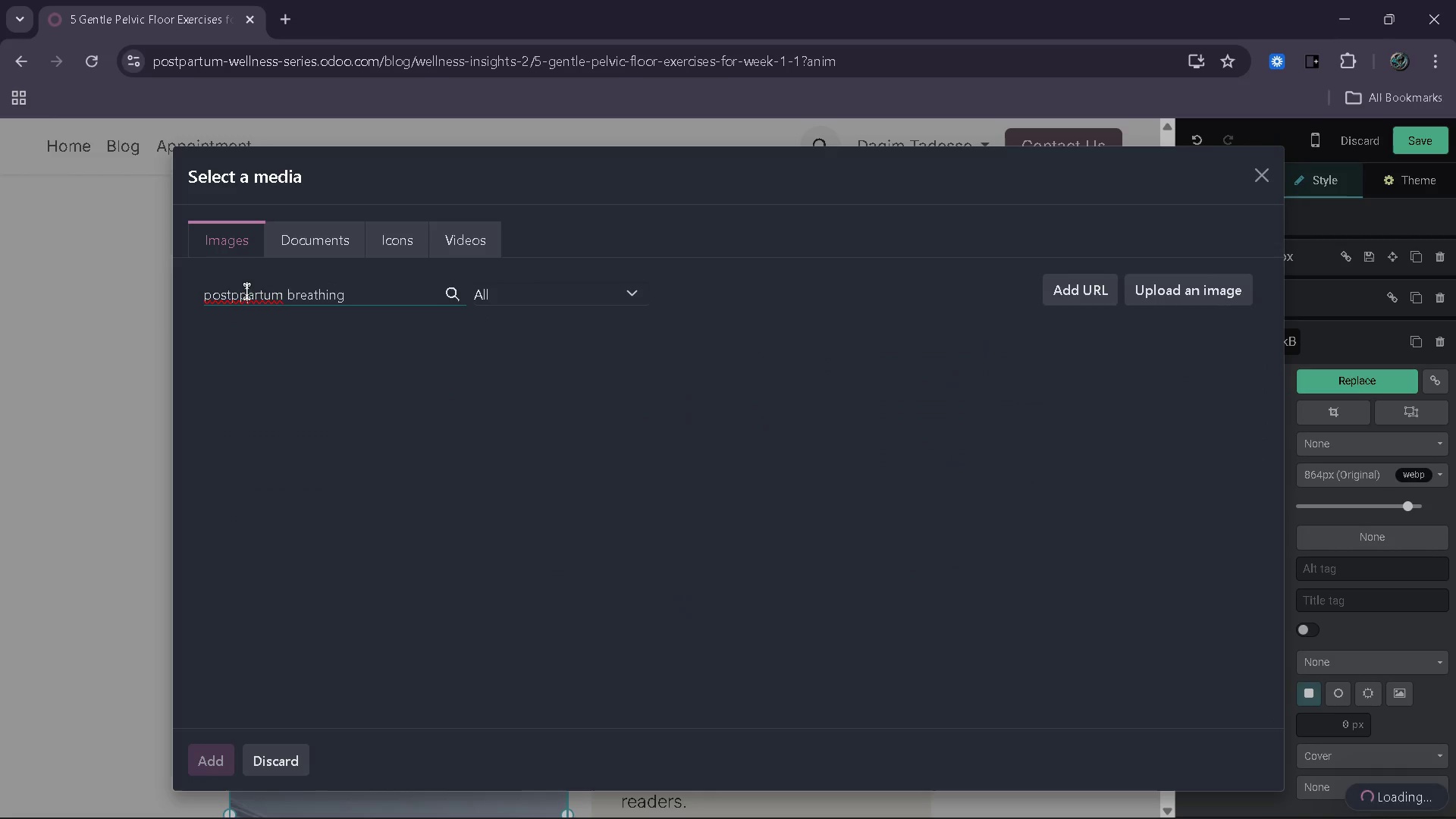 
key(Backspace)
 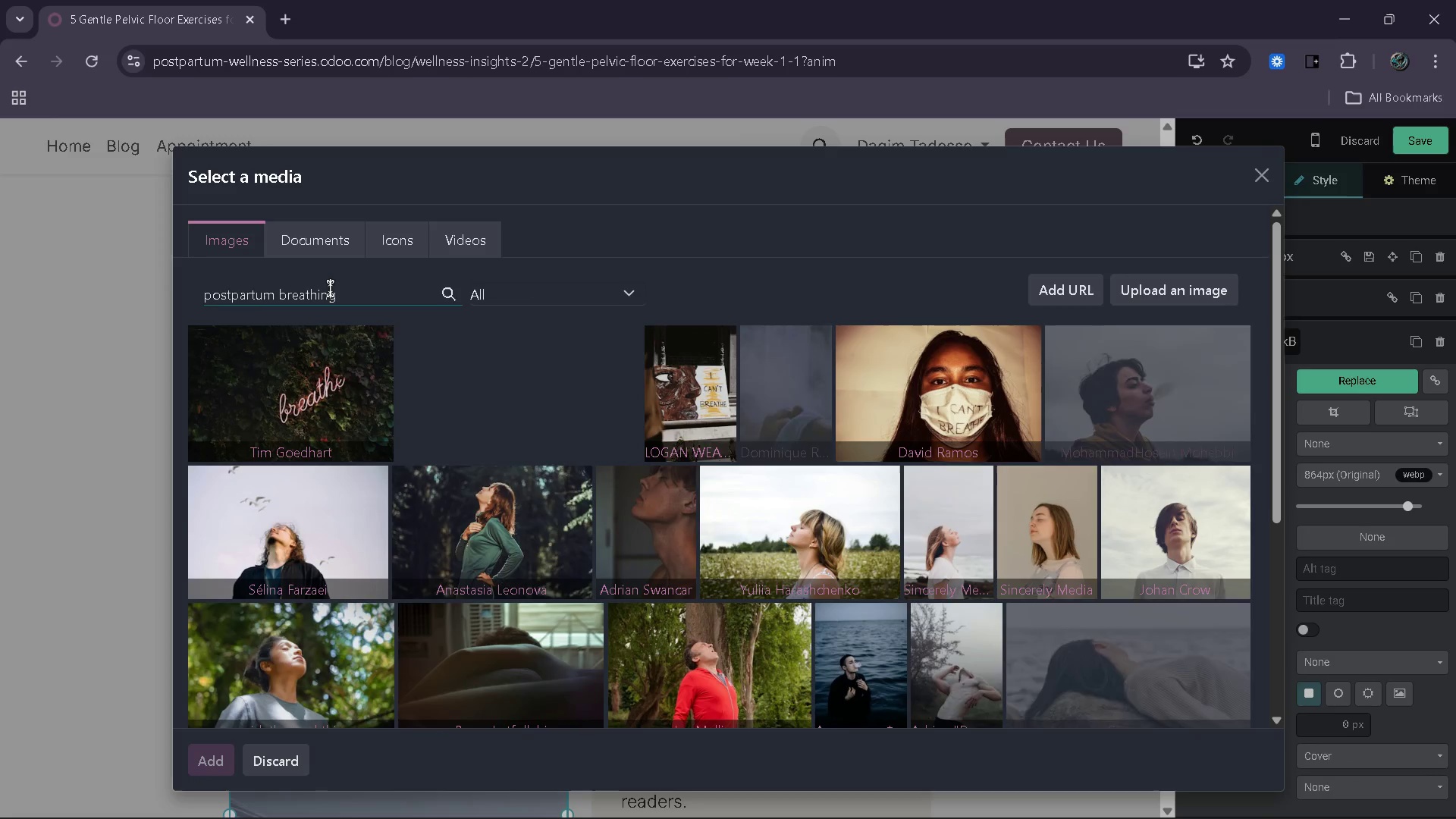 
left_click([358, 291])
 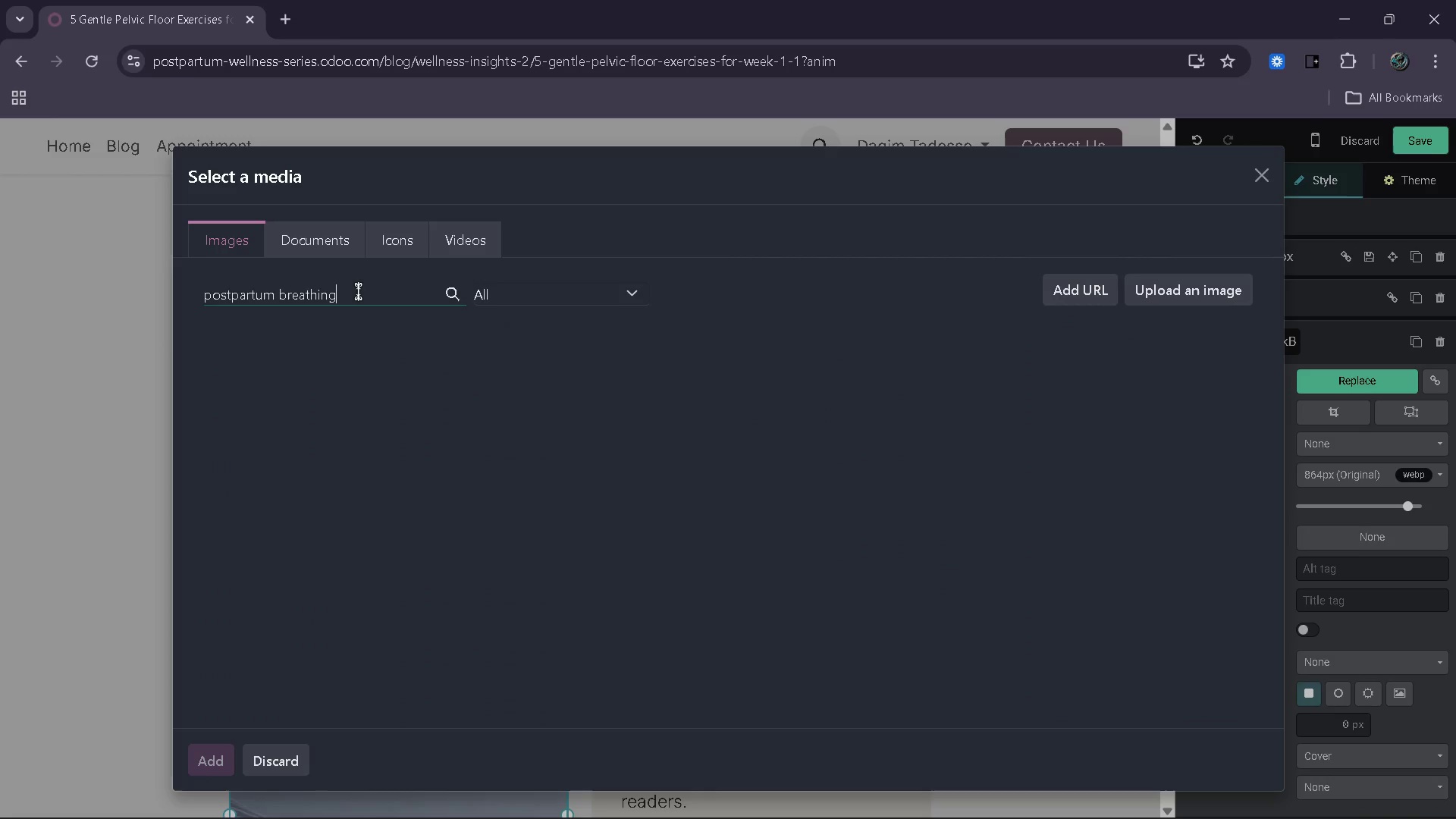 
wait(8.38)
 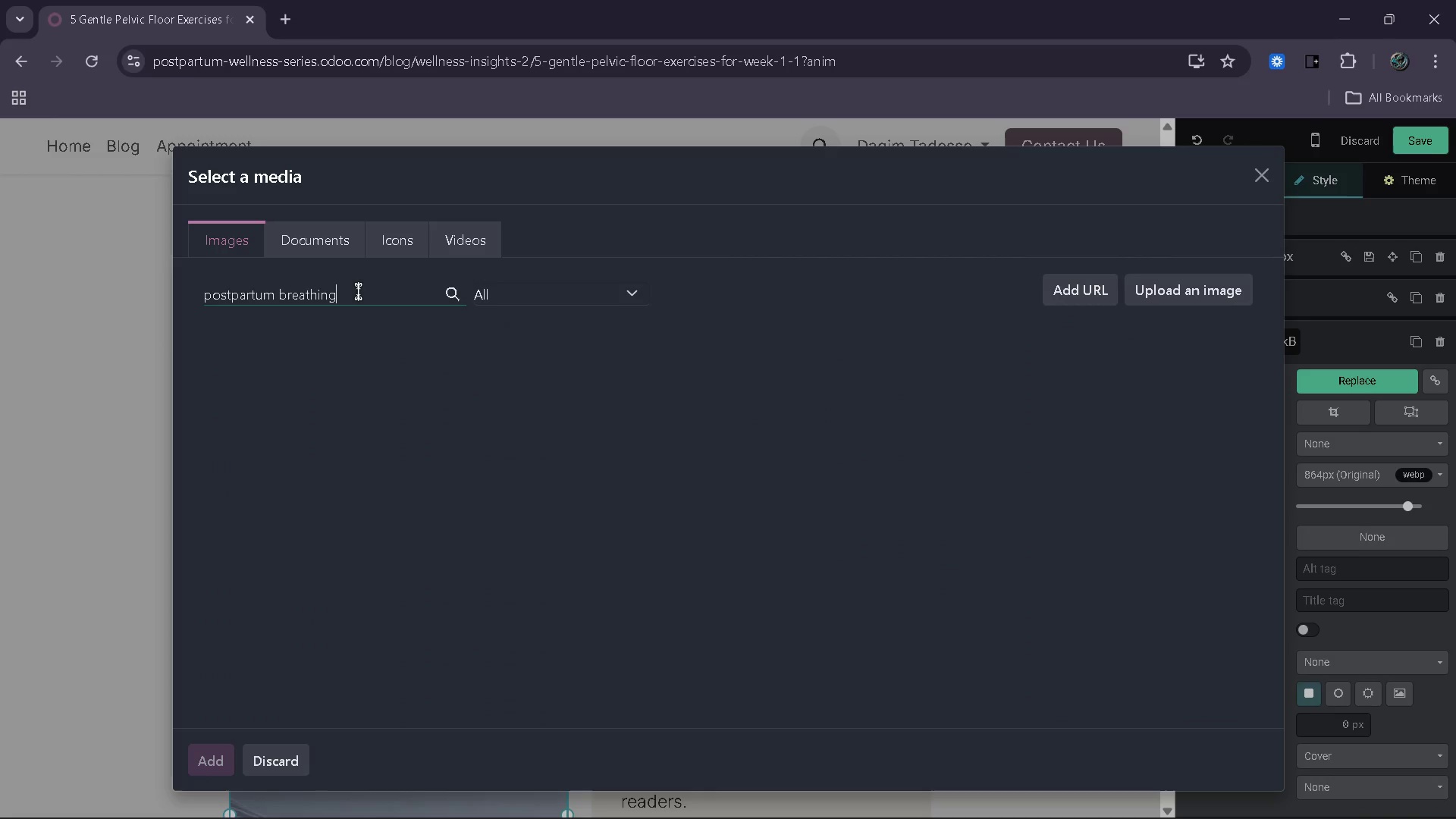 
type( exercise)
 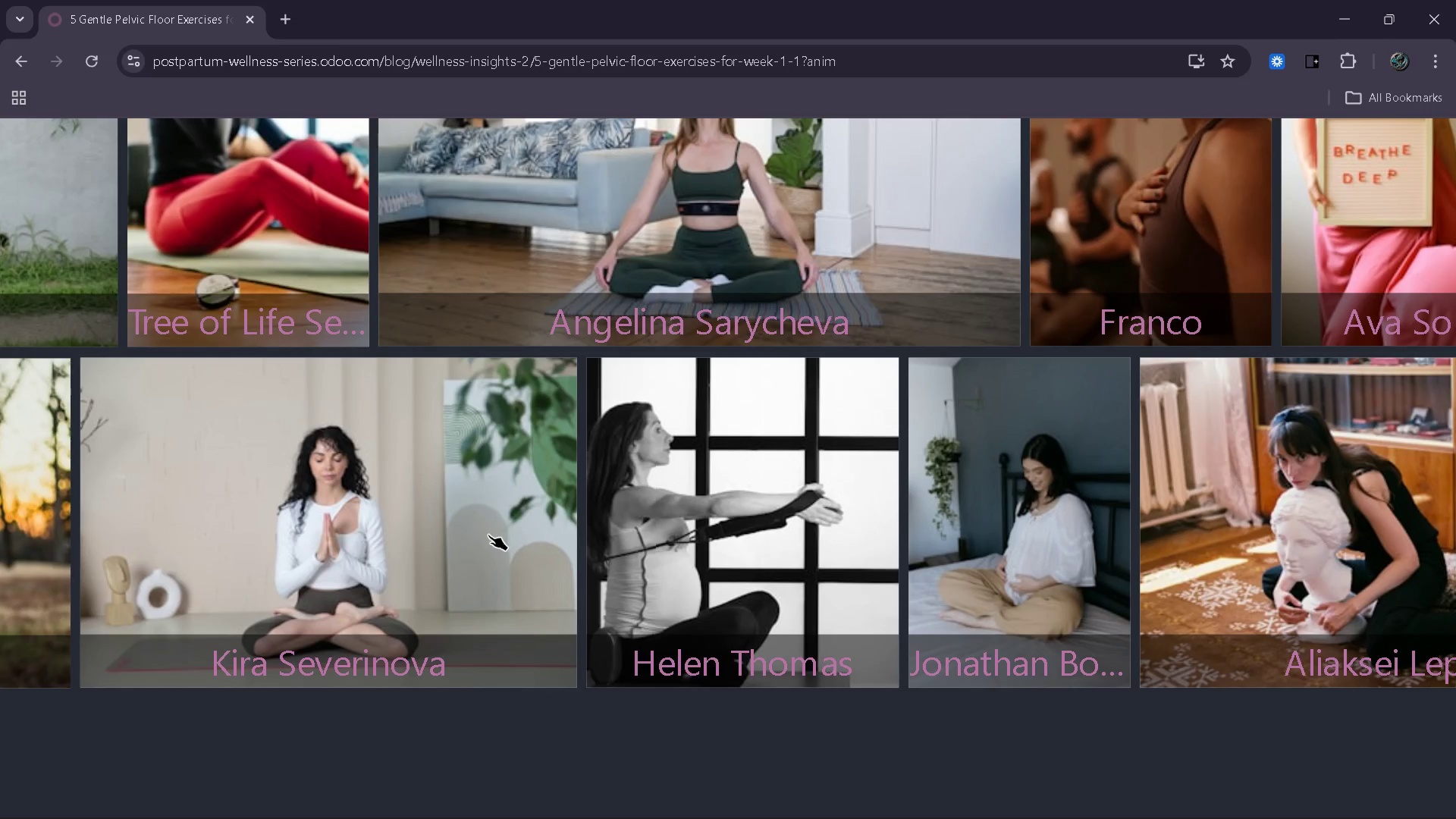 
wait(40.78)
 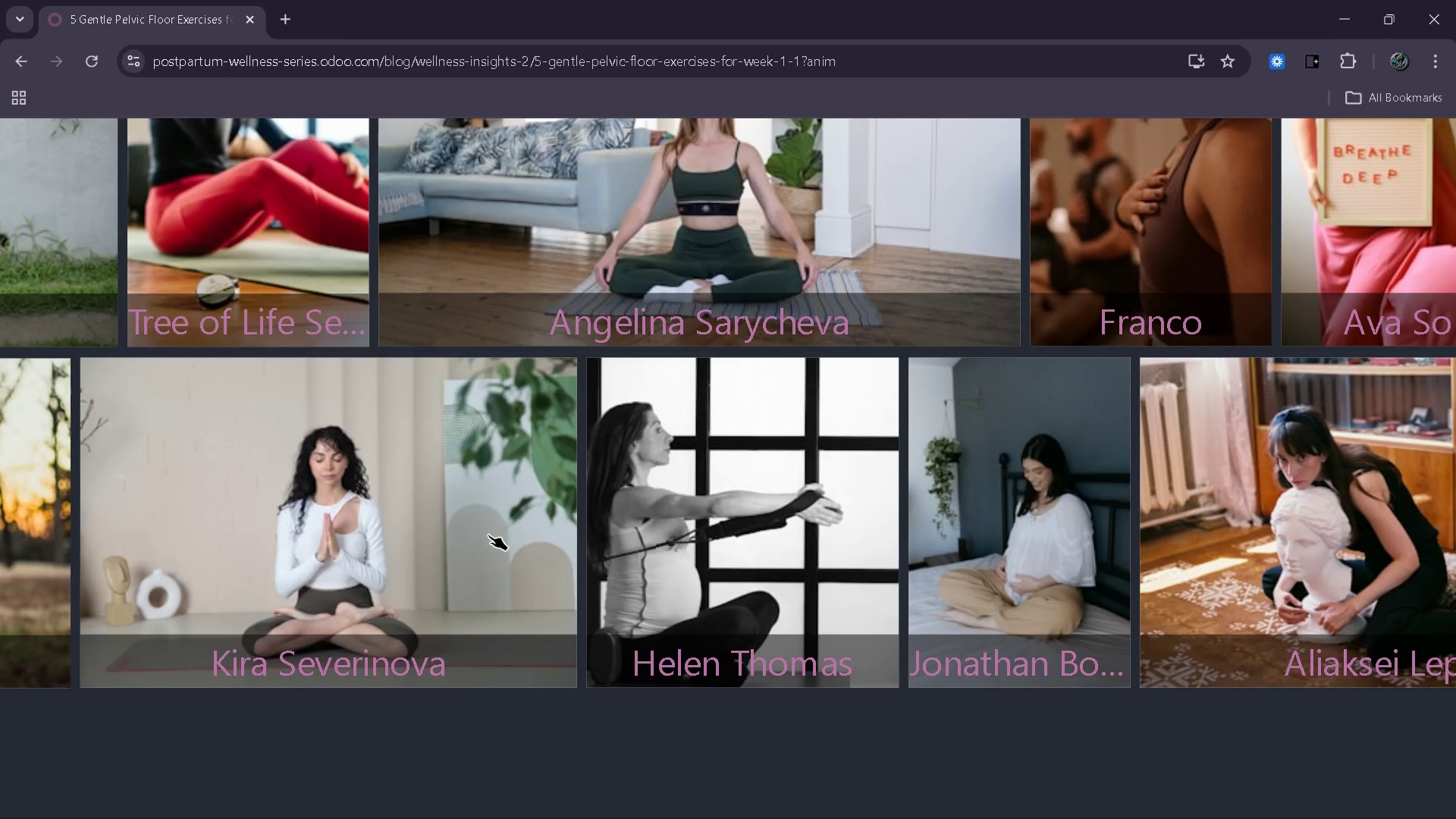 
left_click([417, 548])
 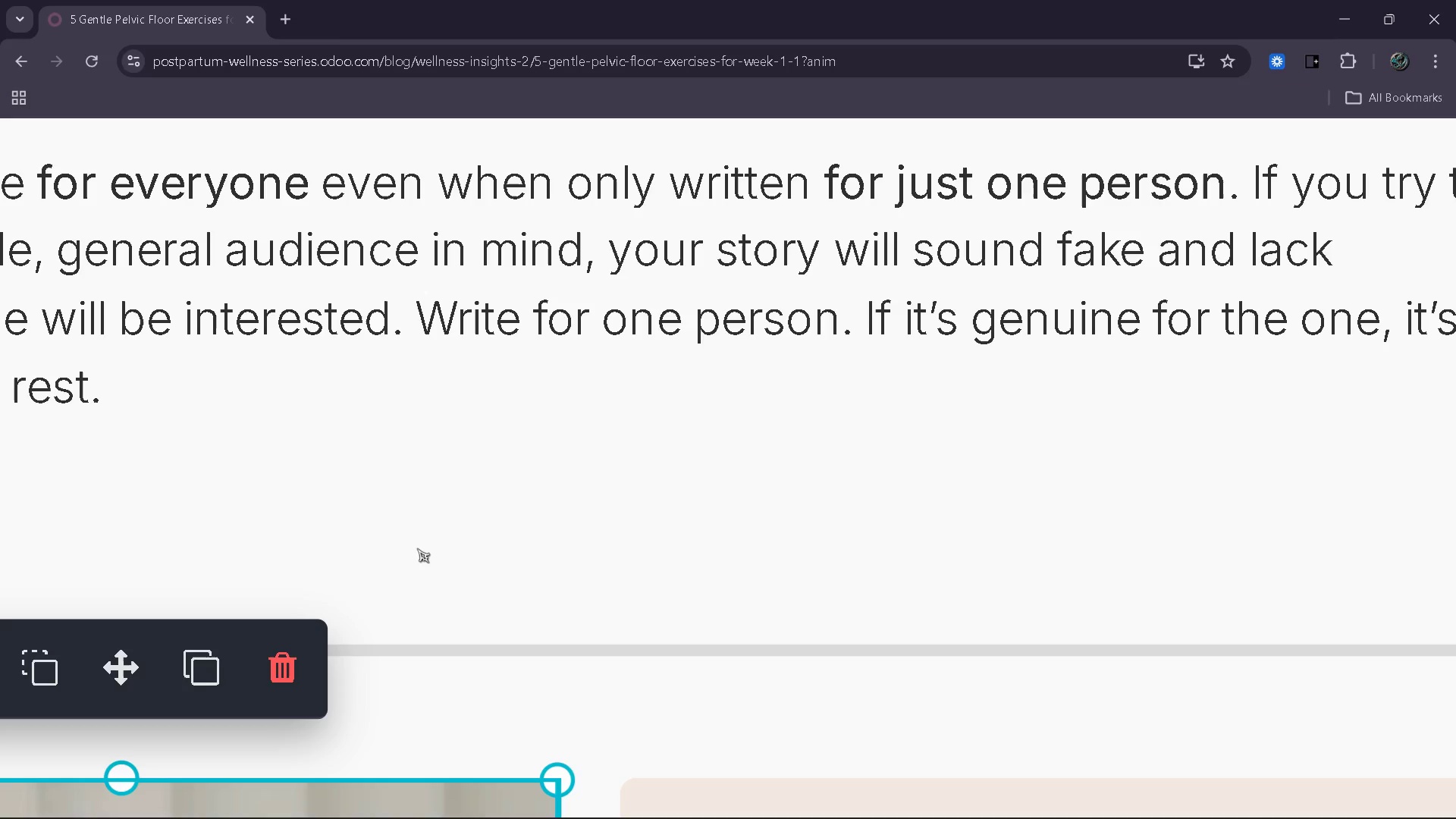 
wait(13.48)
 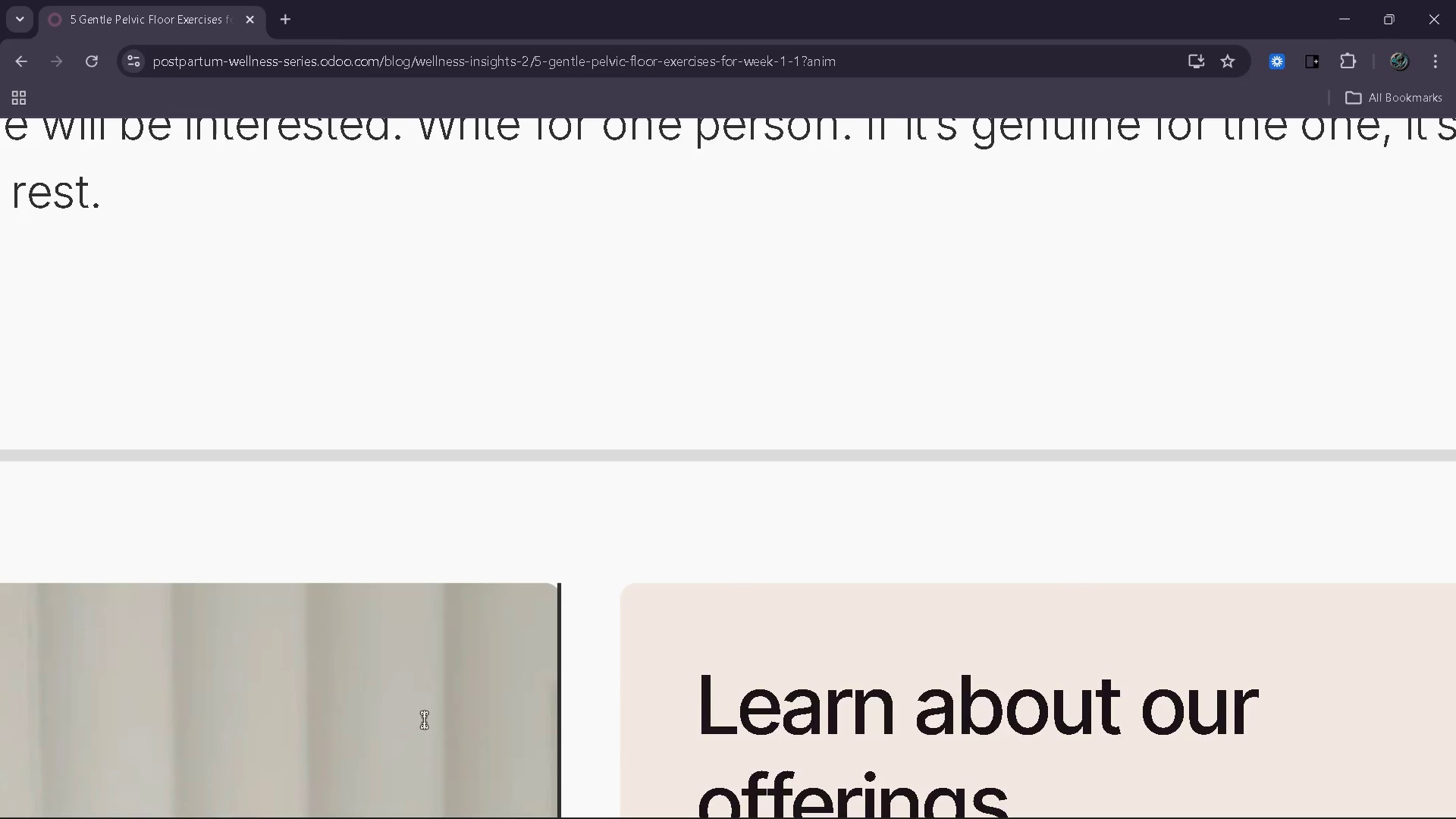 
left_click([419, 703])
 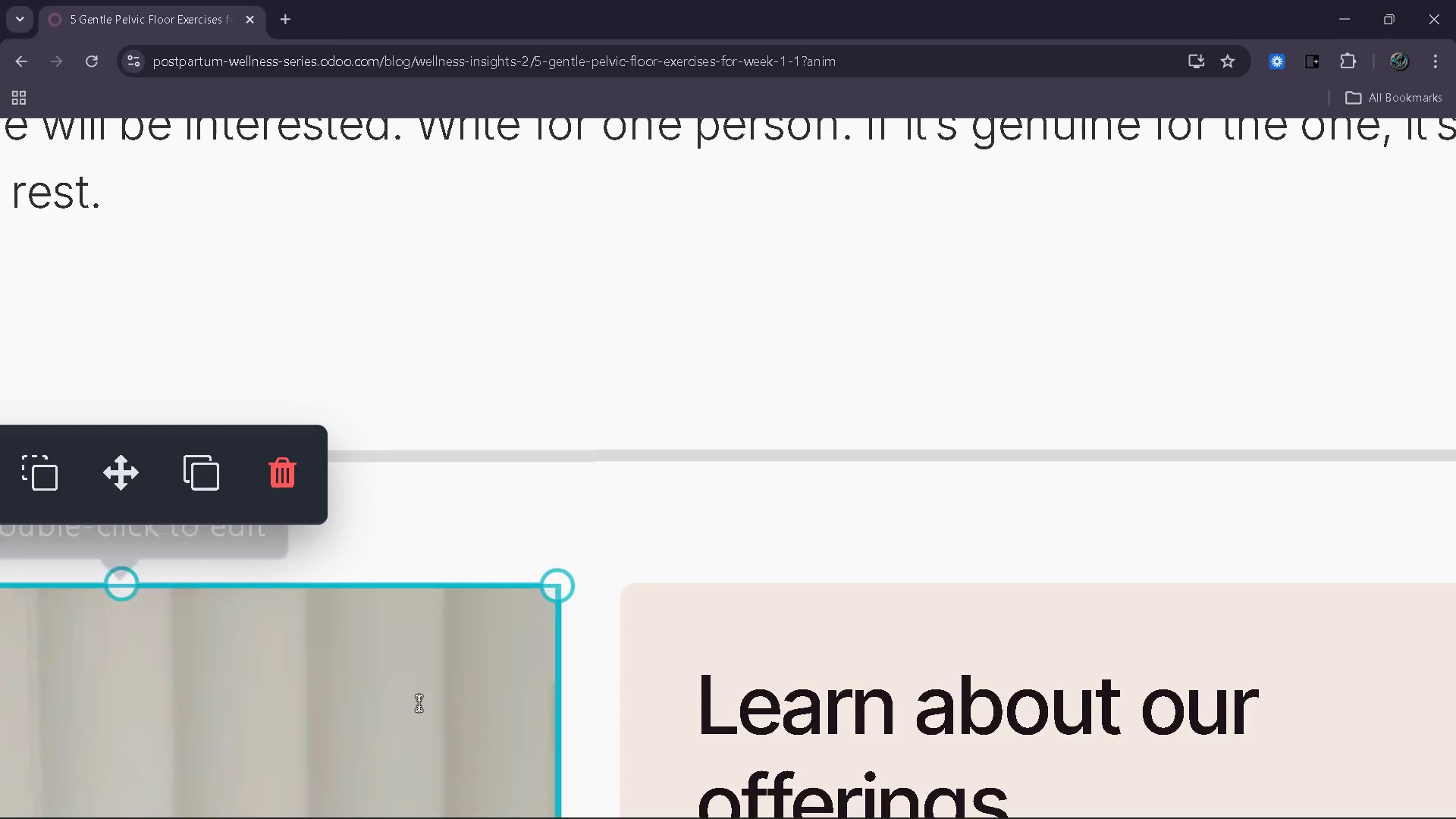 
scroll: coordinate [423, 729], scroll_direction: down, amount: 2.0
 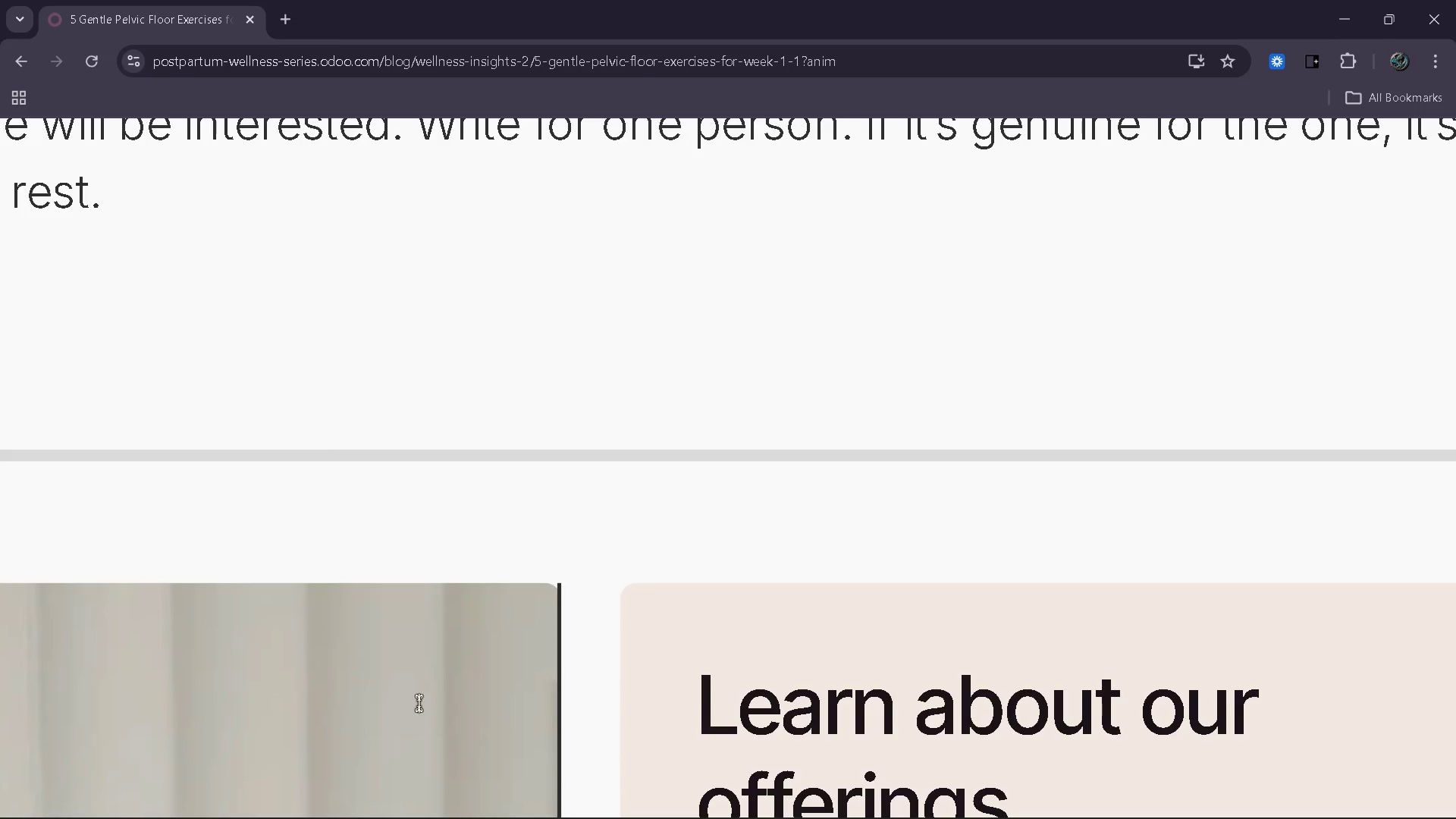 
double_click([419, 703])
 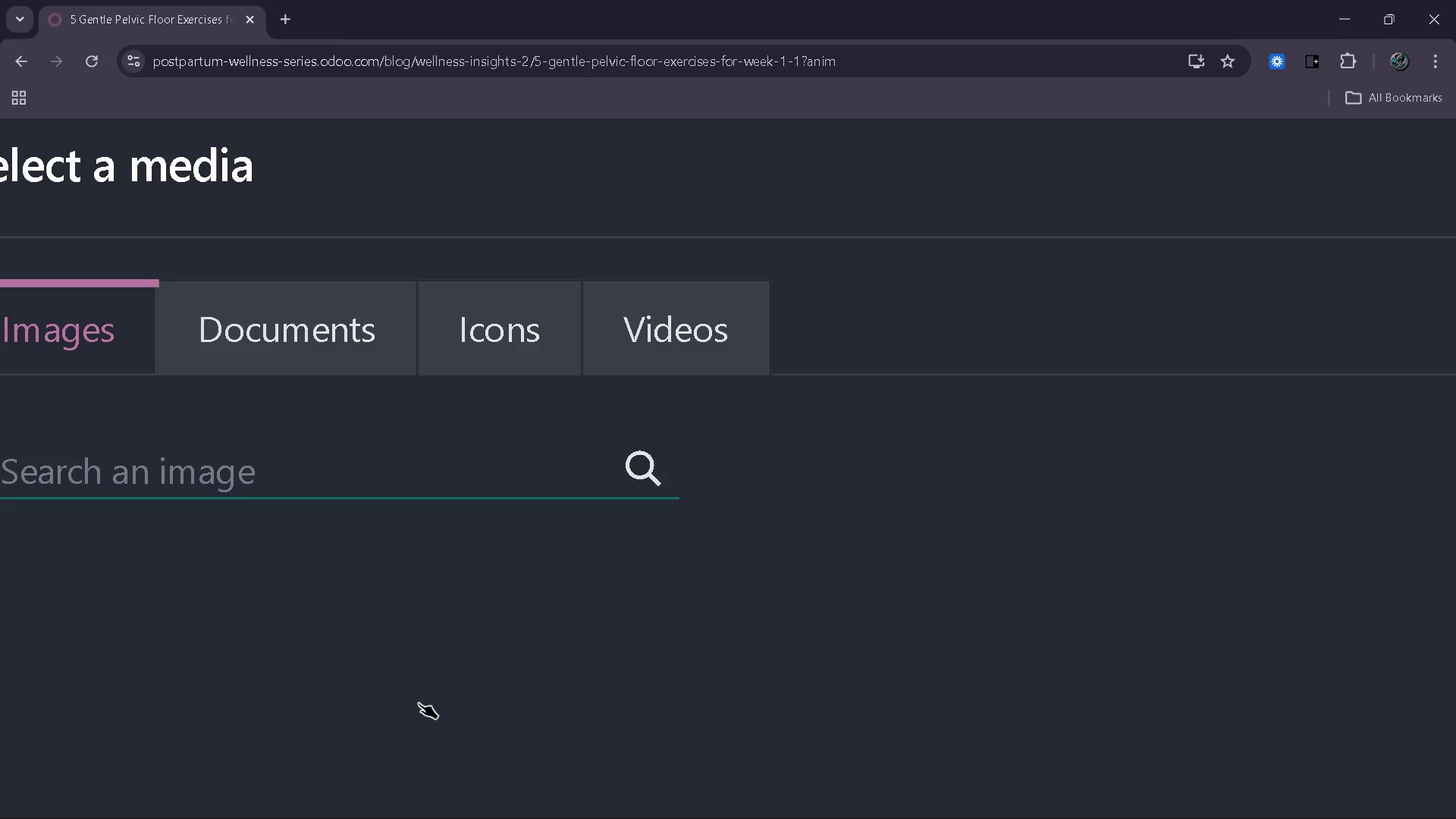 
type(postpartum breathing exercise)
 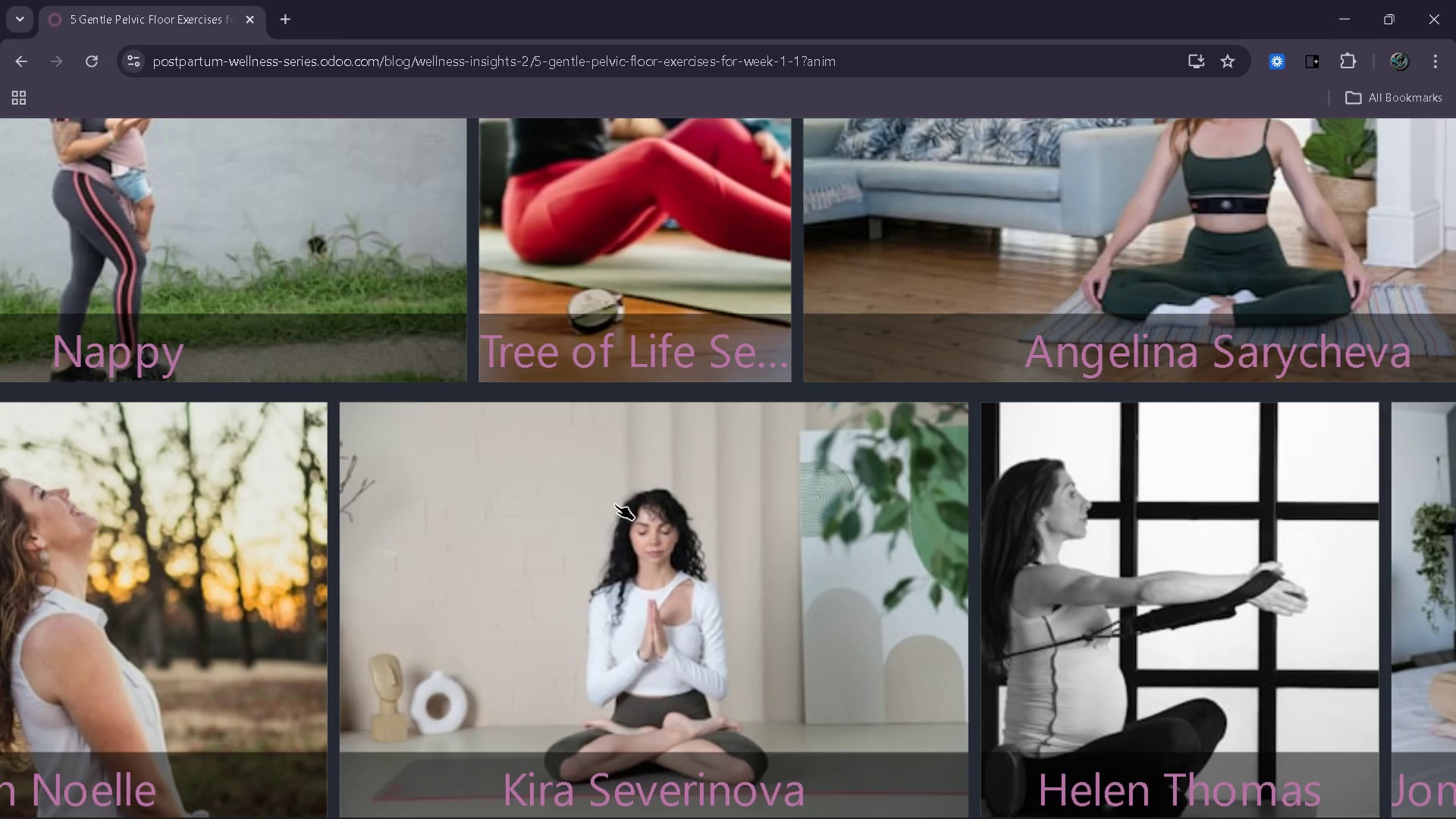 
wait(14.88)
 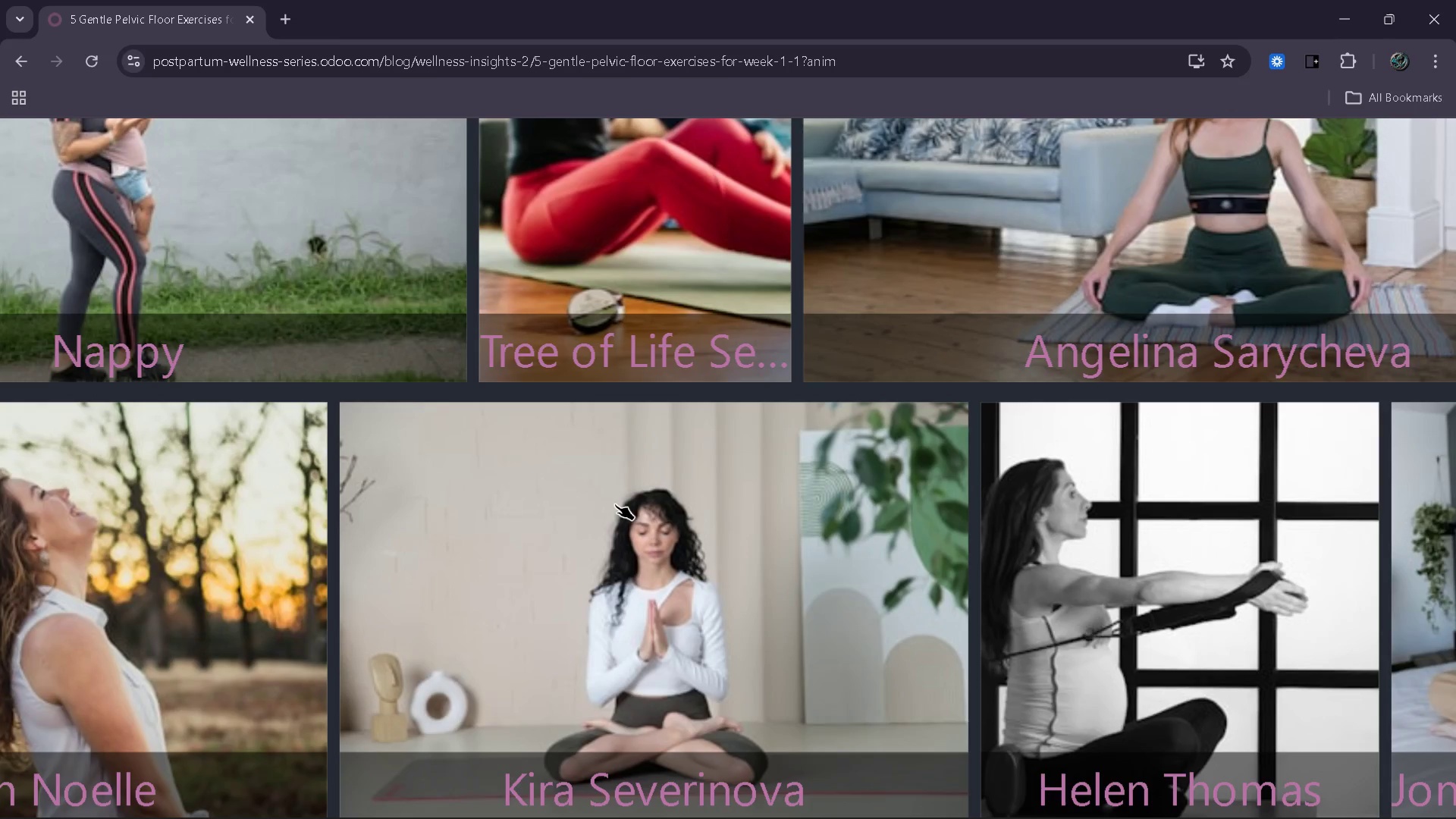 
mouse_move([689, 591])
 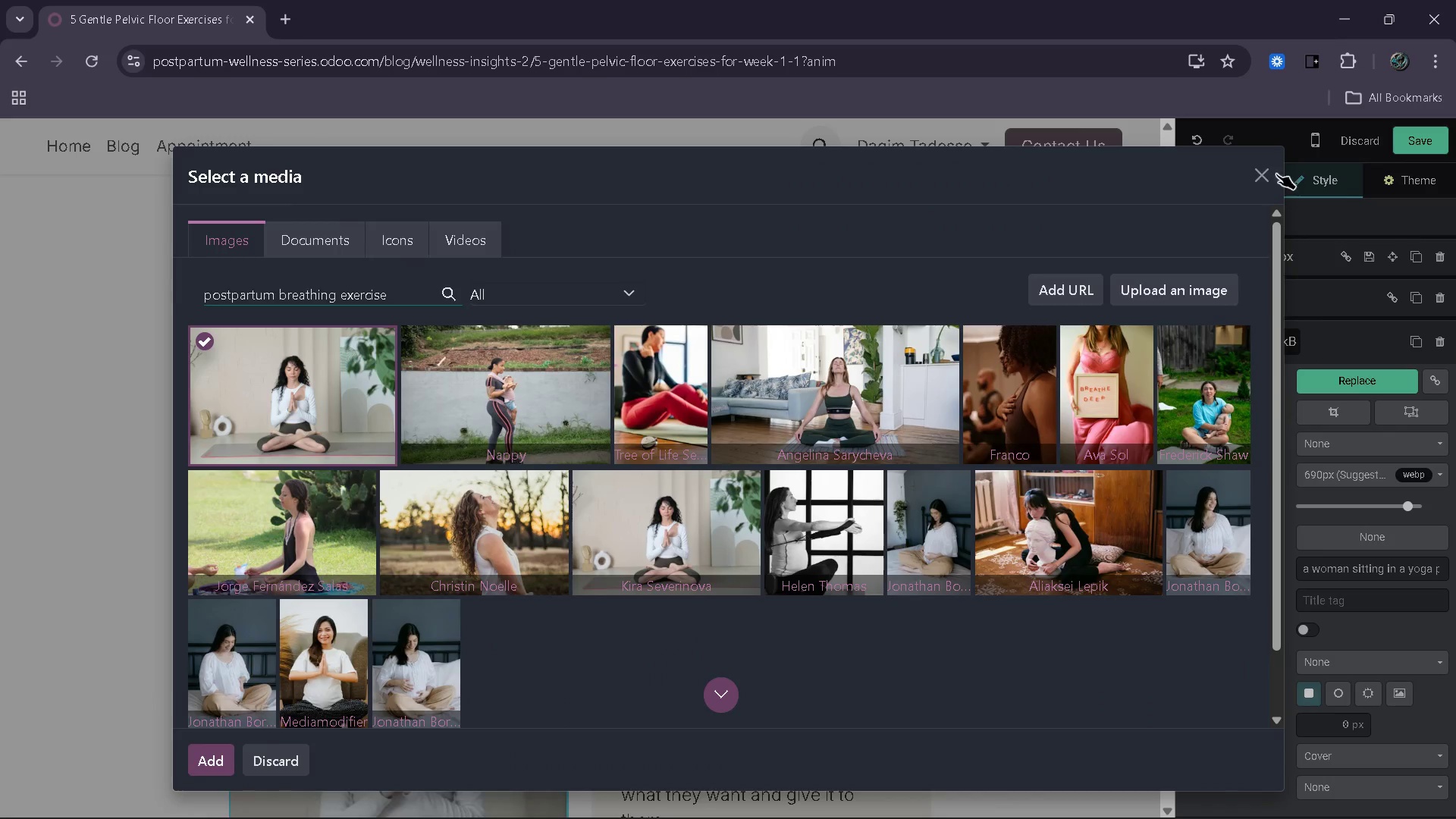 
left_click([1266, 177])
 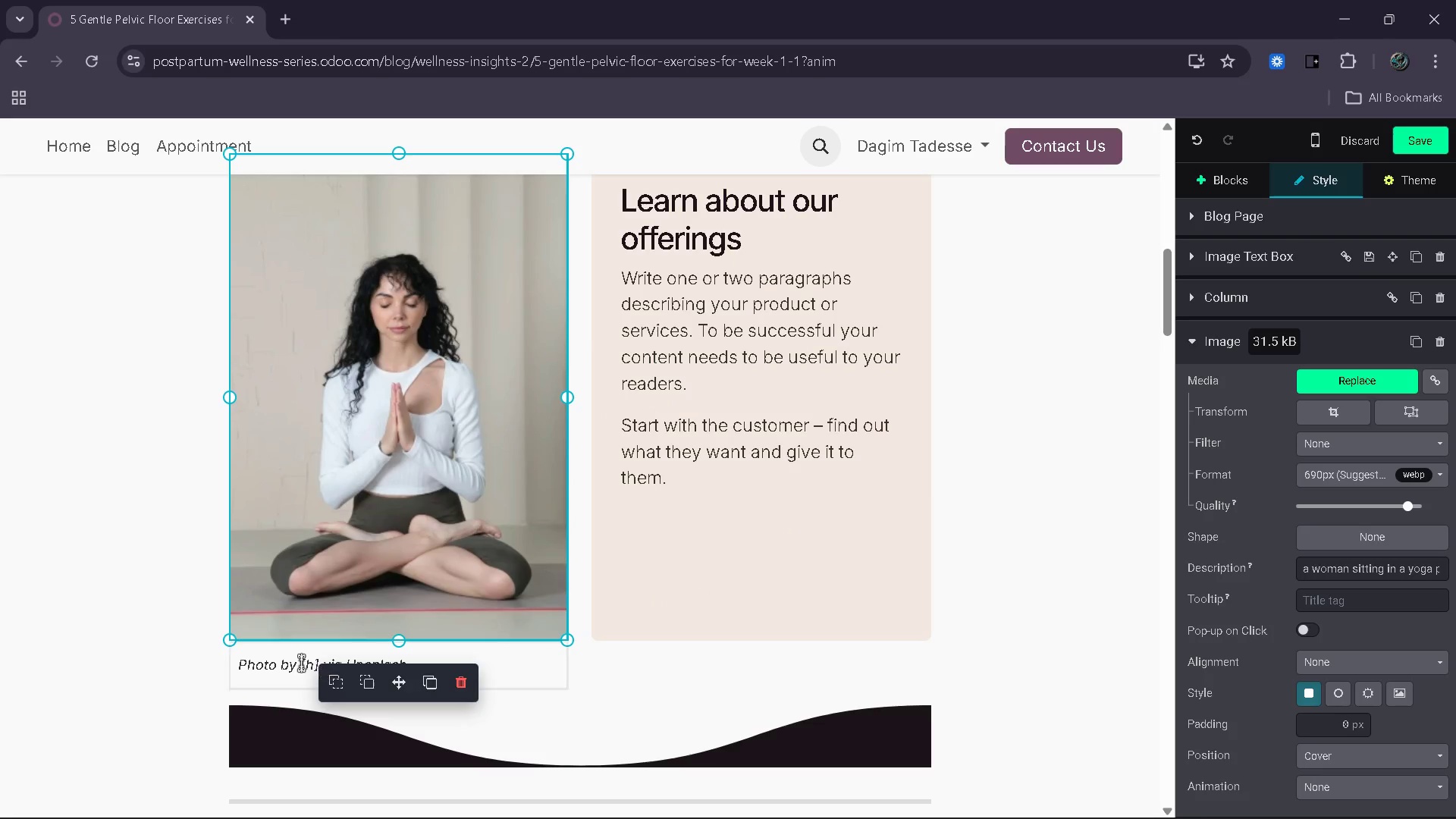 
left_click([310, 658])
 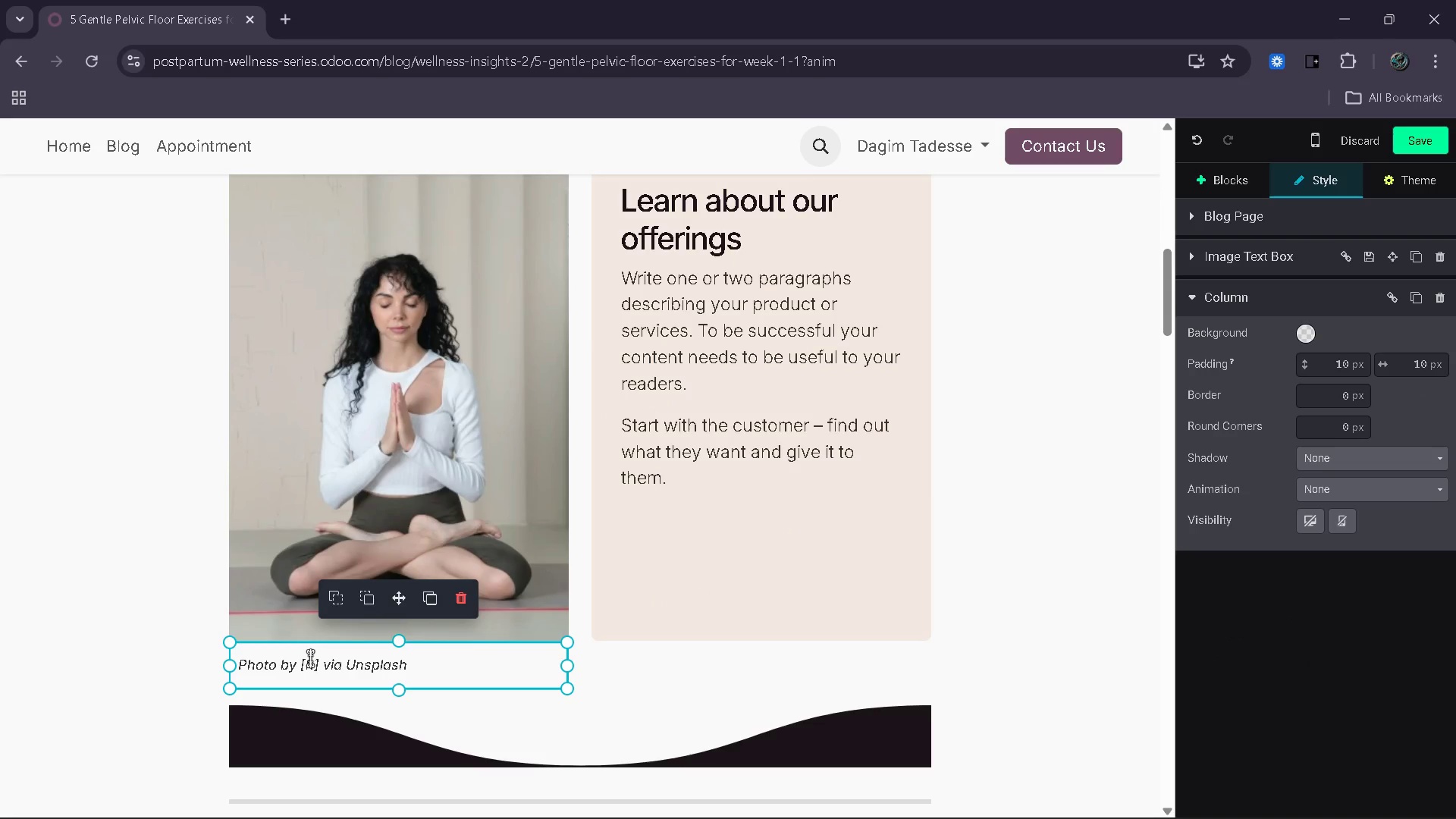 
key(Backspace)
 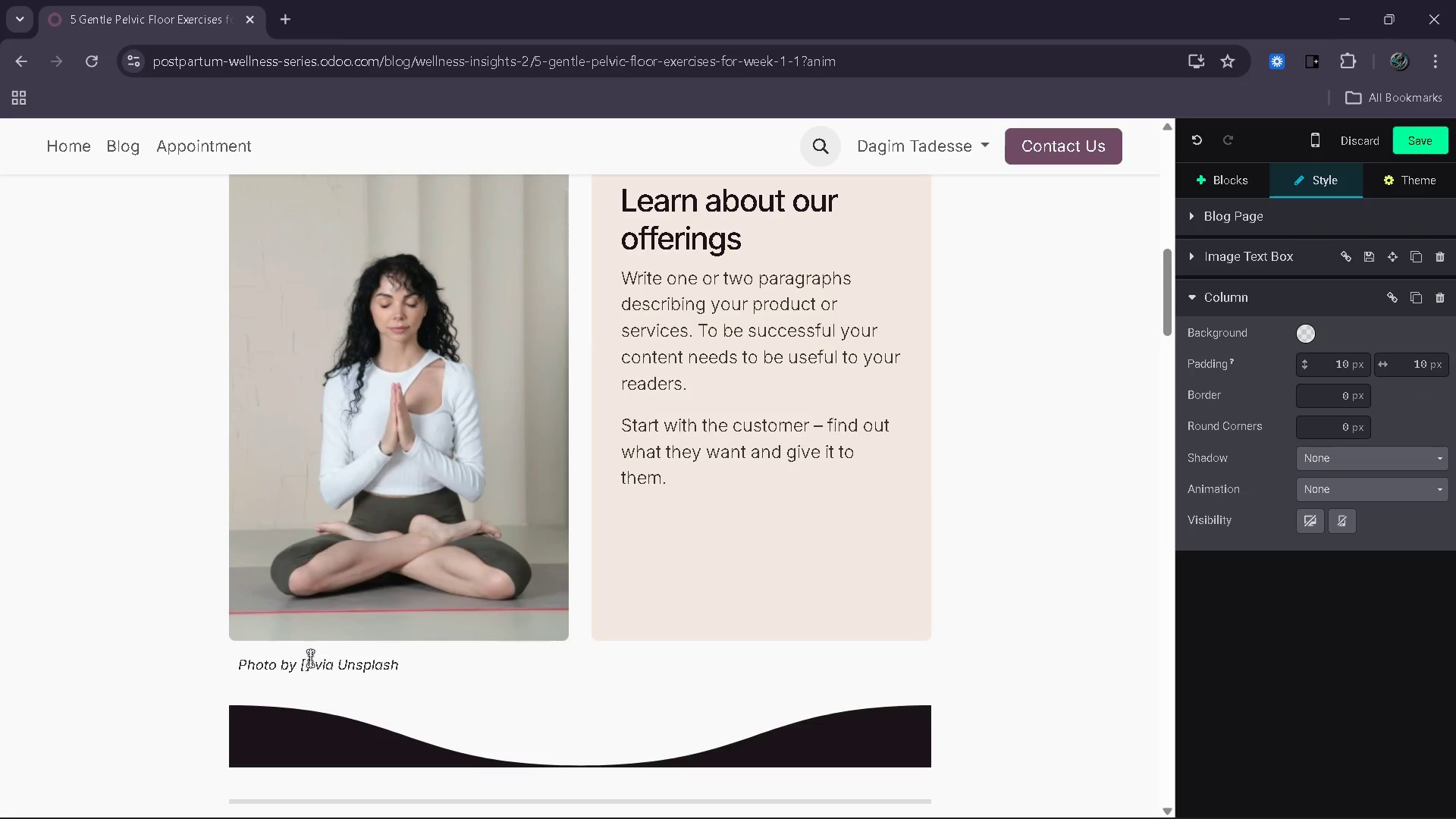 
type(J)
key(Backspace)
type(Kira Severinova)
 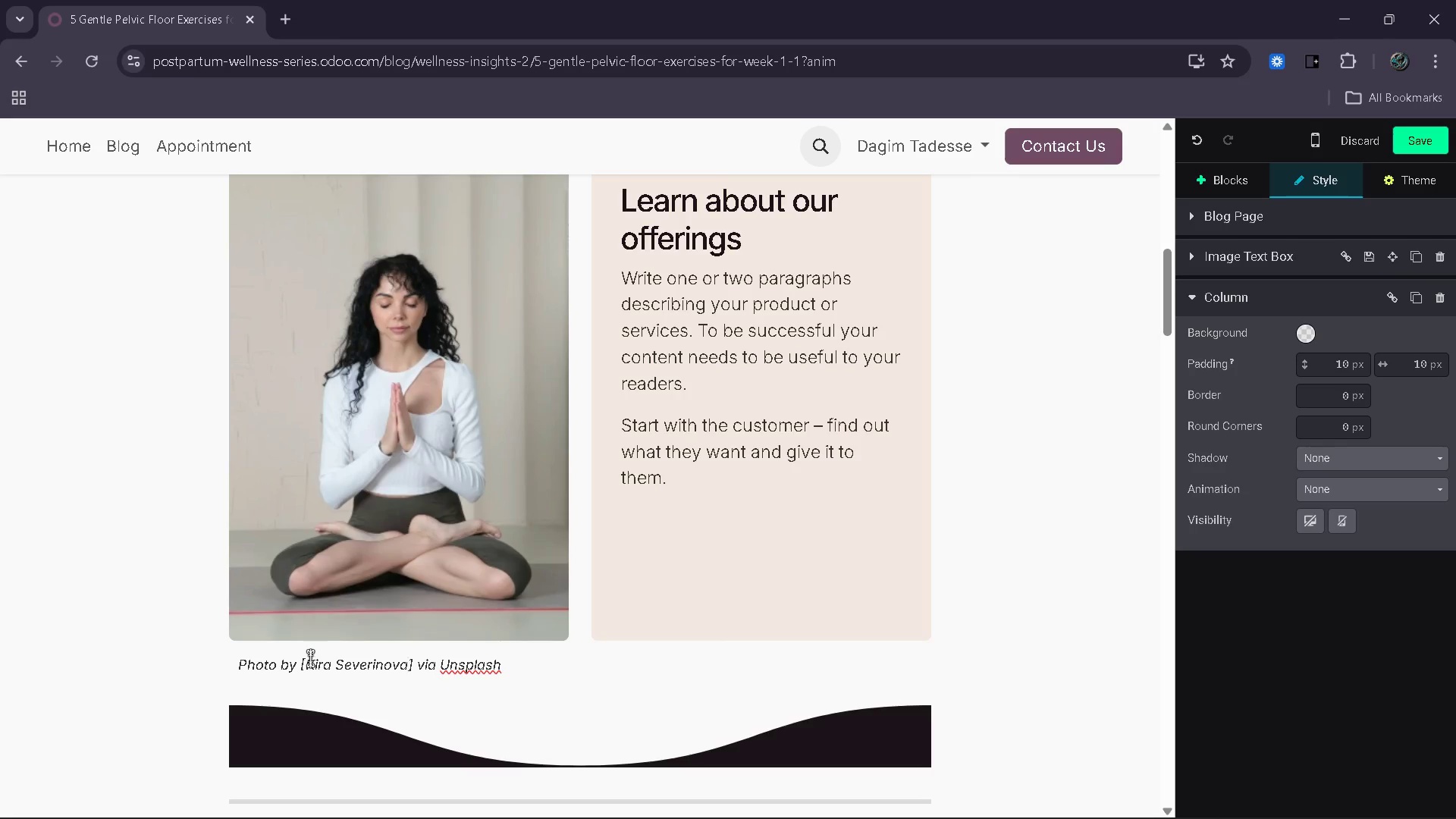 
scroll: coordinate [641, 645], scroll_direction: down, amount: 8.0
 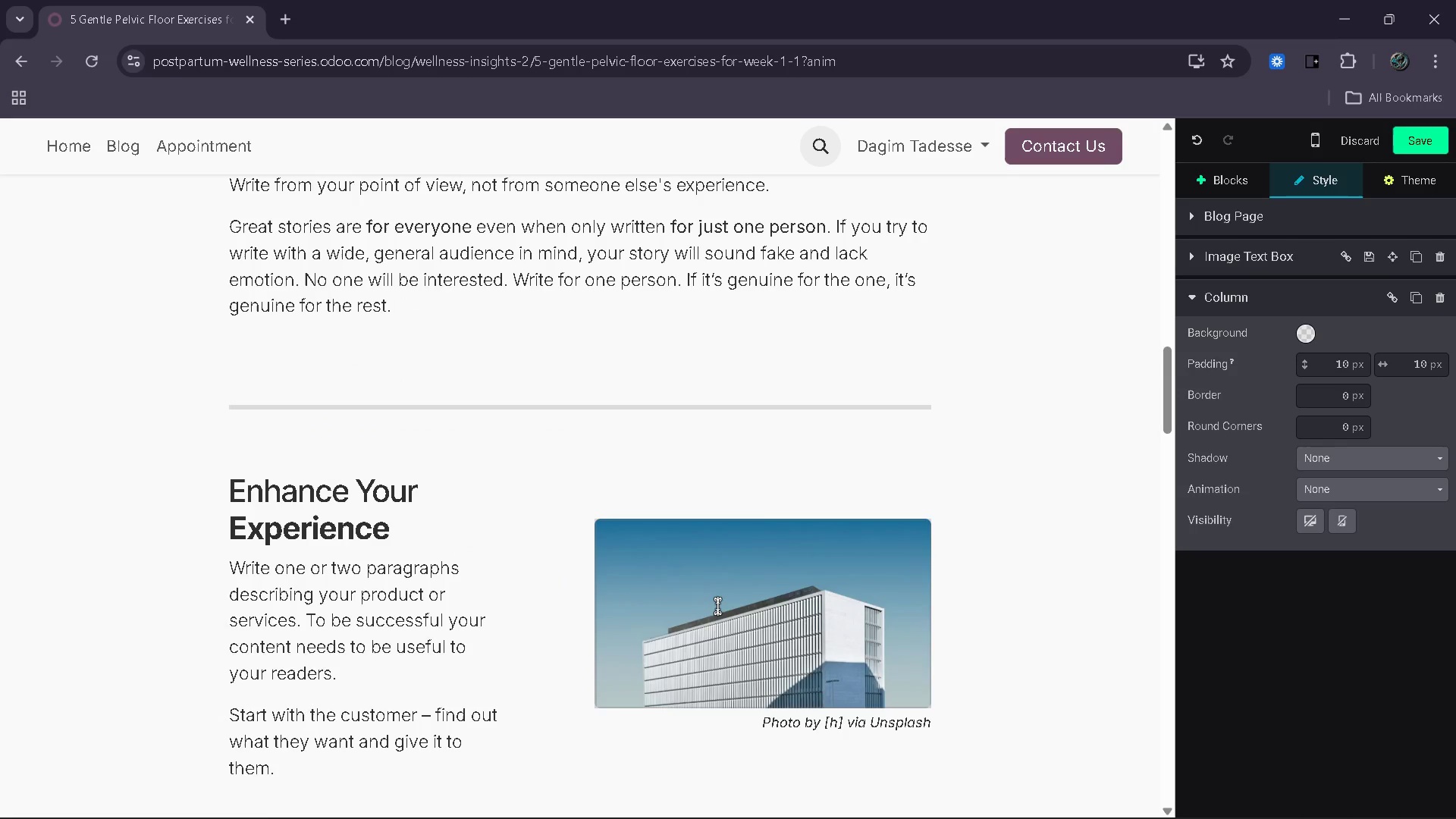 
double_click([717, 606])
 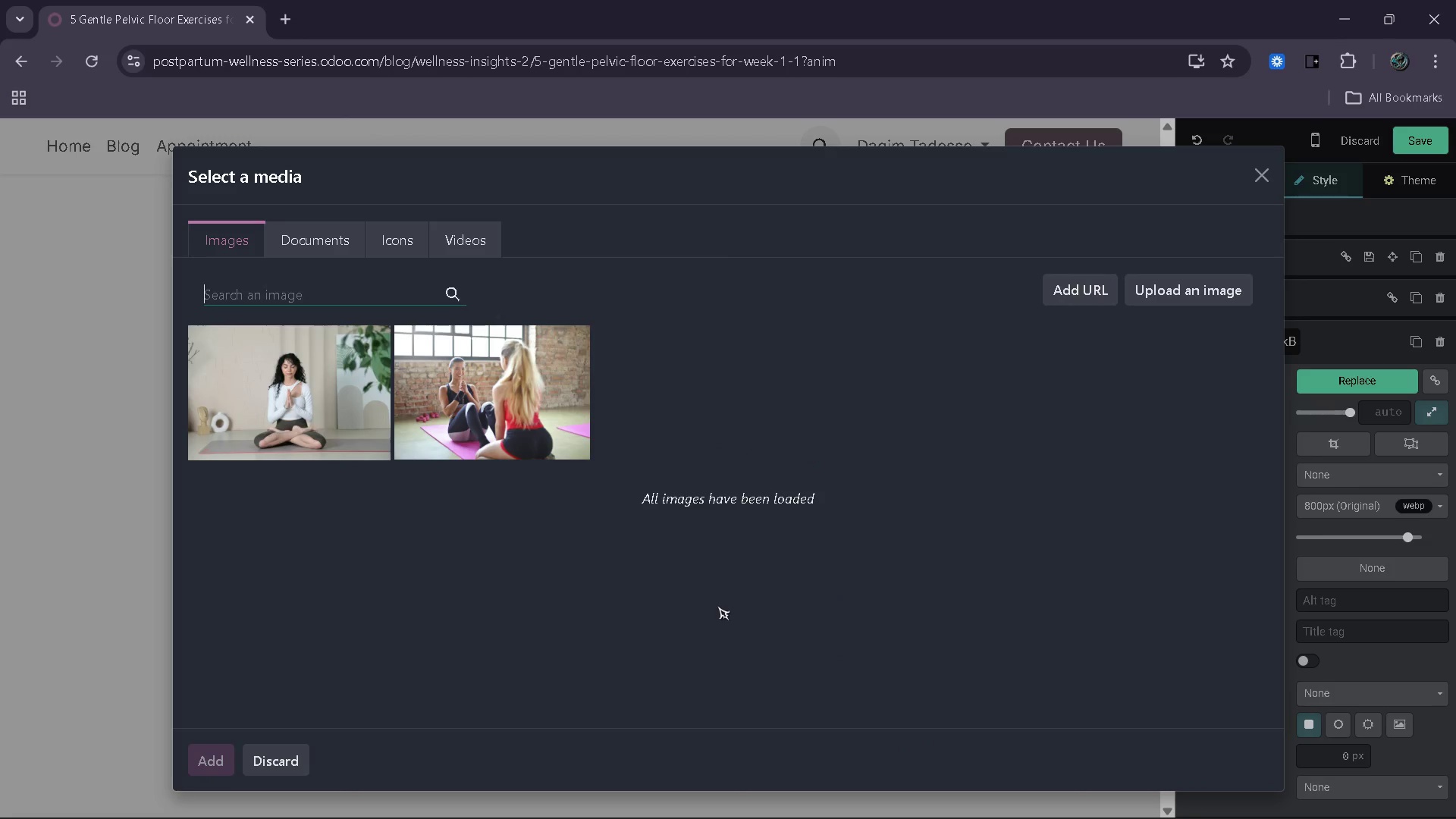 
wait(5.41)
 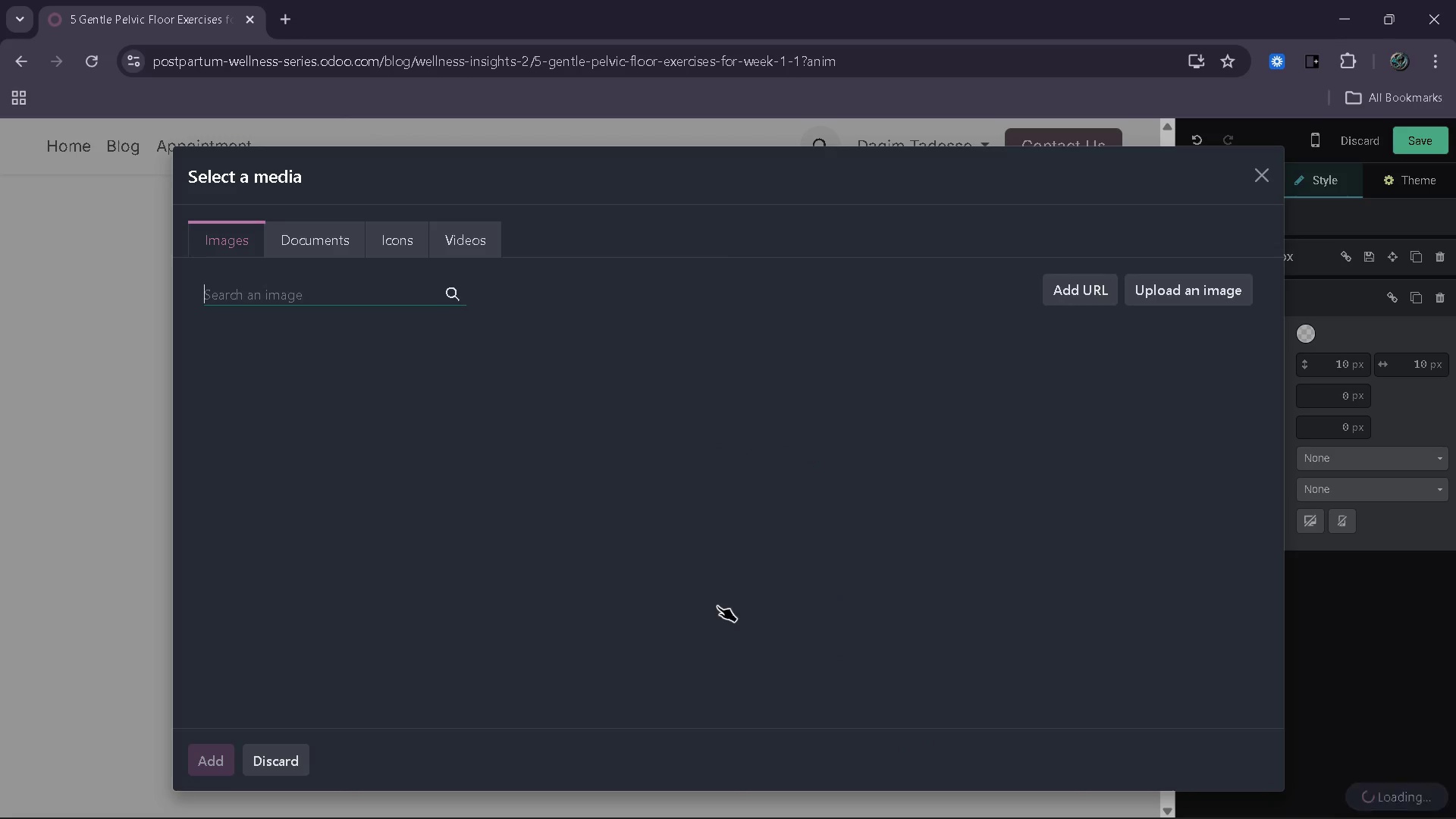 
type(mother gentle streching)
 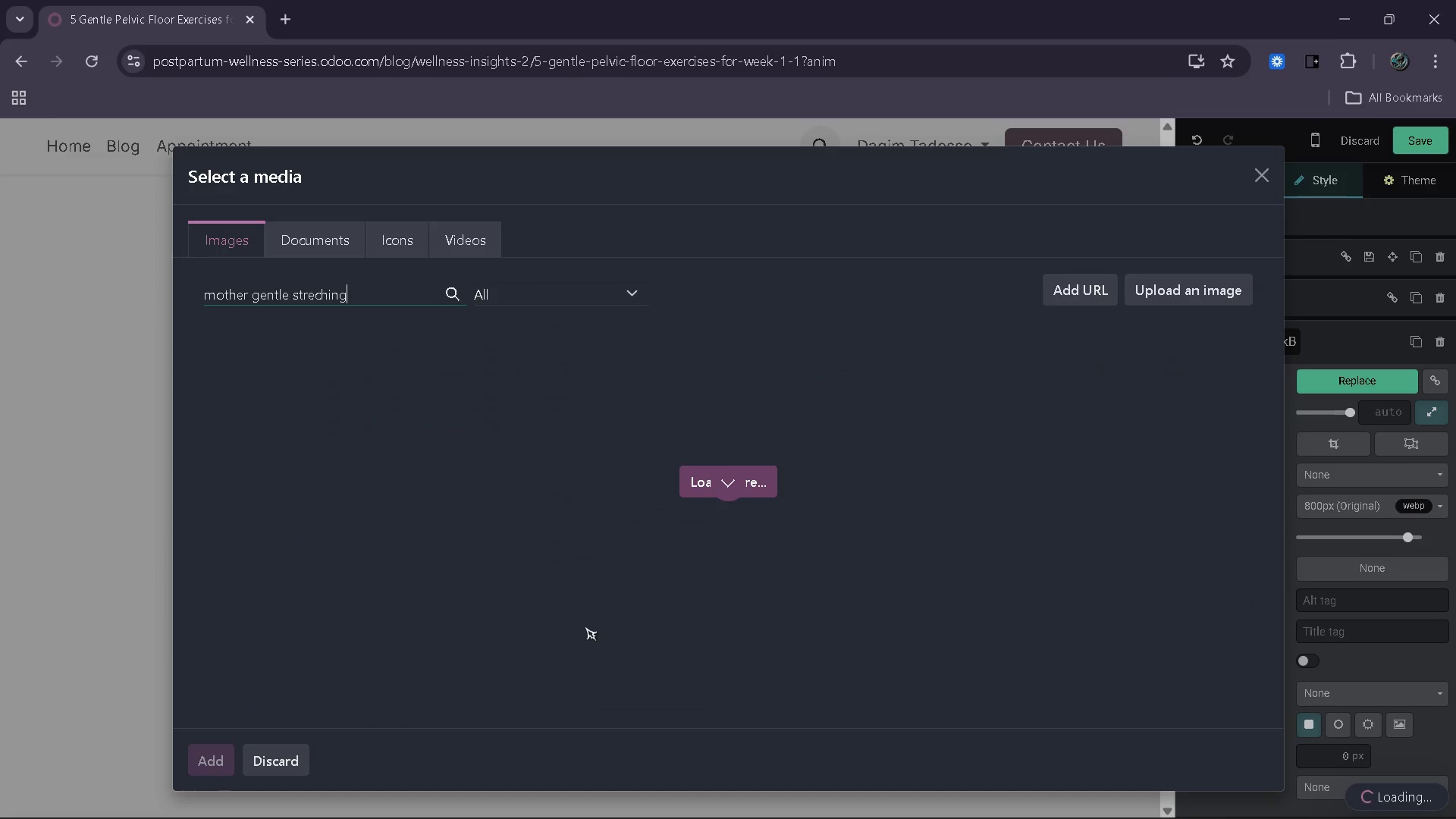 
type( pelvic)
 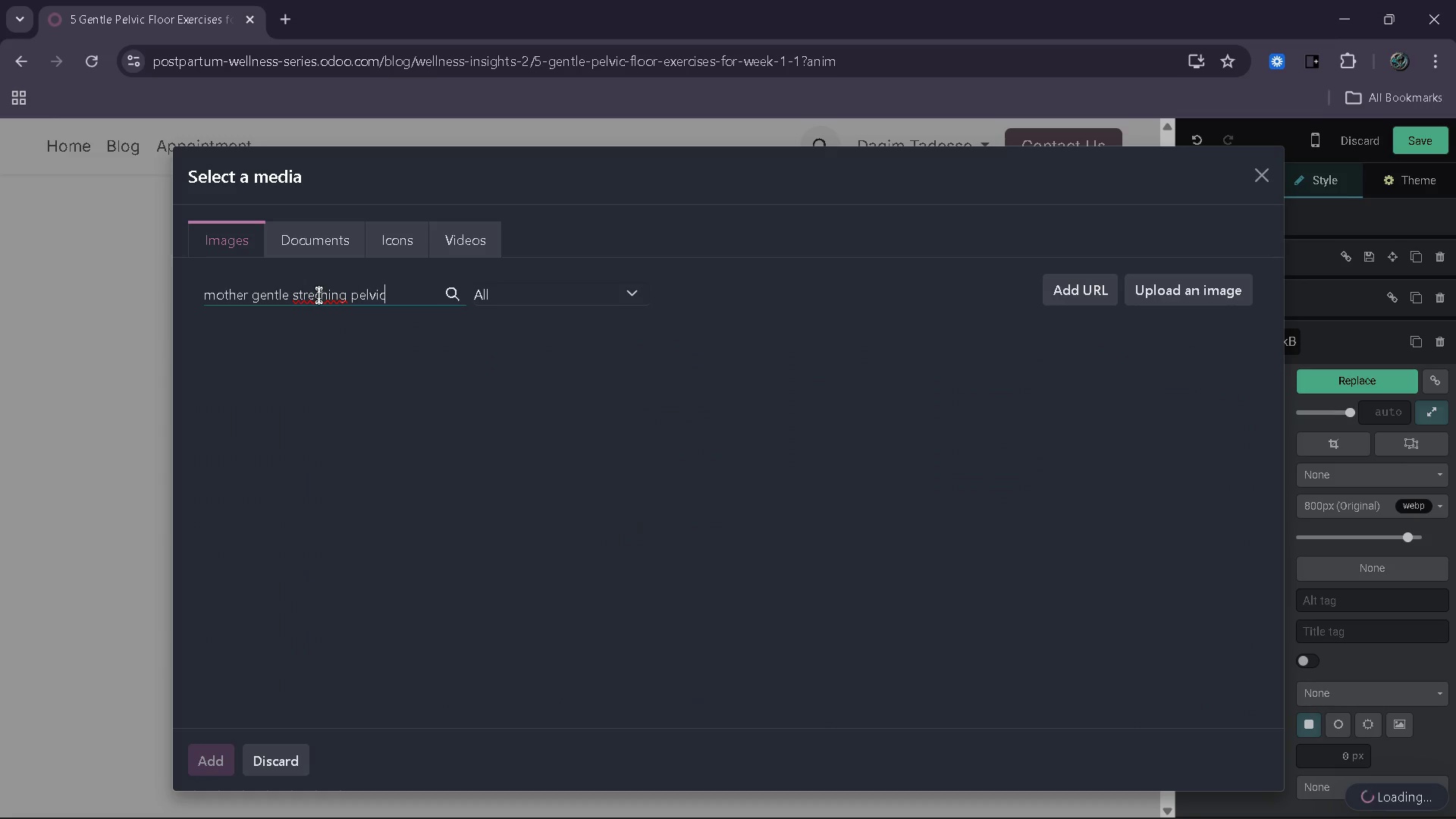 
left_click([318, 295])
 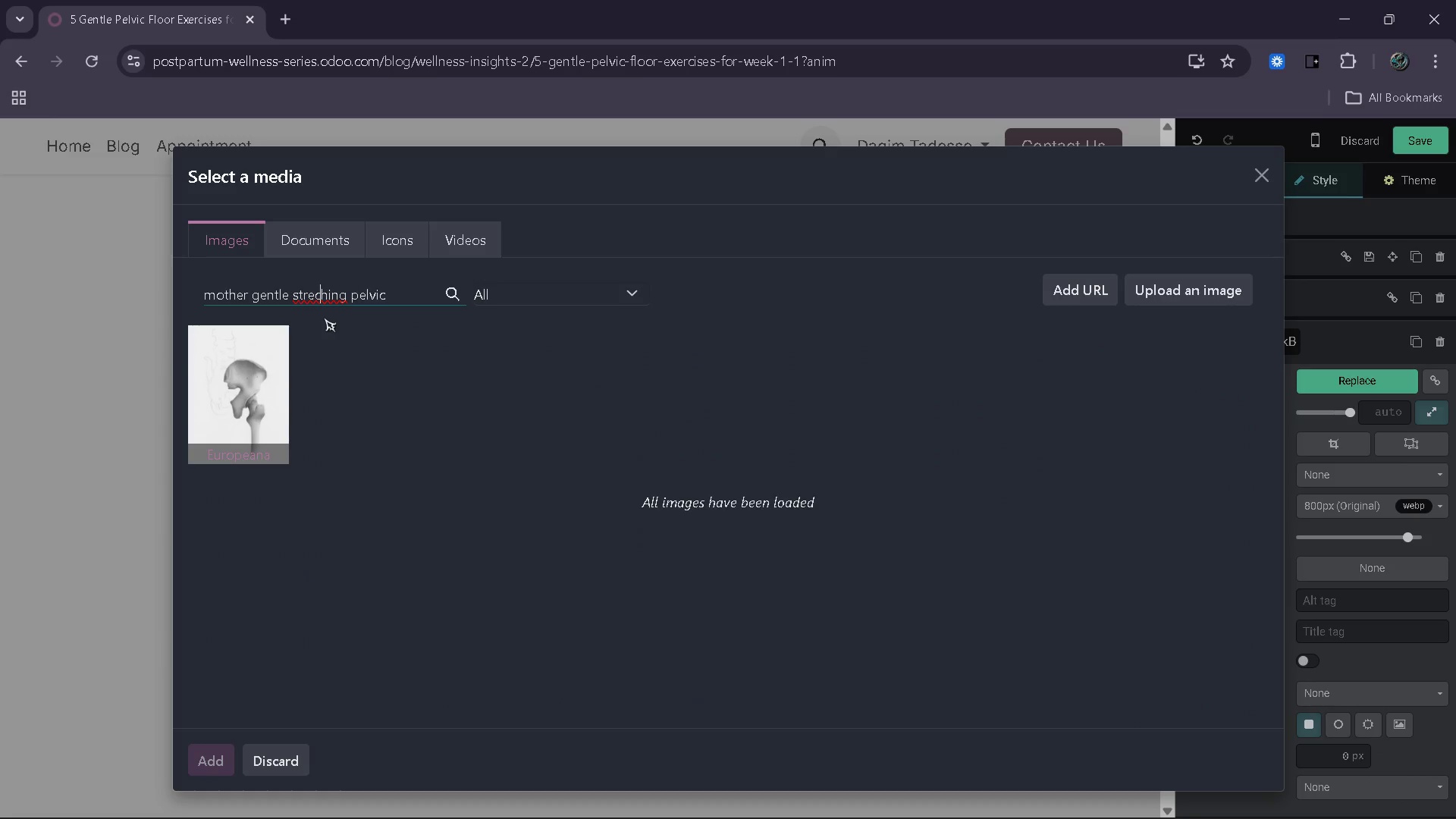 
key(ArrowLeft)
 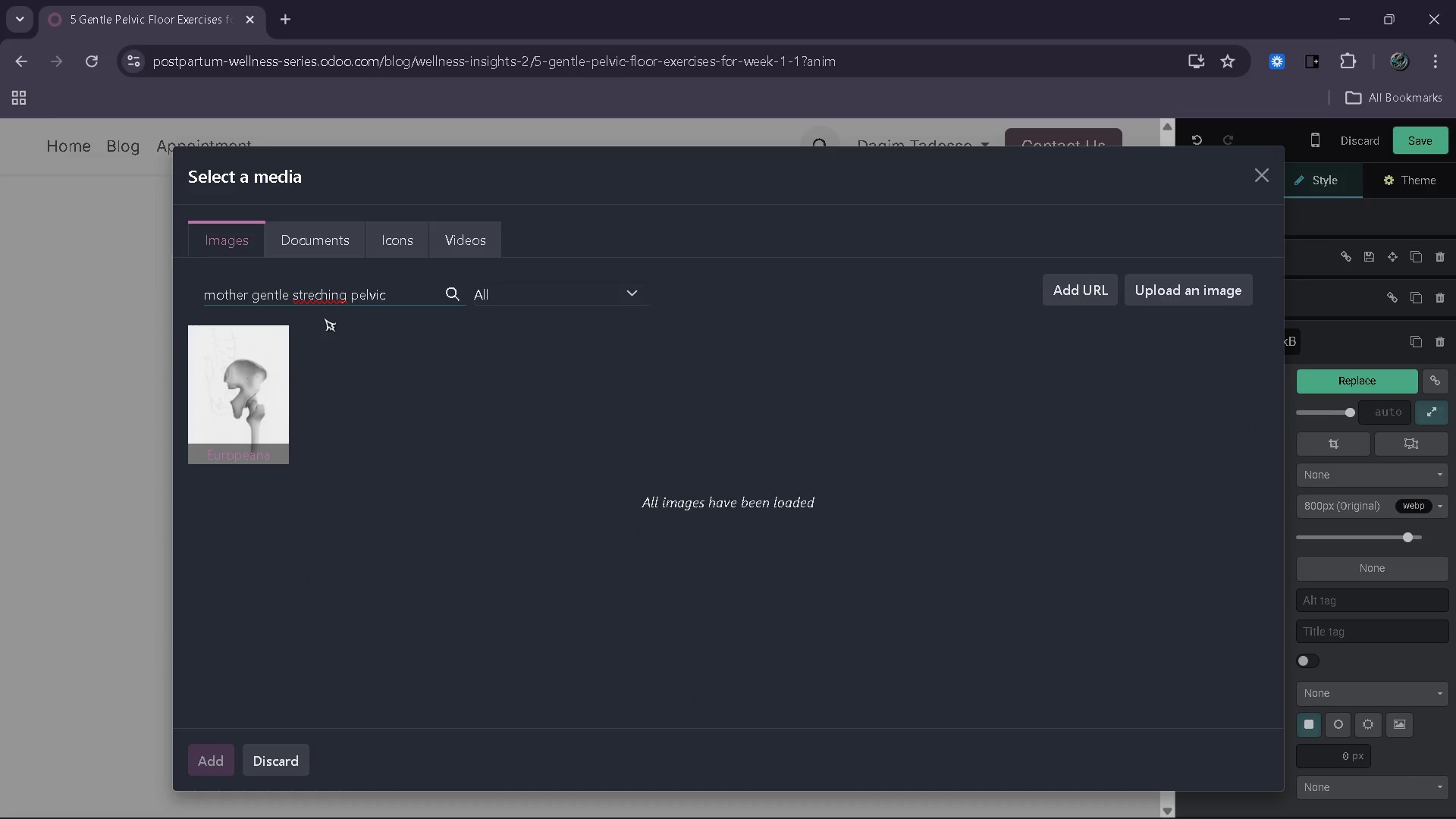 
key(T)
 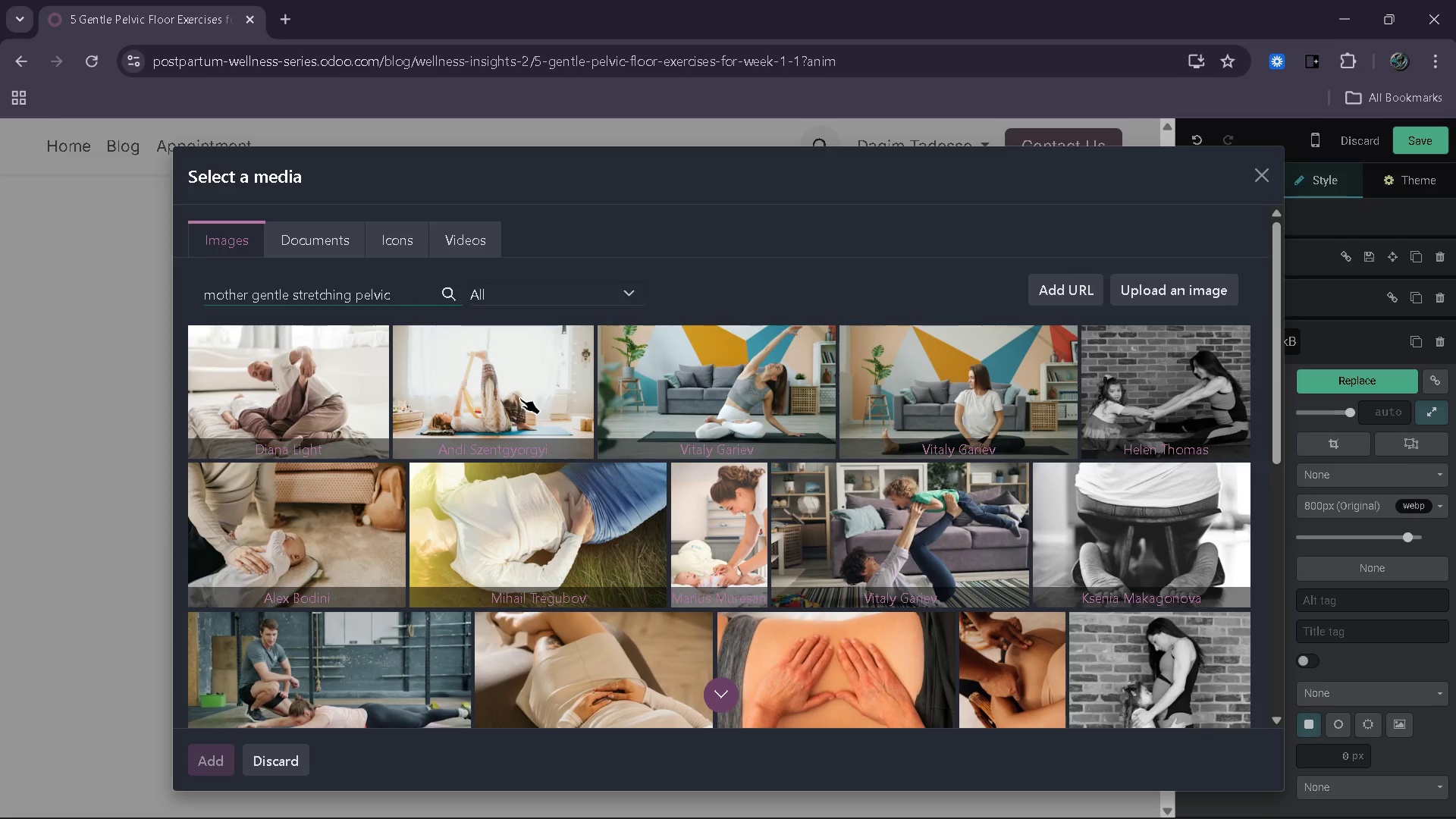 
wait(14.45)
 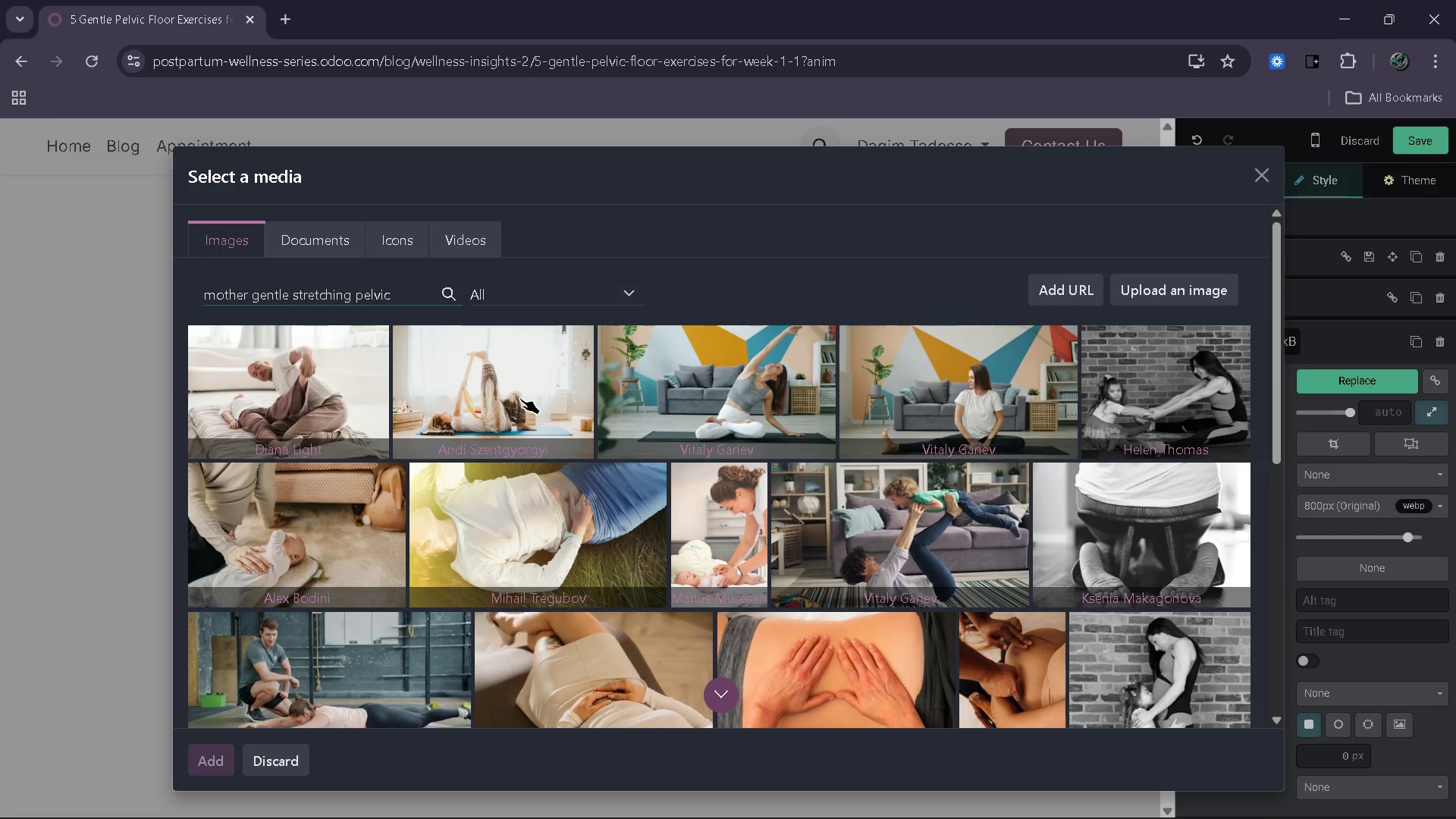 
scroll: coordinate [487, 400], scroll_direction: down, amount: 2.0
 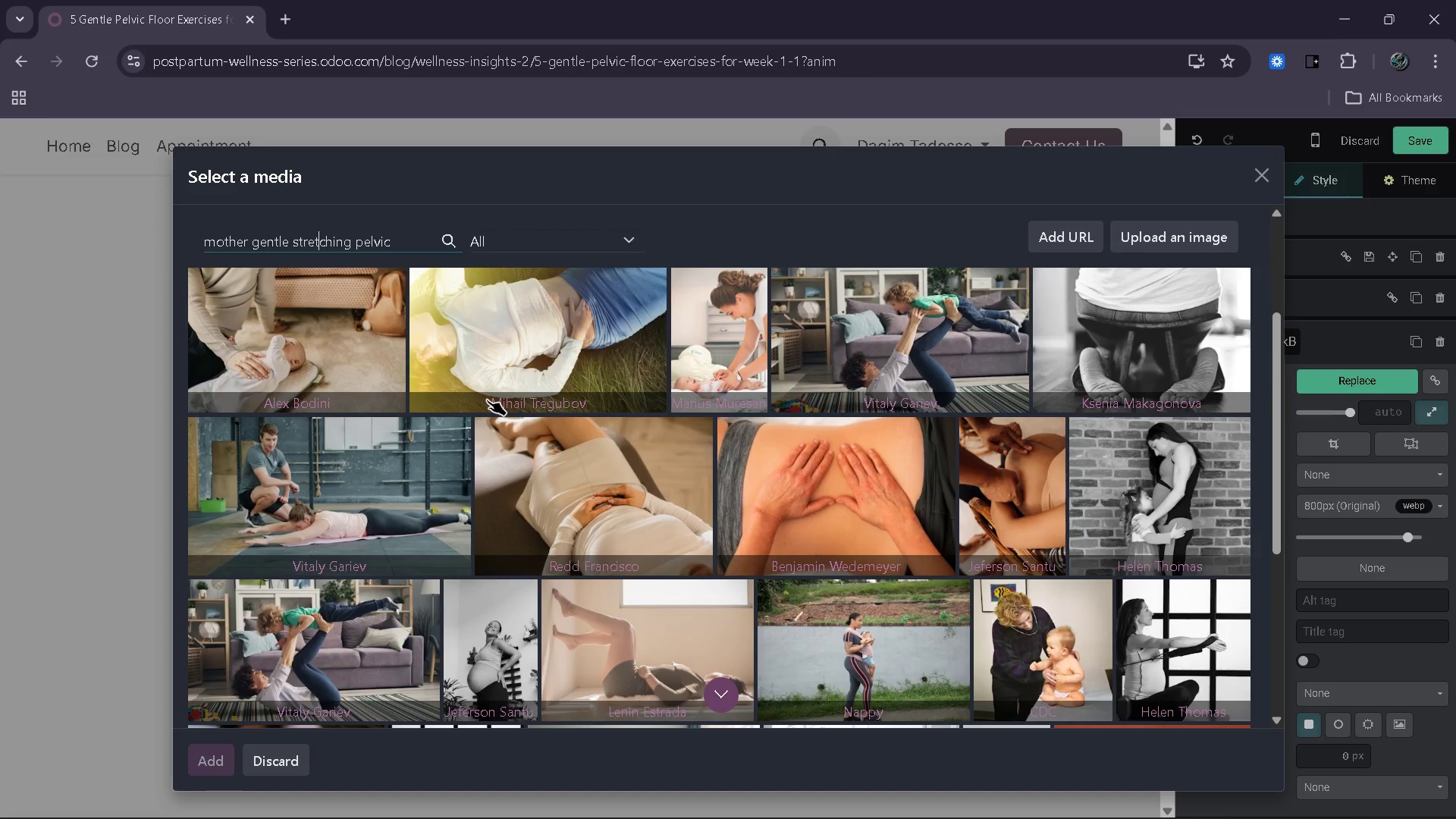 
wait(5.62)
 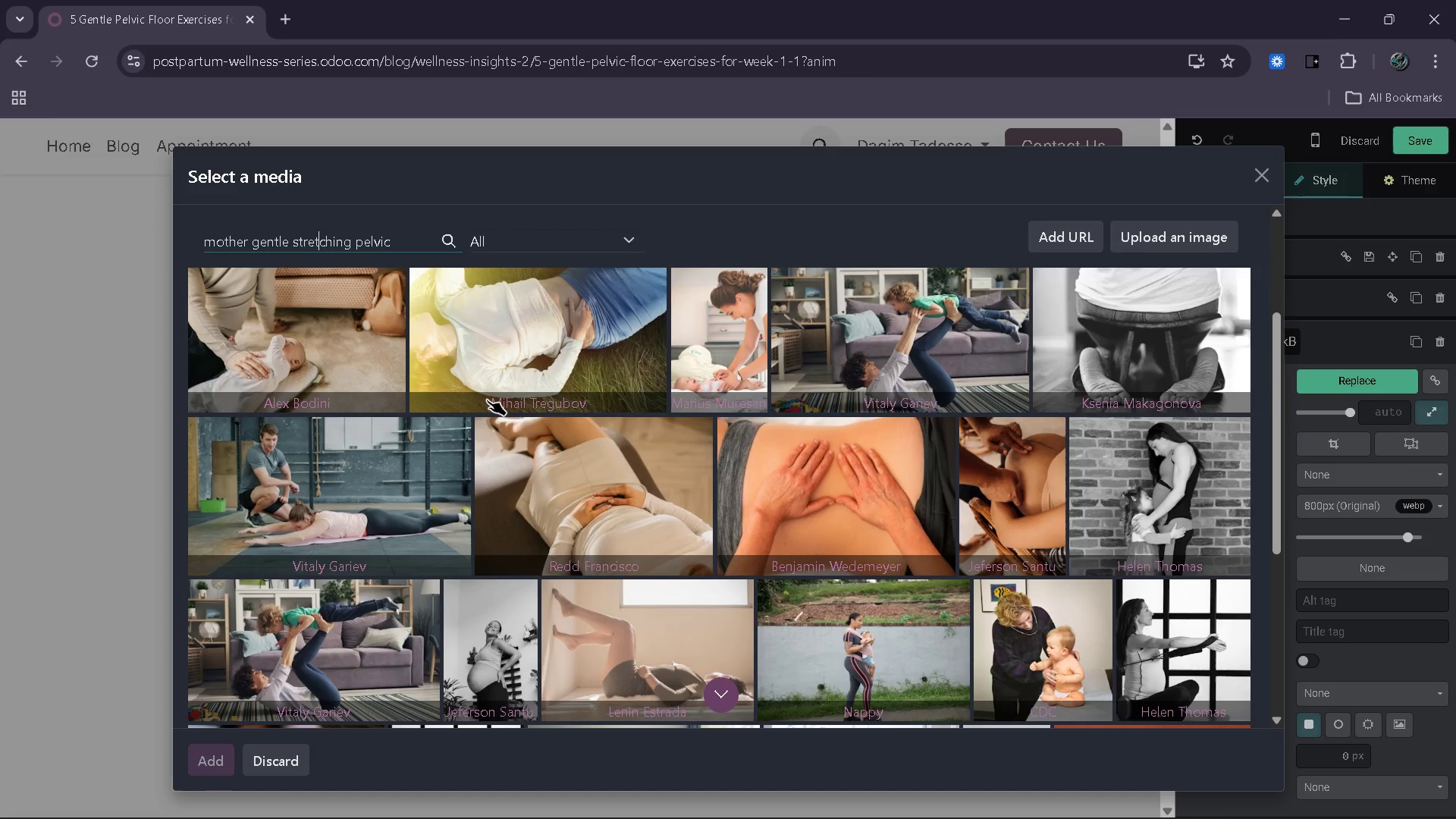 
scroll: coordinate [487, 400], scroll_direction: down, amount: 4.0
 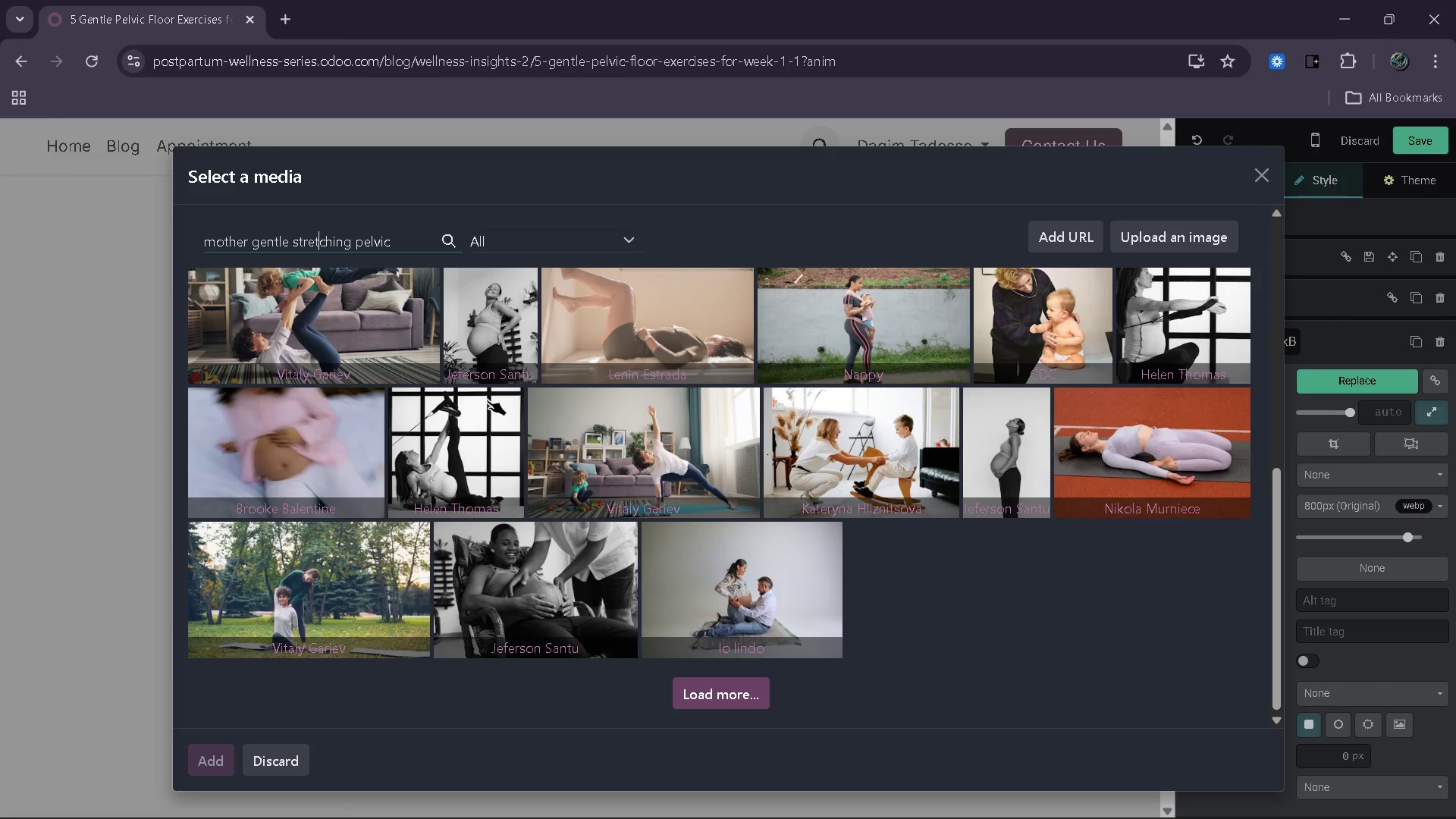 
scroll: coordinate [487, 400], scroll_direction: up, amount: 7.0
 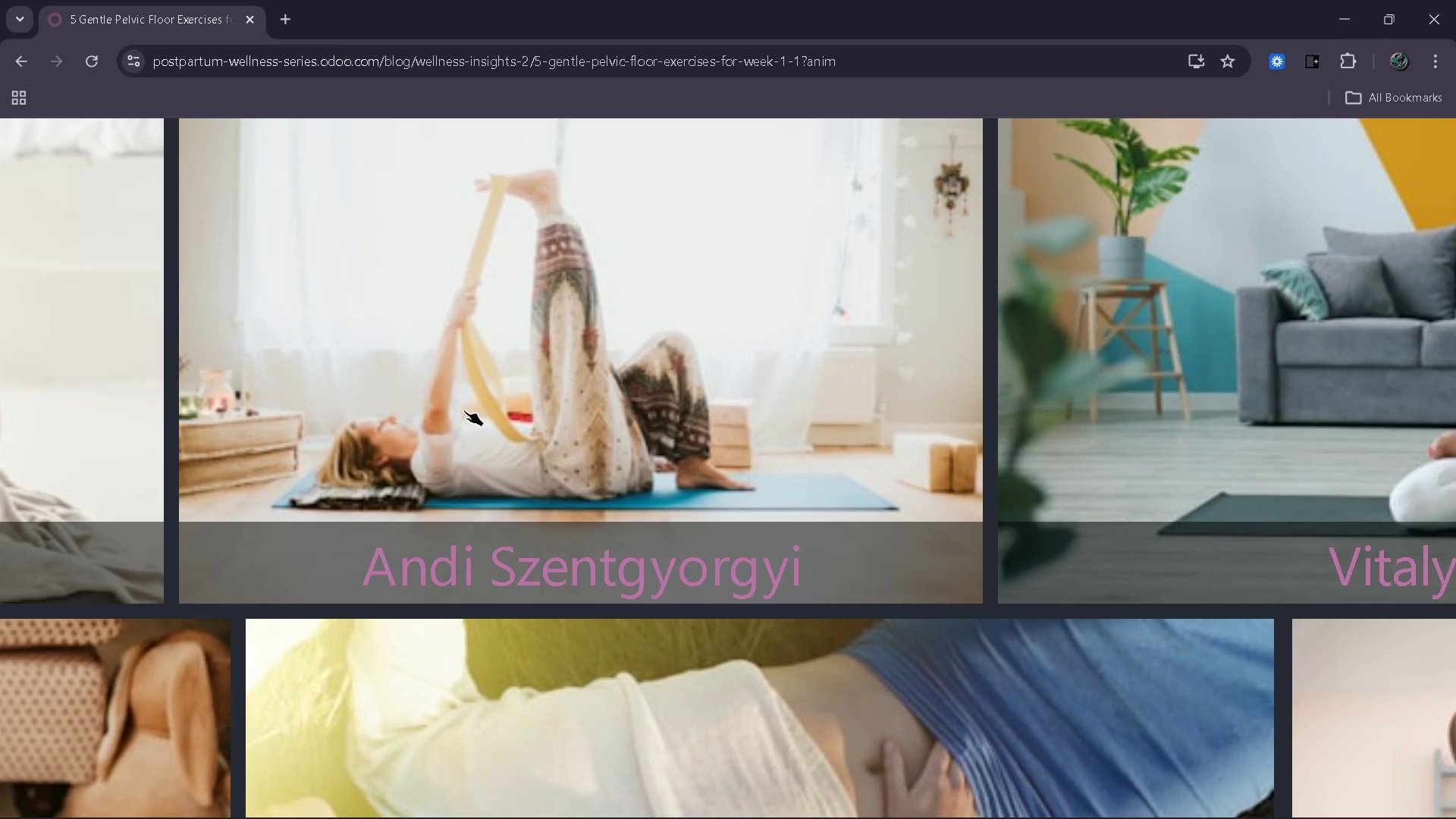 
wait(28.12)
 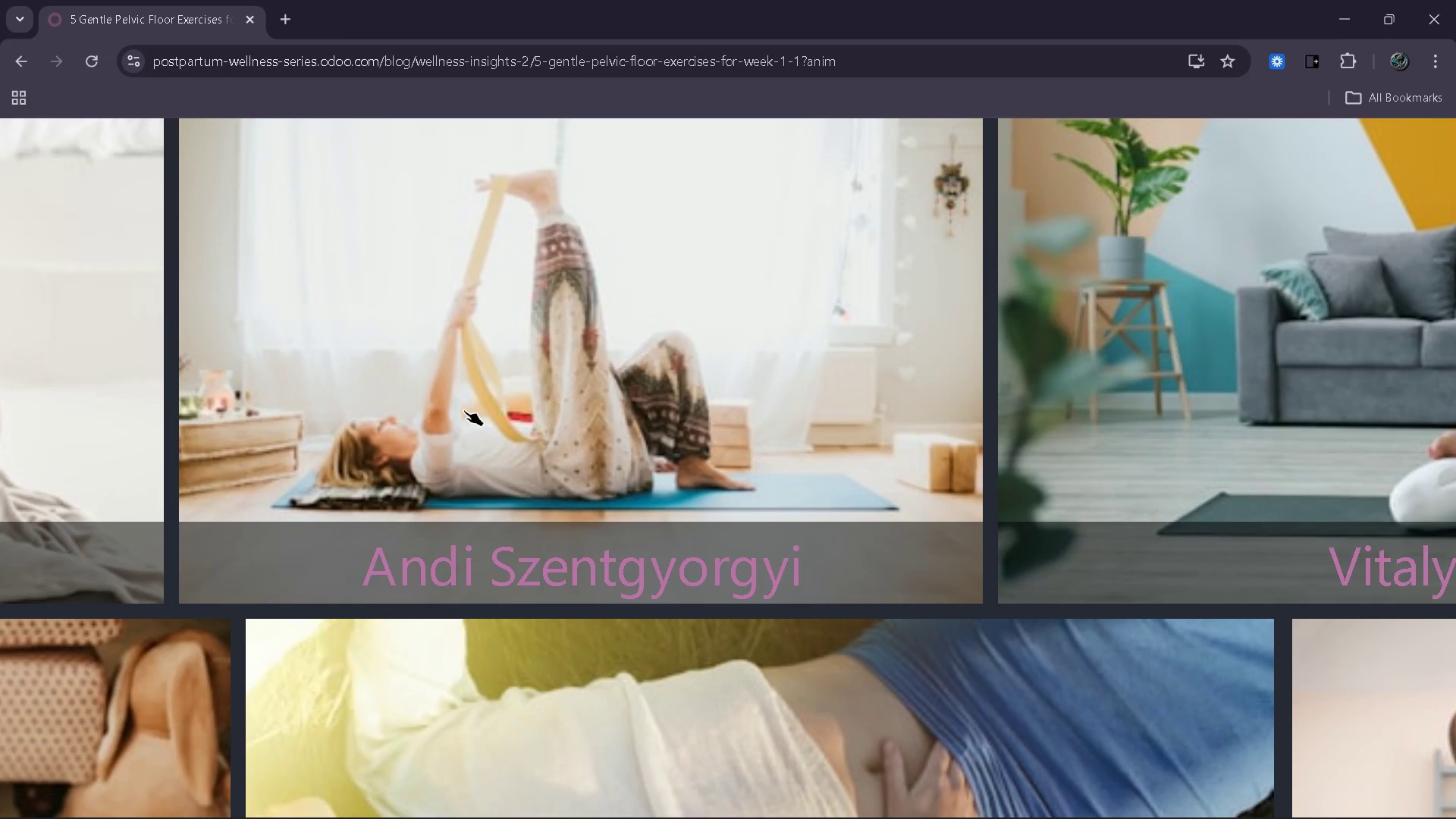 
double_click([569, 479])
 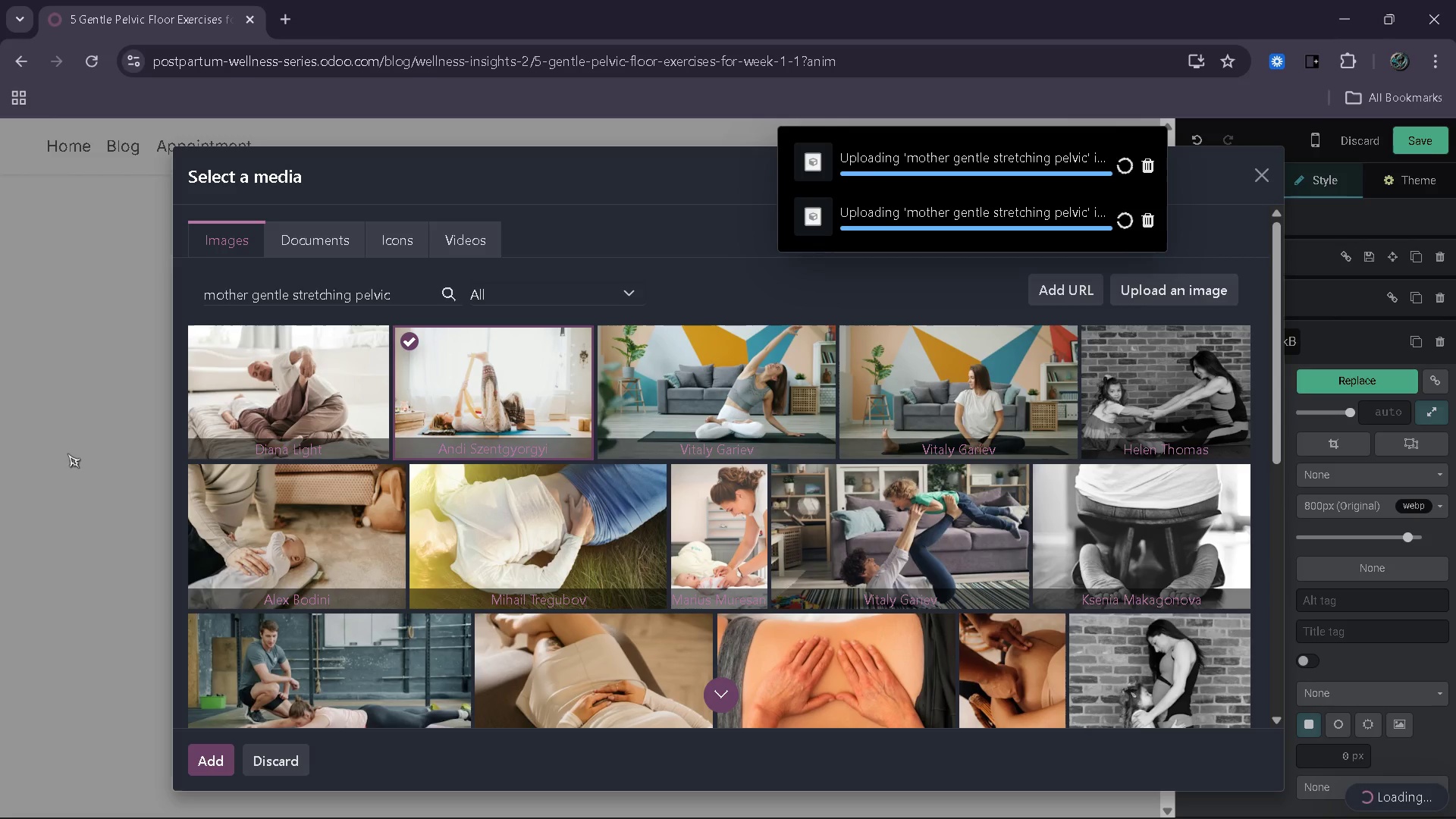 
wait(24.64)
 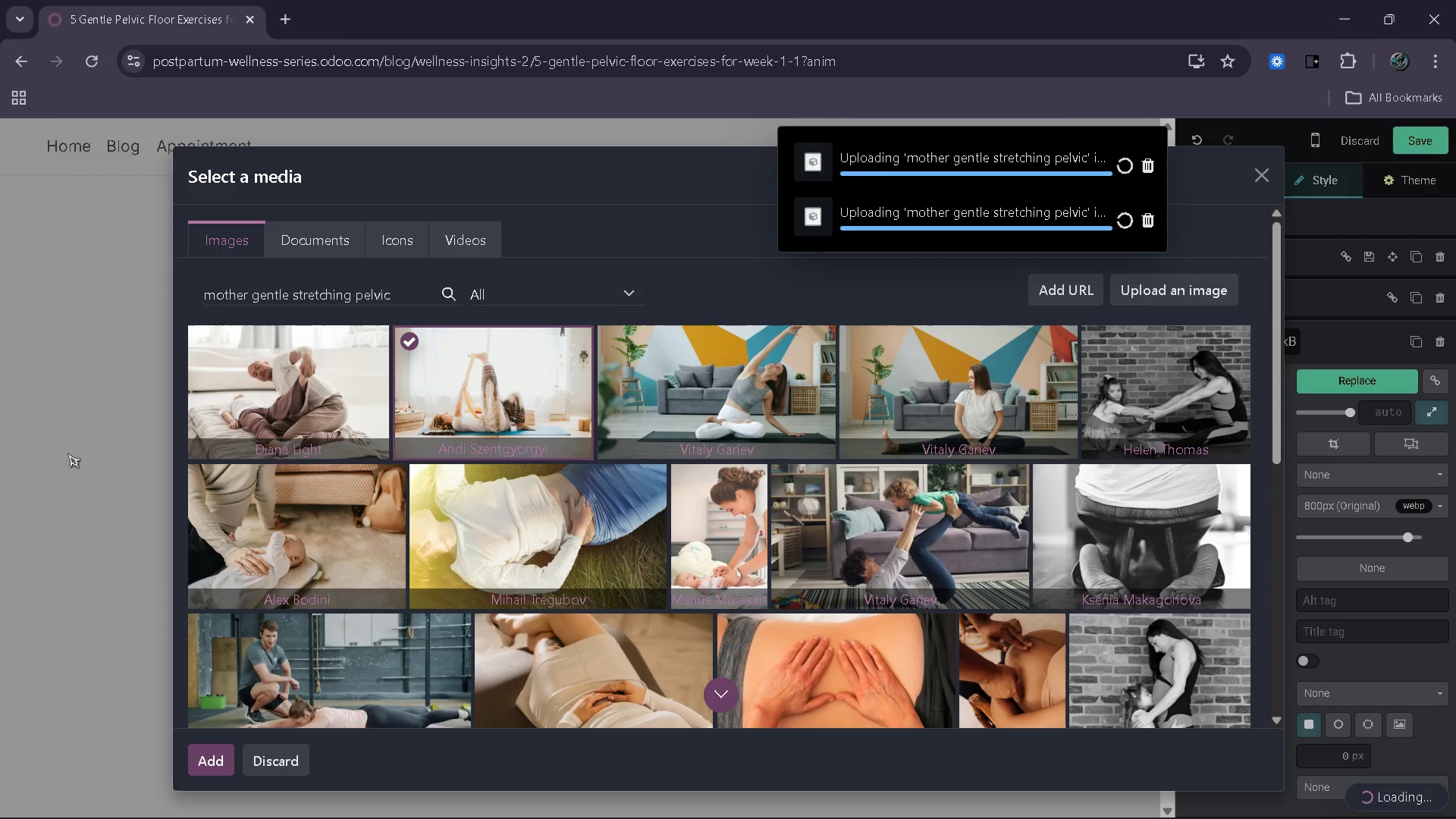 
left_click([838, 736])
 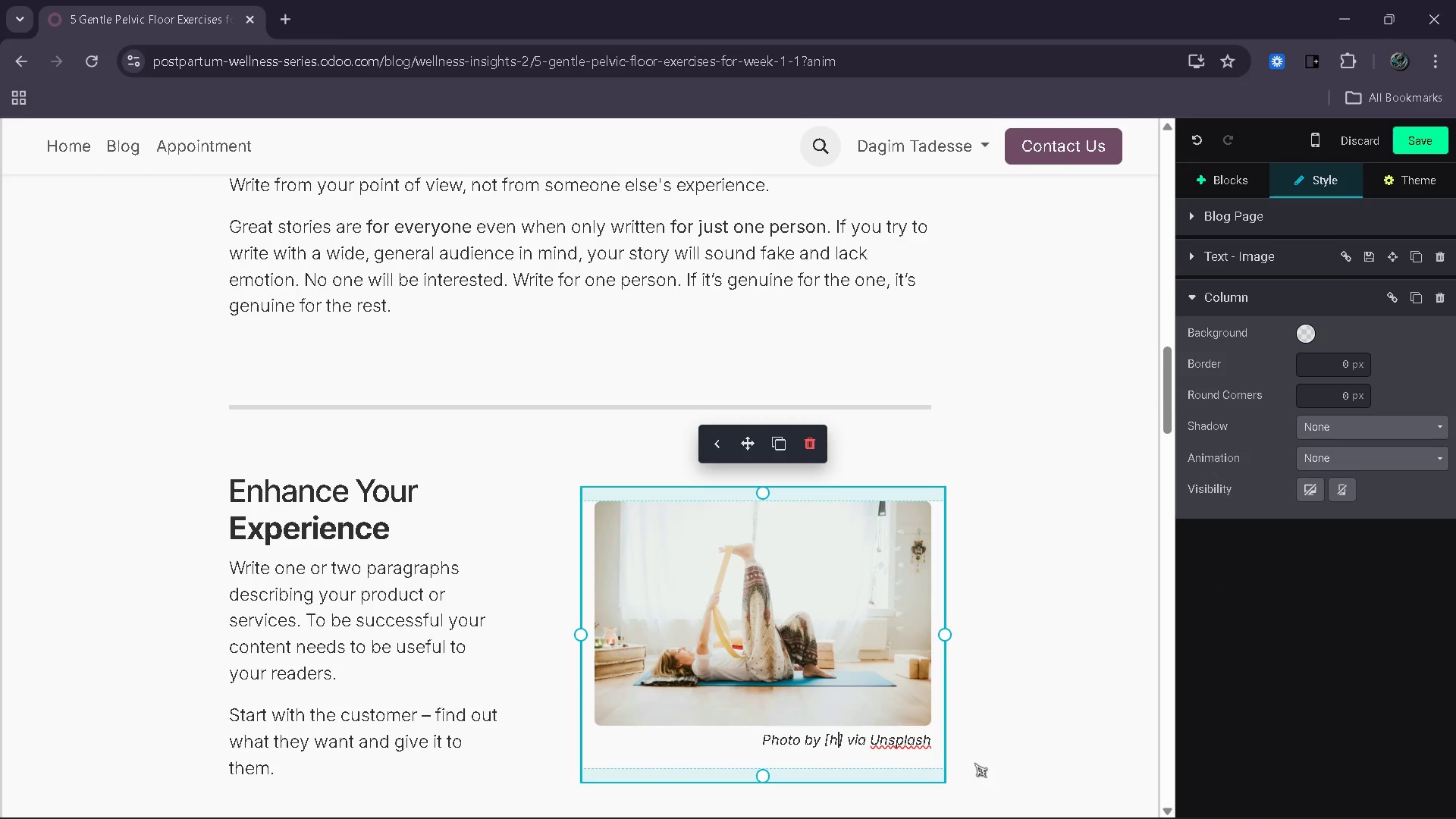 
key(Backspace)
type(Andi Szentgyot)
key(Backspace)
type(rgyi)
 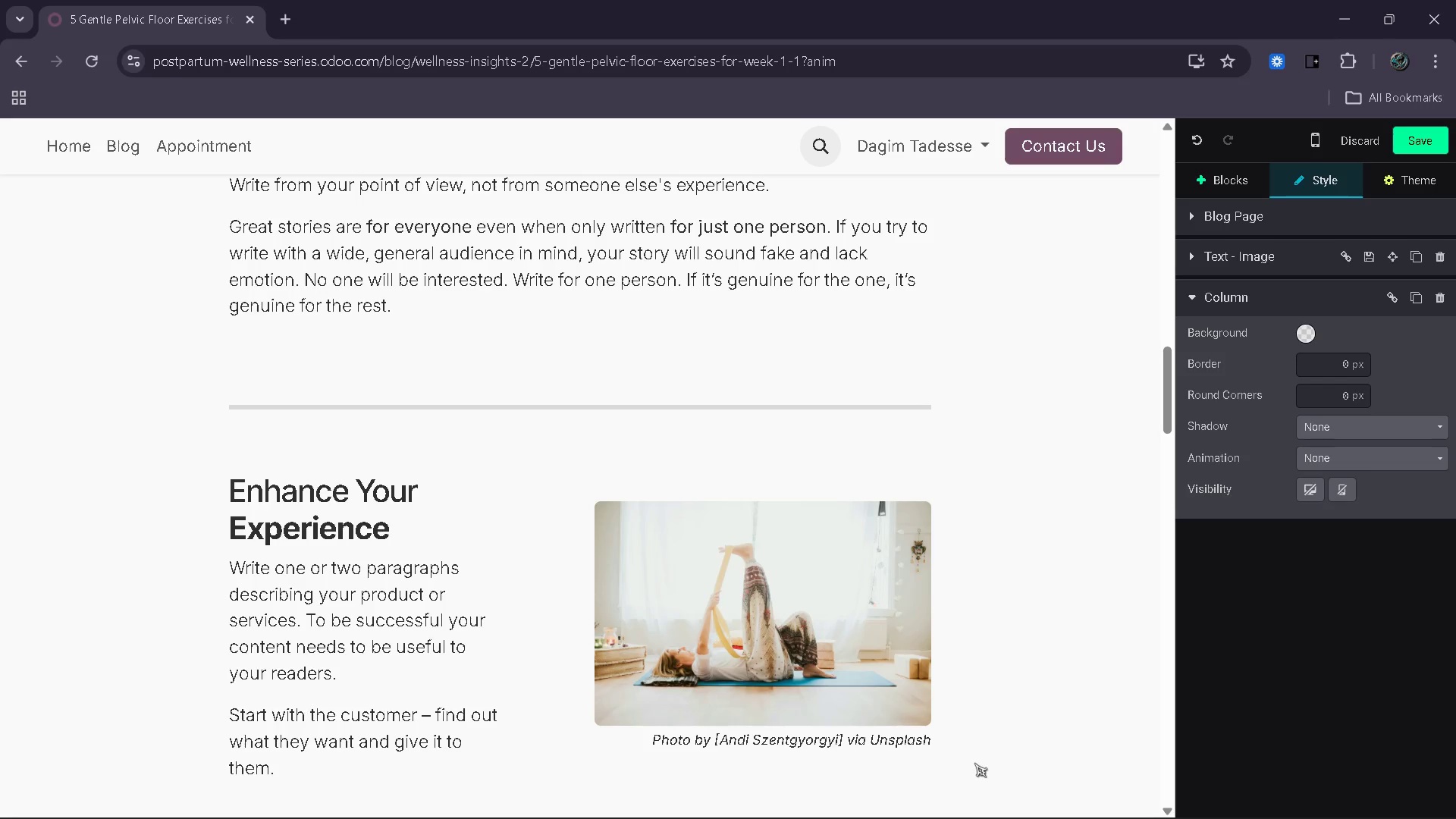 
scroll: coordinate [946, 452], scroll_direction: down, amount: 20.0
 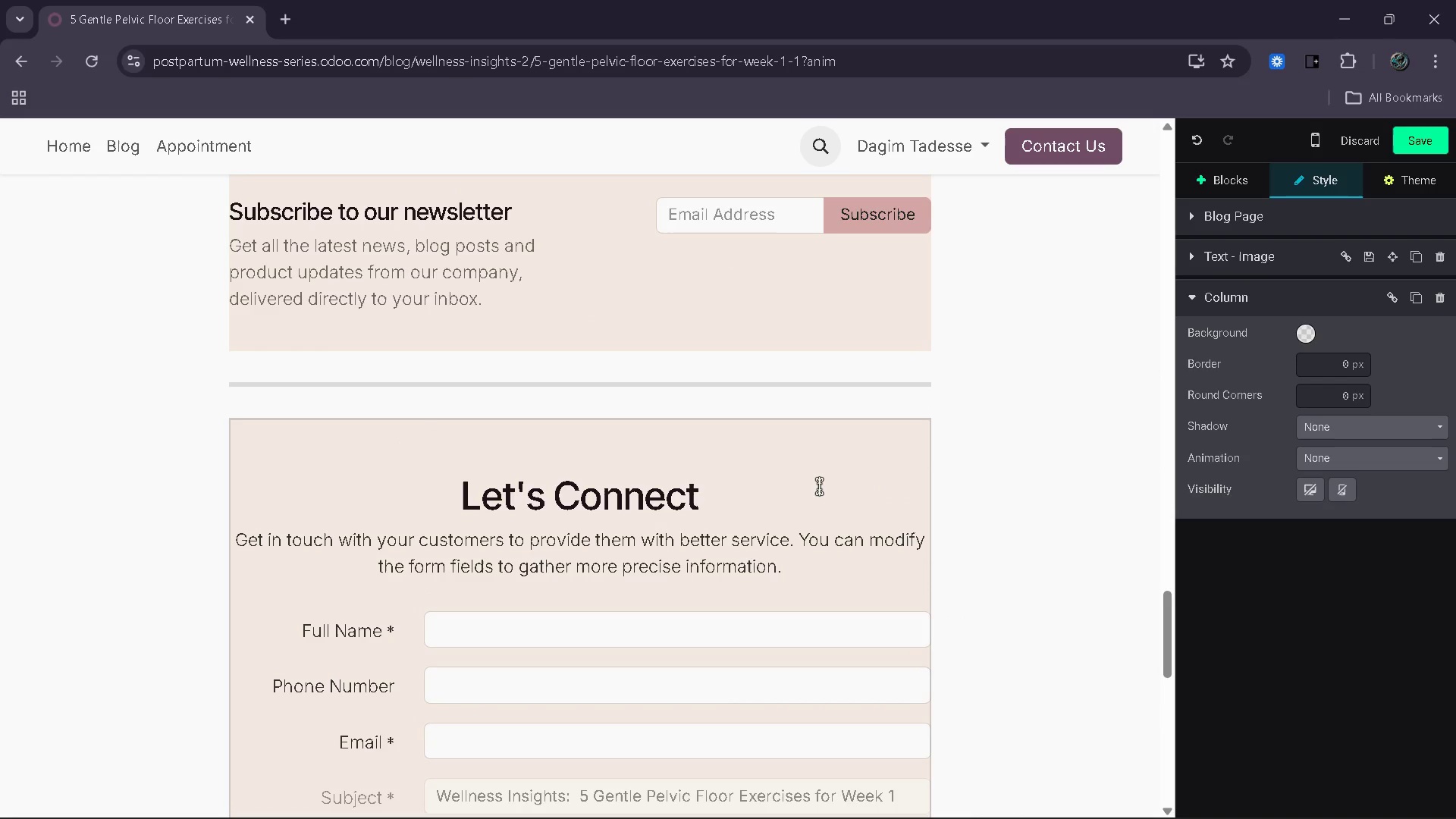 
left_click([819, 485])
 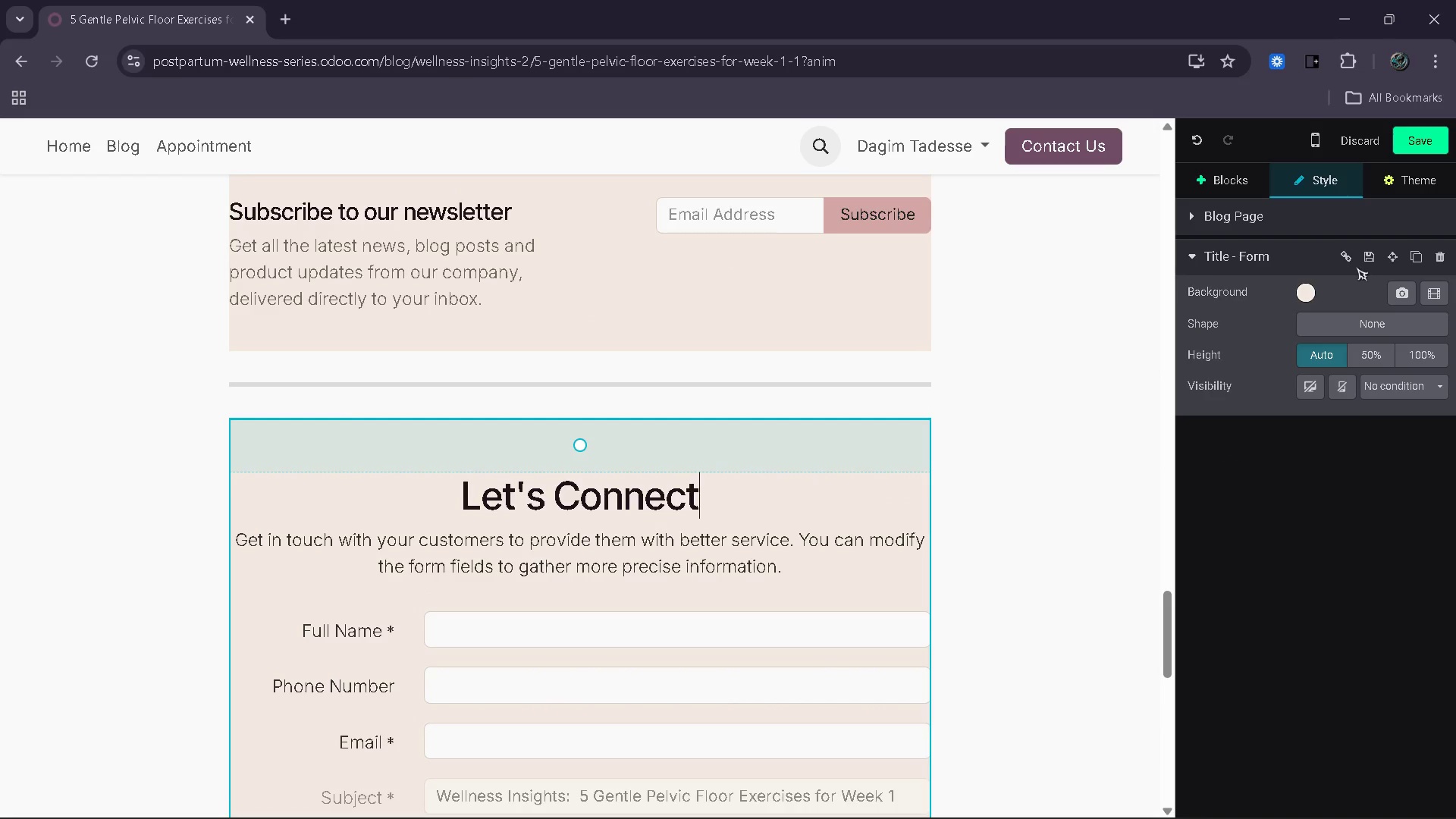 
left_click([1350, 261])
 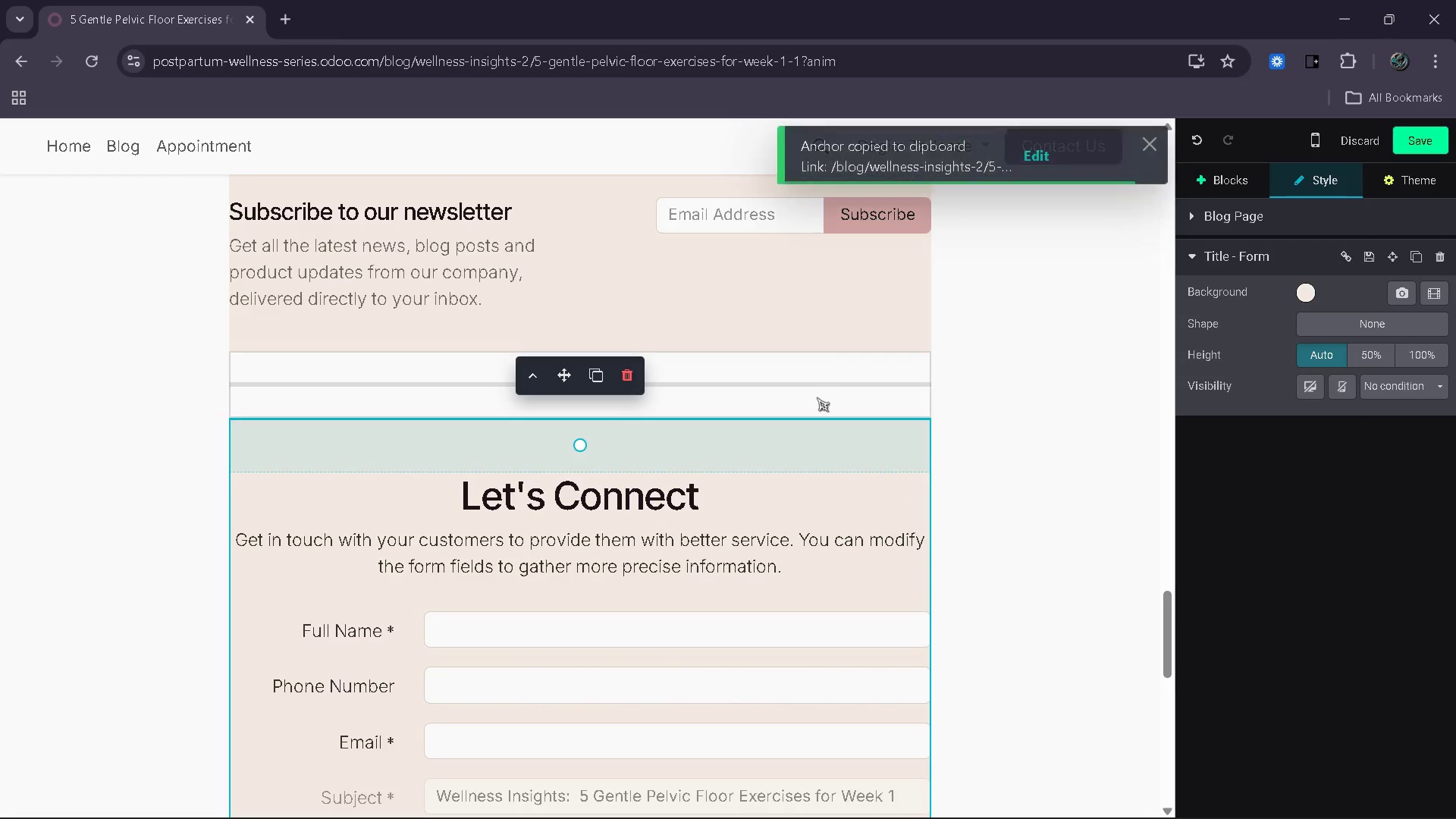 
left_click([855, 543])
 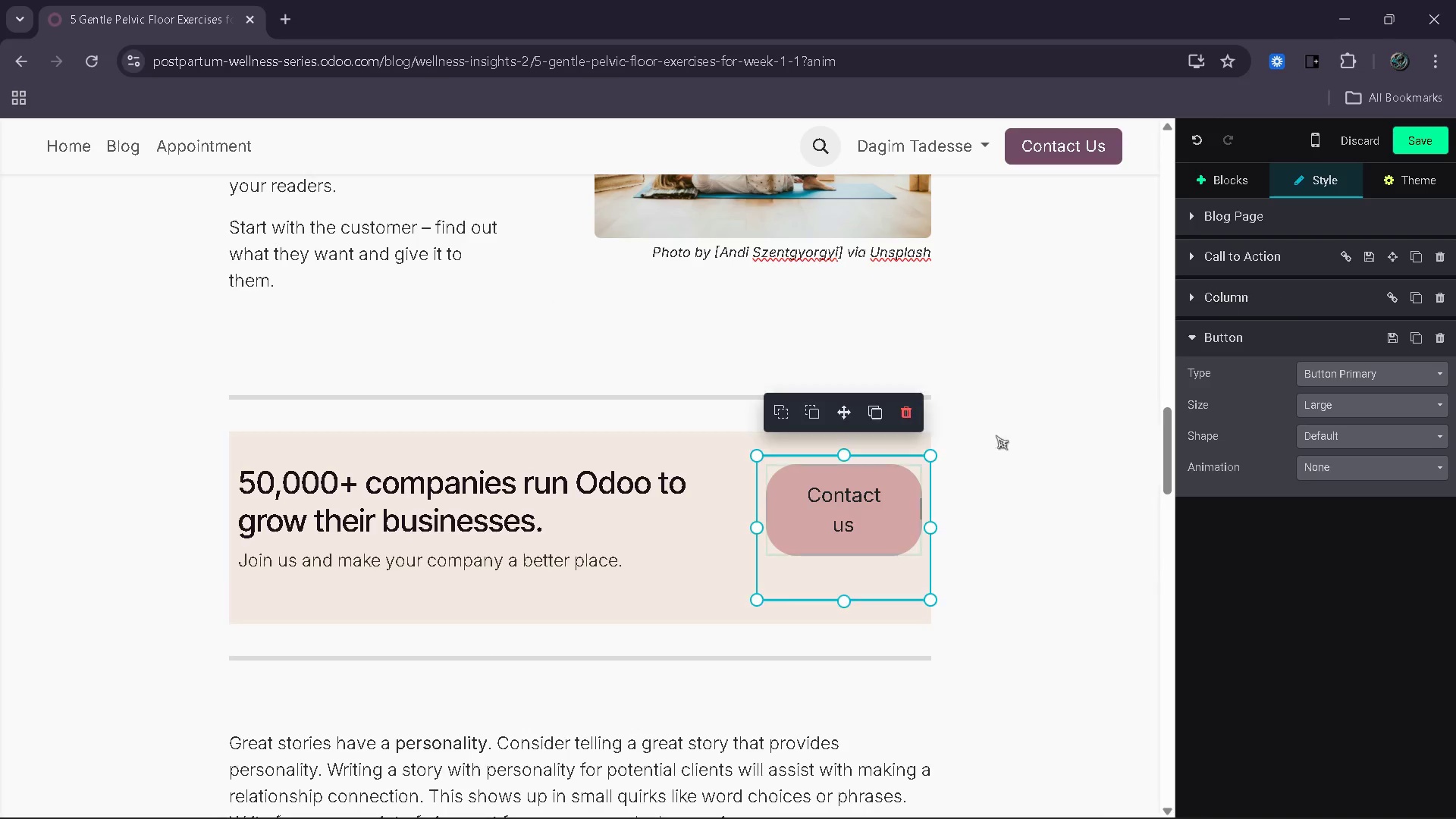 
scroll: coordinate [839, 431], scroll_direction: up, amount: 15.0
 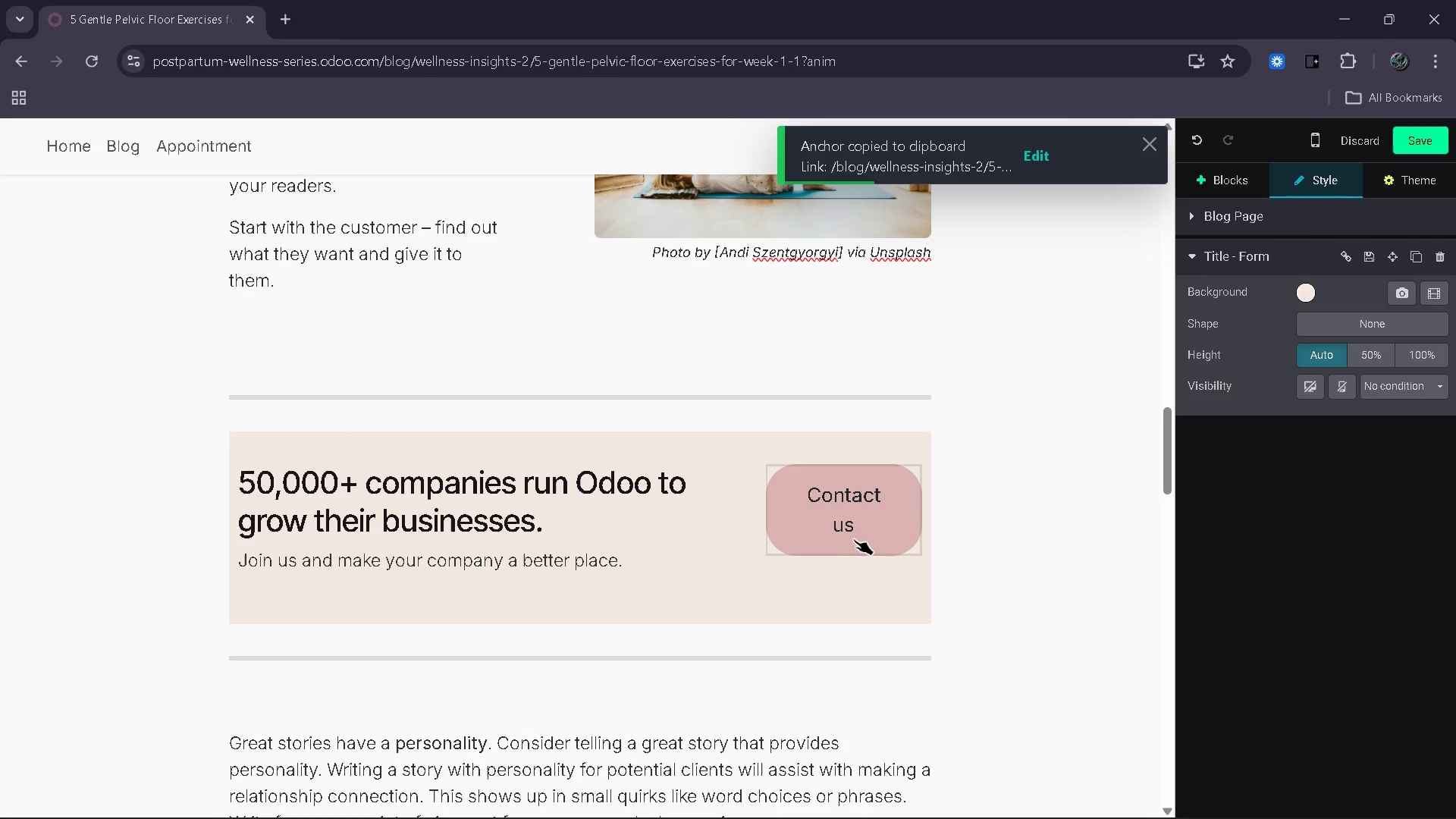 
left_click([860, 500])
 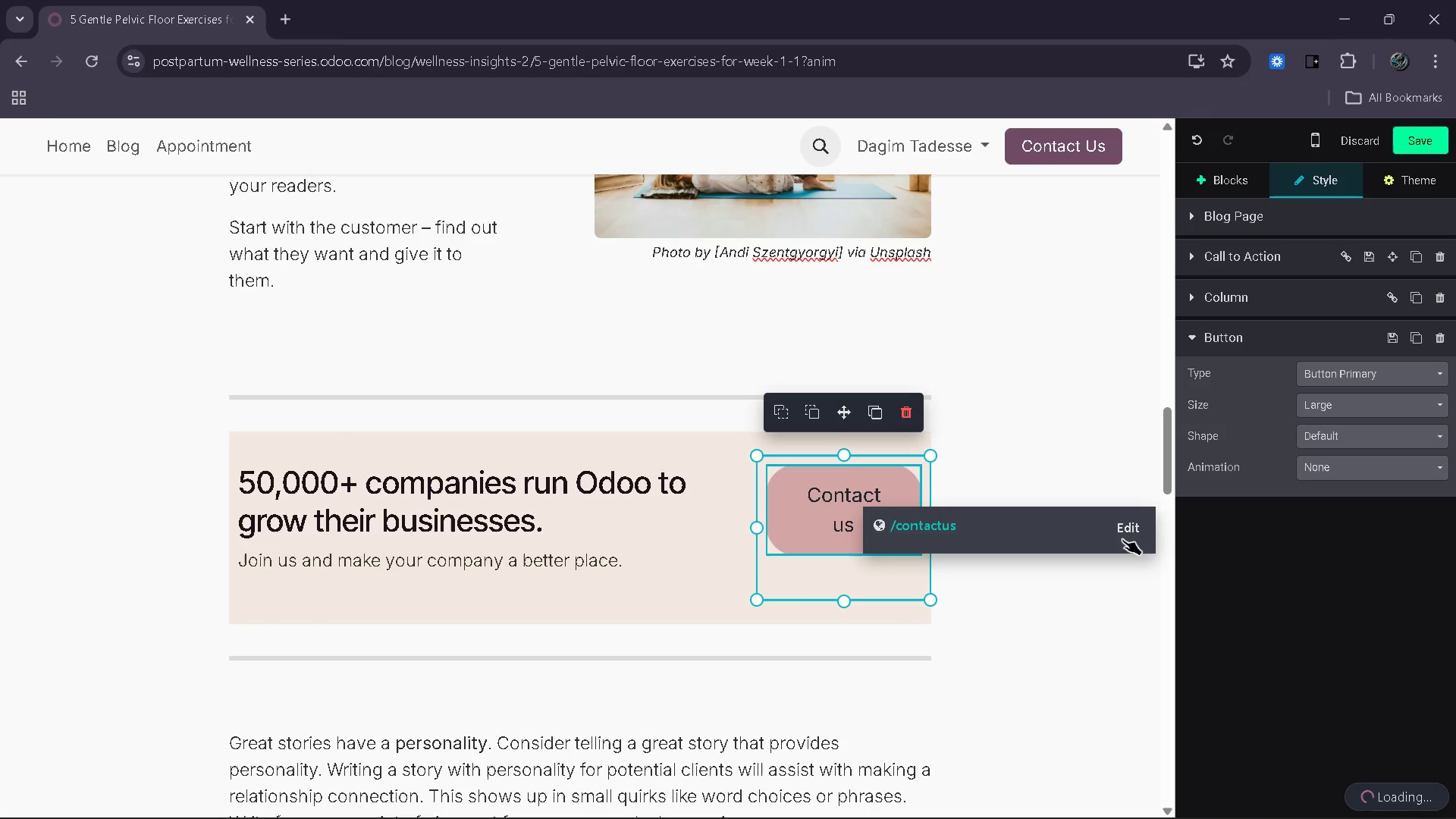 
left_click([1134, 530])
 